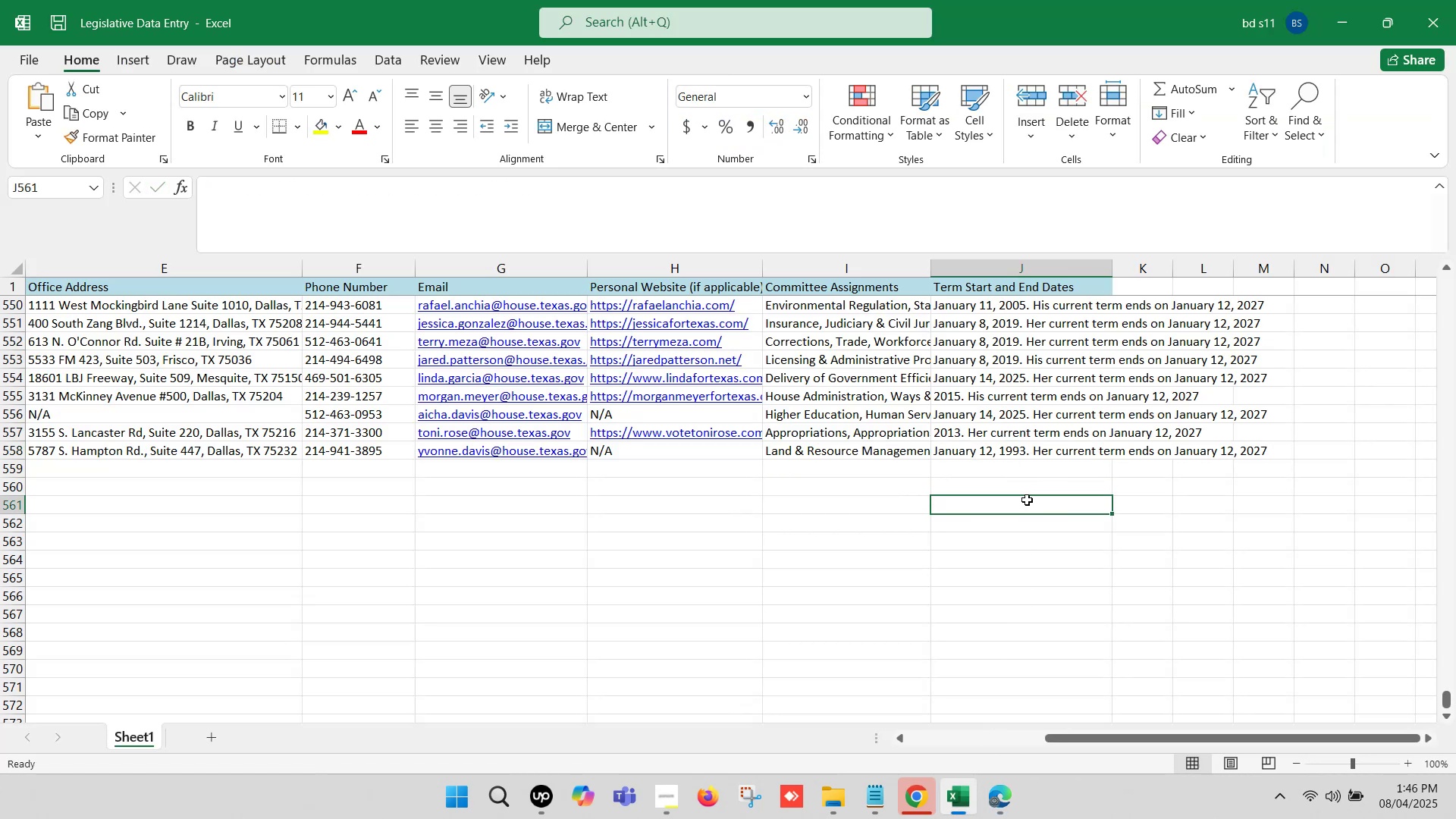 
hold_key(key=ArrowLeft, duration=1.21)
 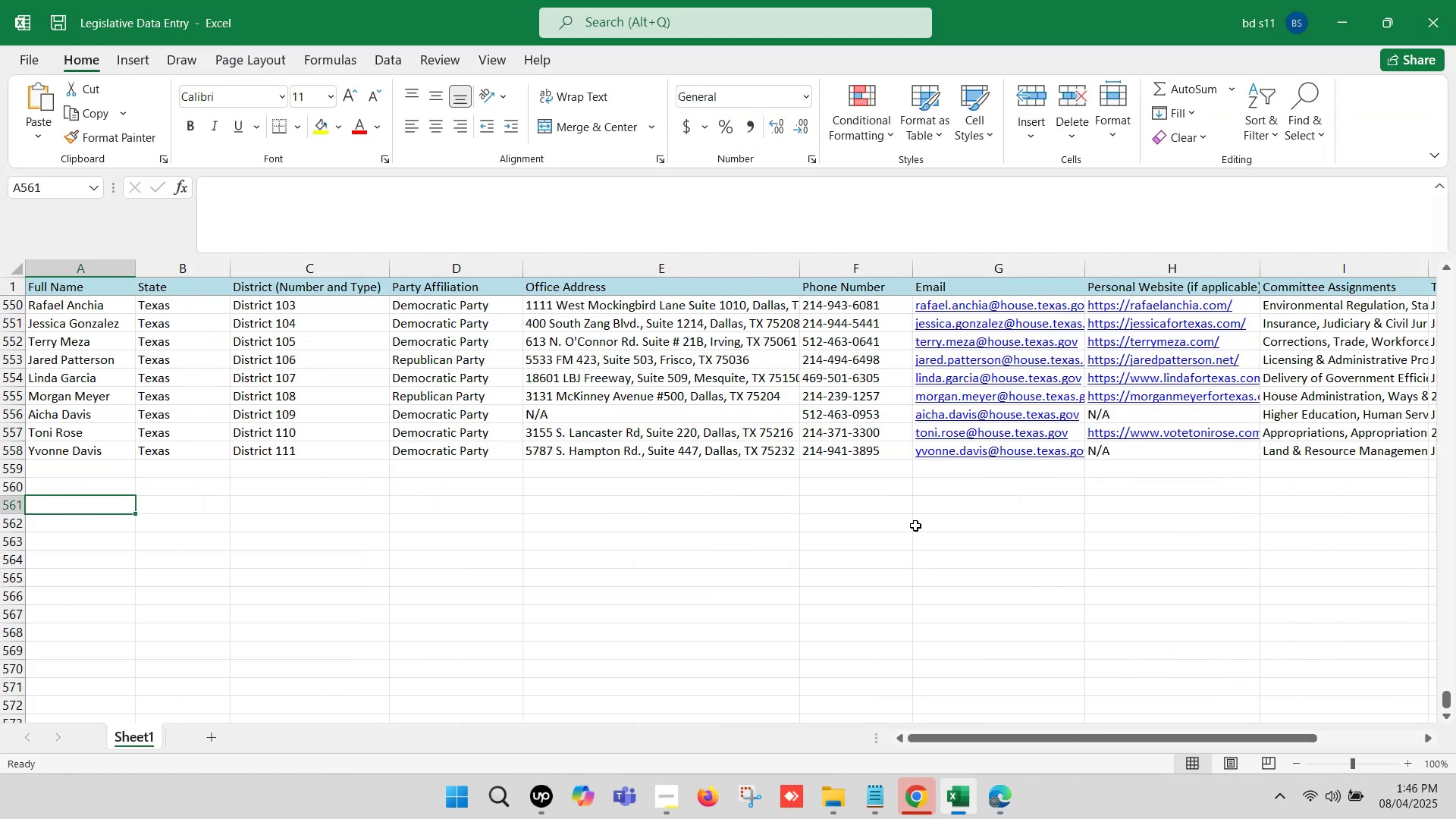 
left_click([915, 525])
 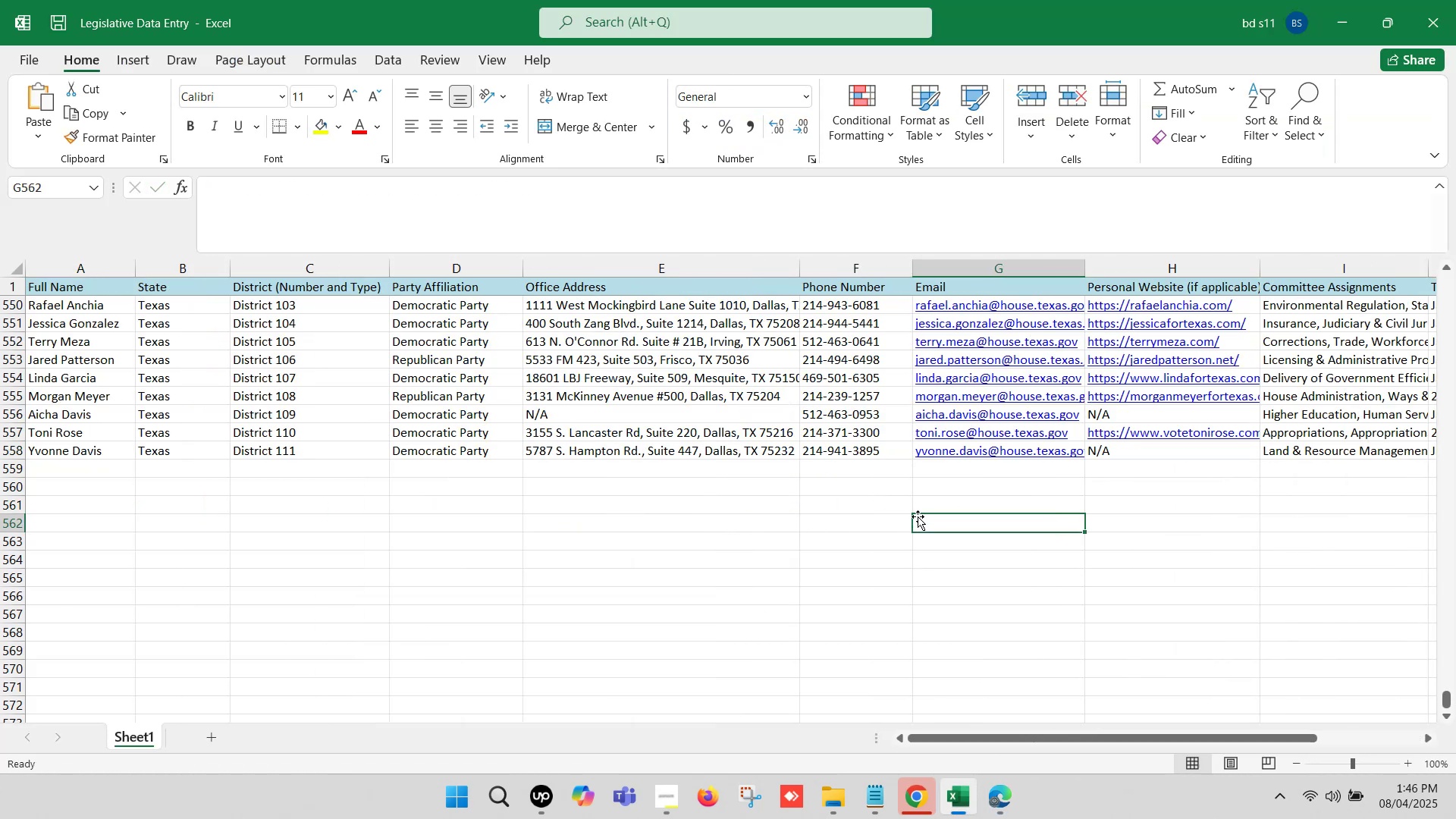 
key(Control+S)
 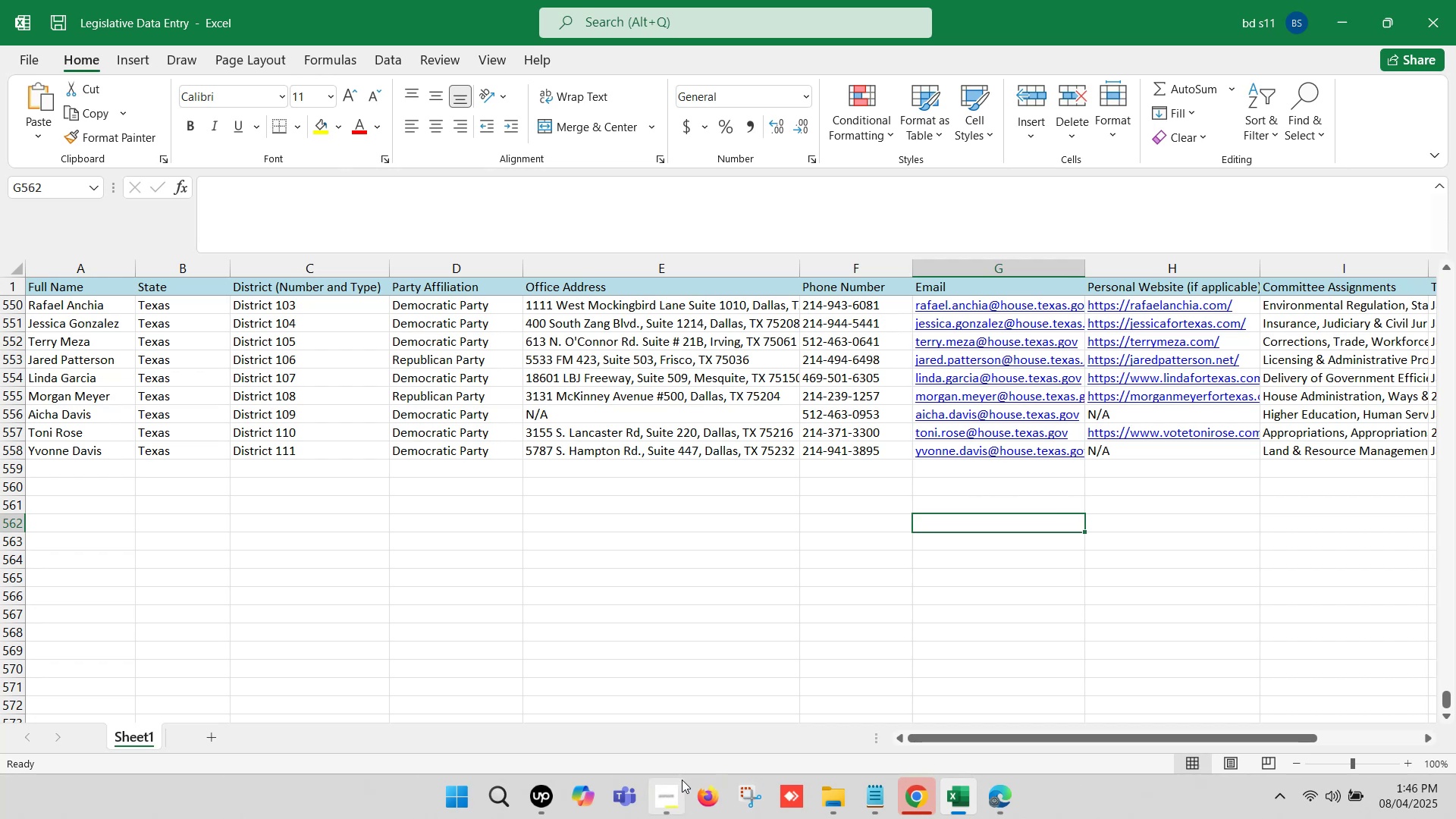 
left_click([678, 788])
 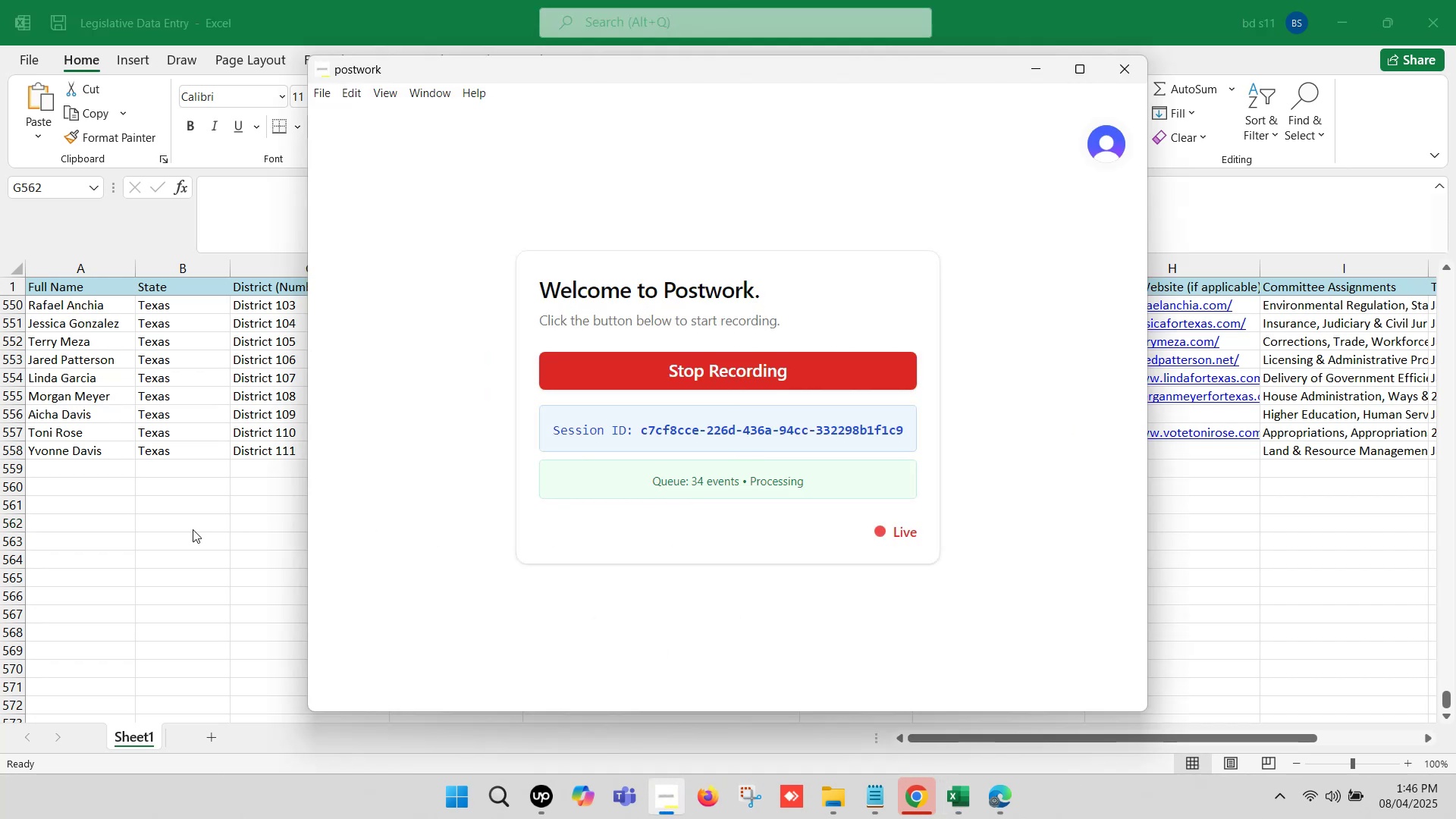 
left_click([178, 529])
 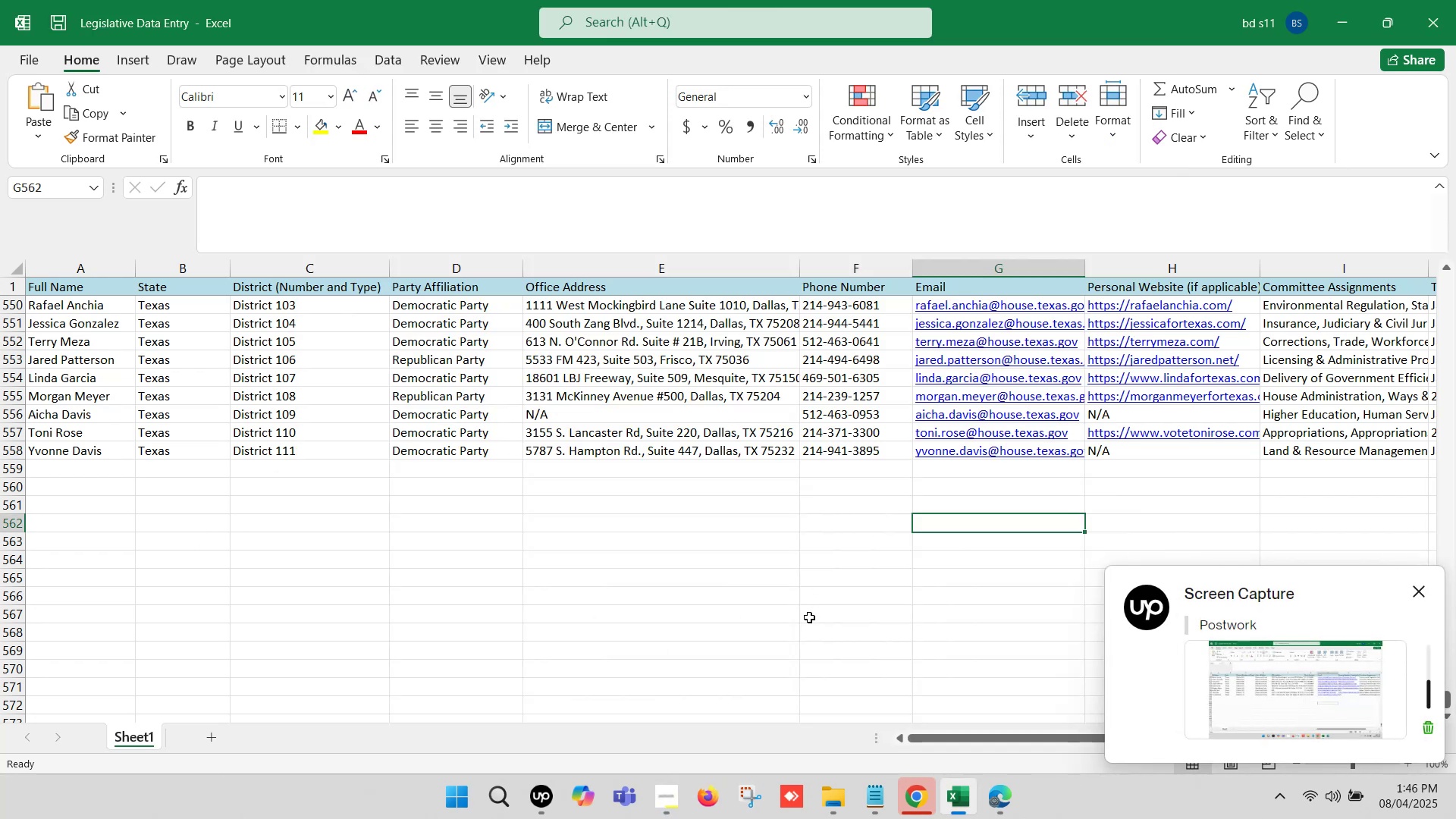 
left_click([996, 786])
 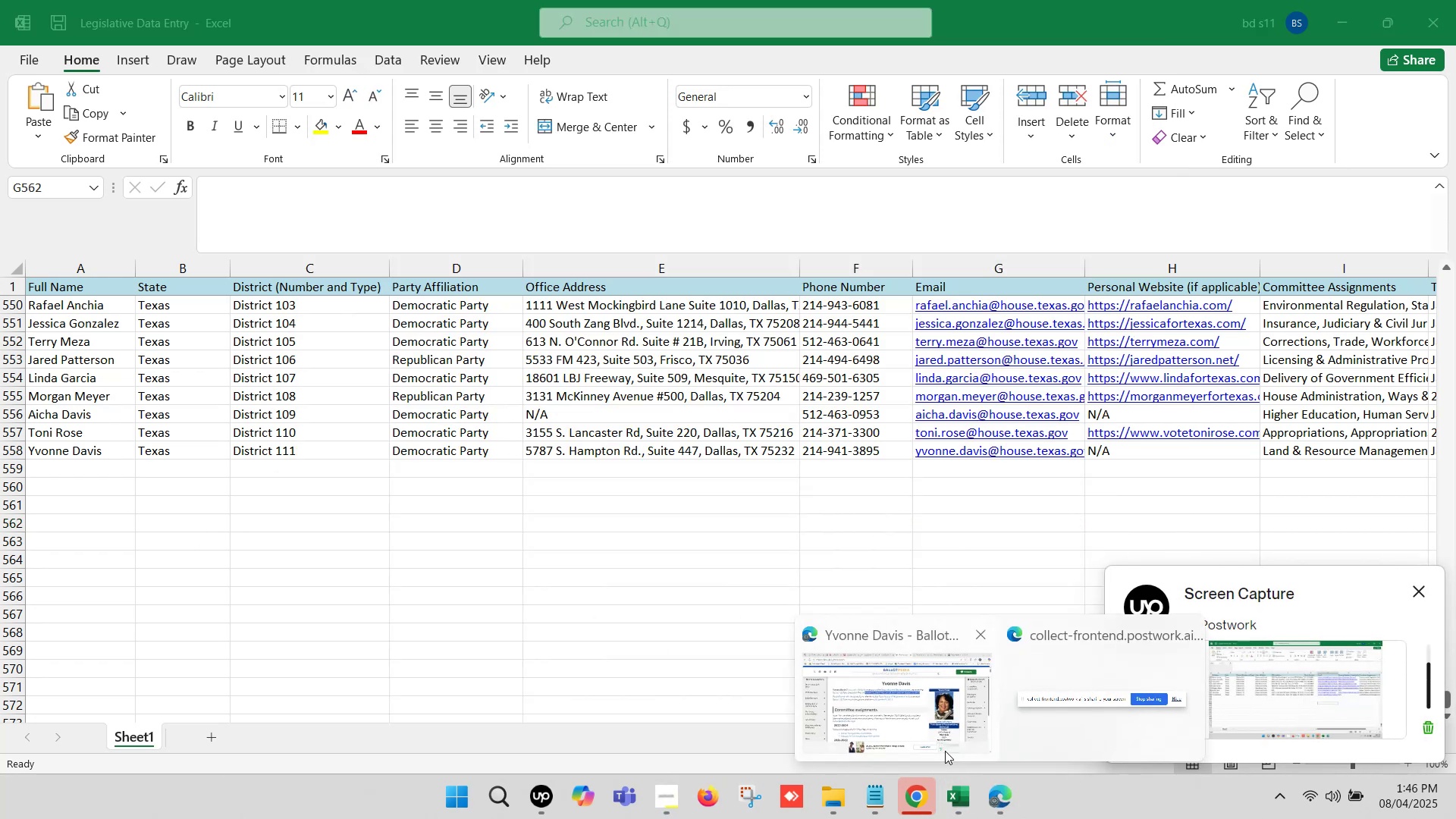 
left_click([893, 710])
 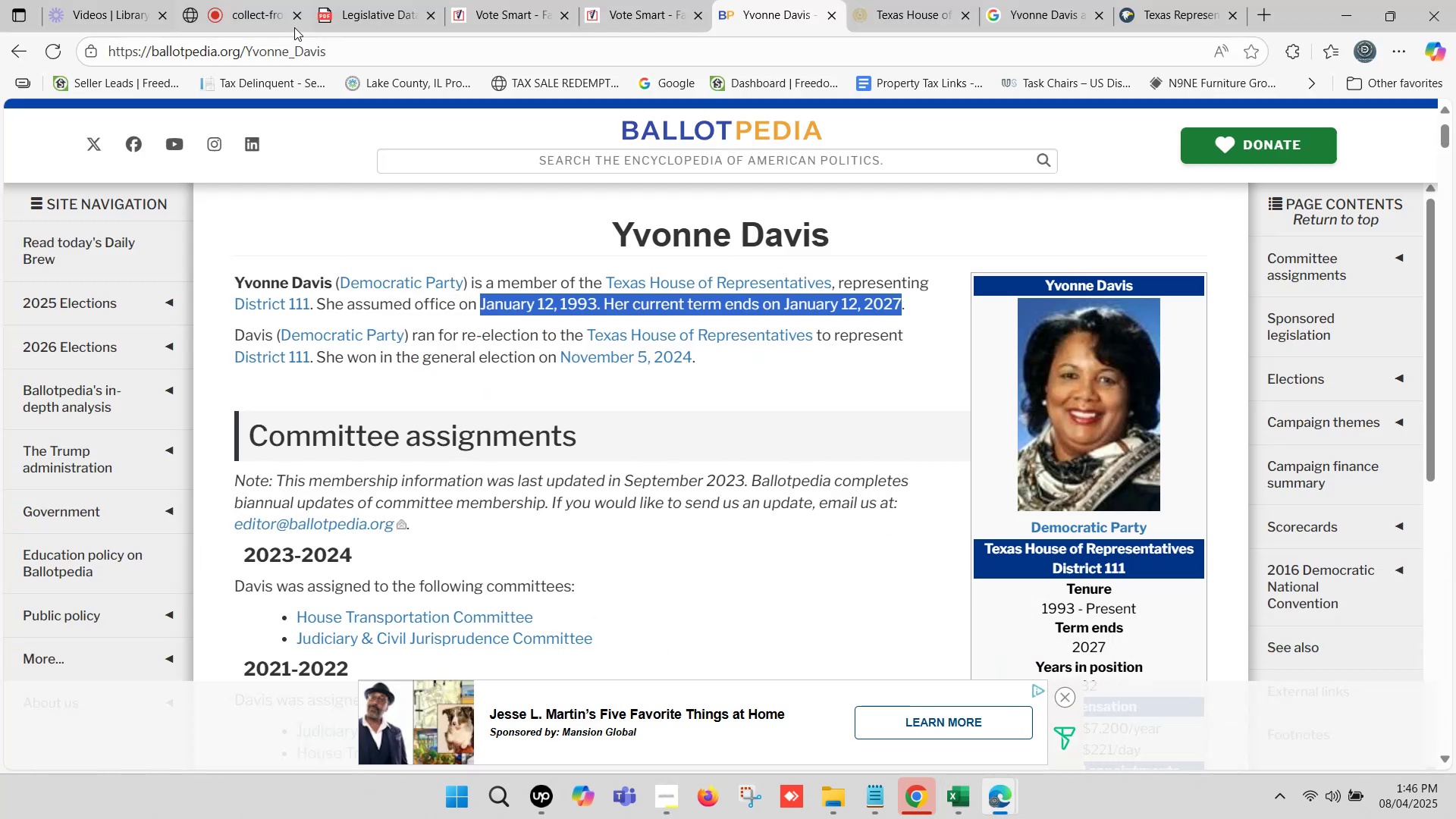 
left_click([274, 0])
 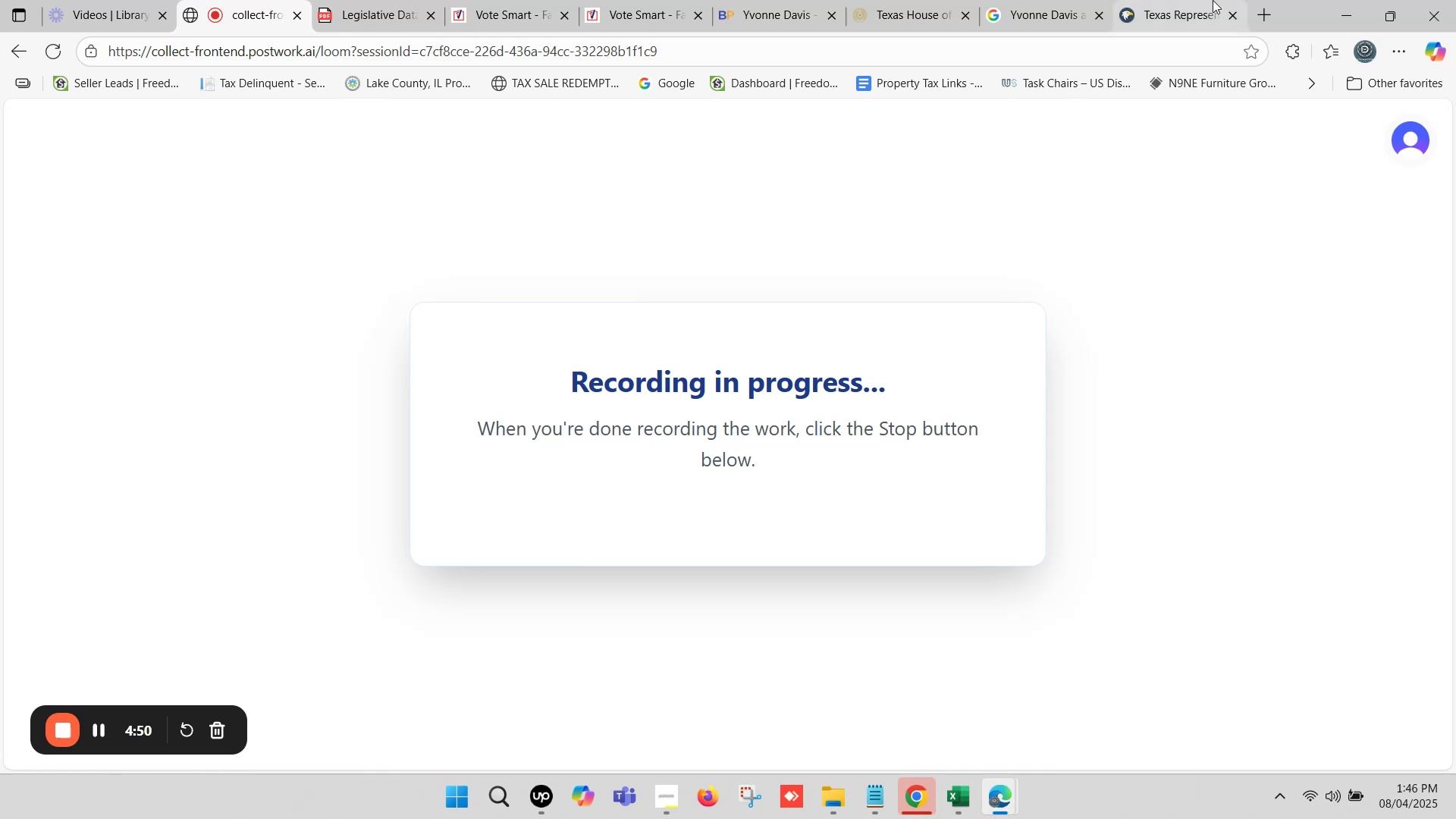 
left_click([1222, 0])
 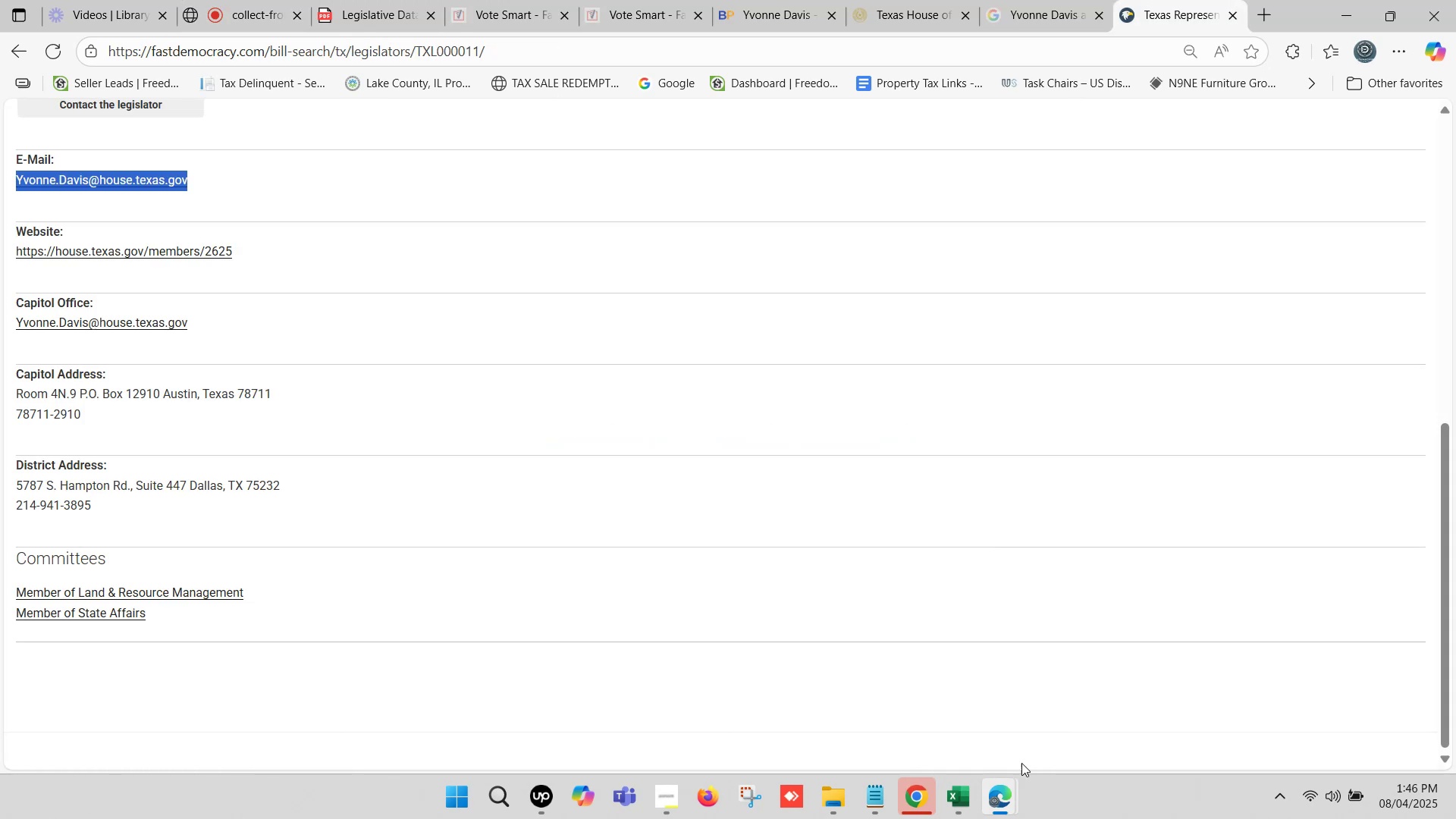 
left_click([965, 800])
 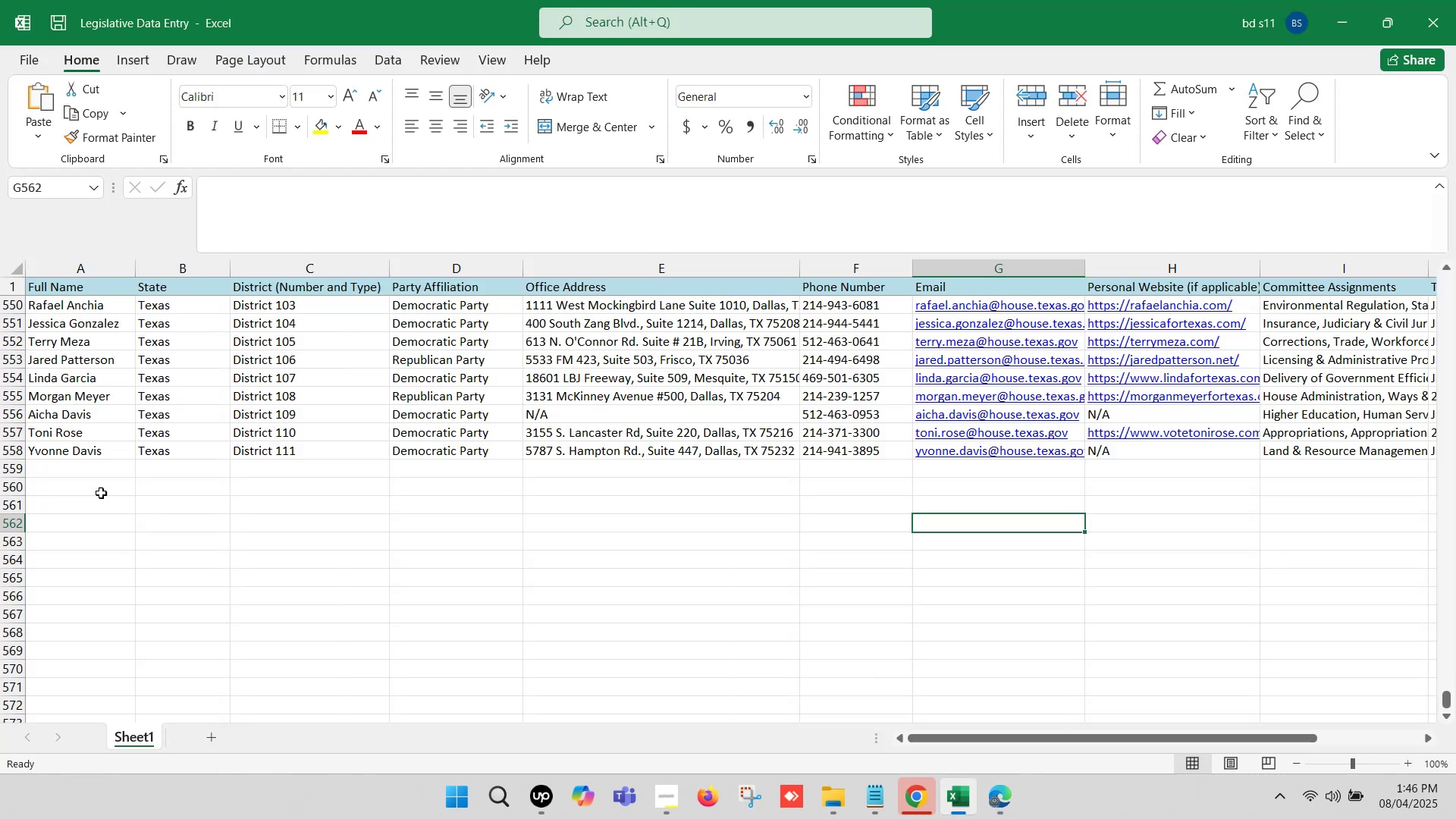 
left_click([77, 469])
 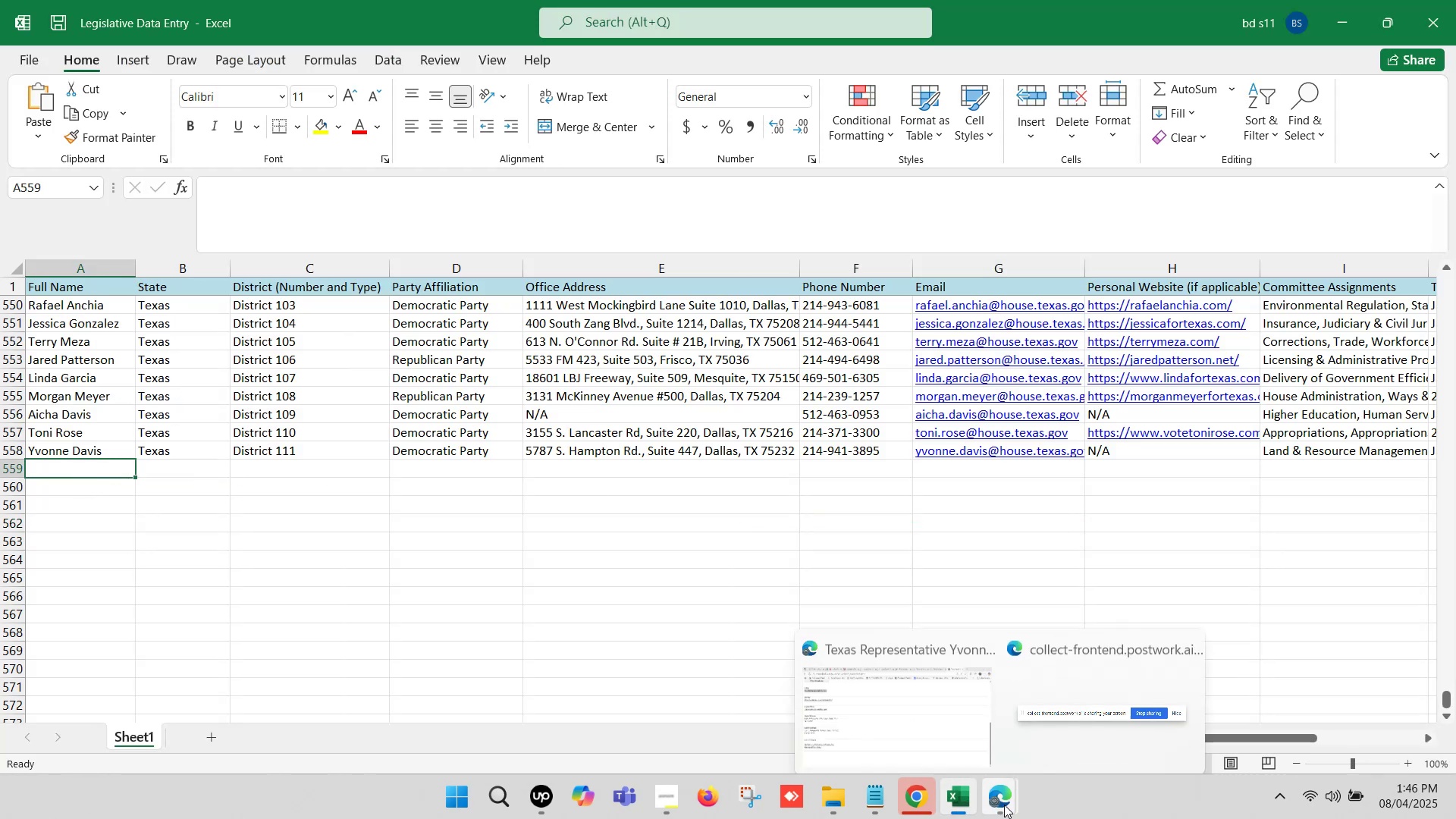 
left_click([930, 718])
 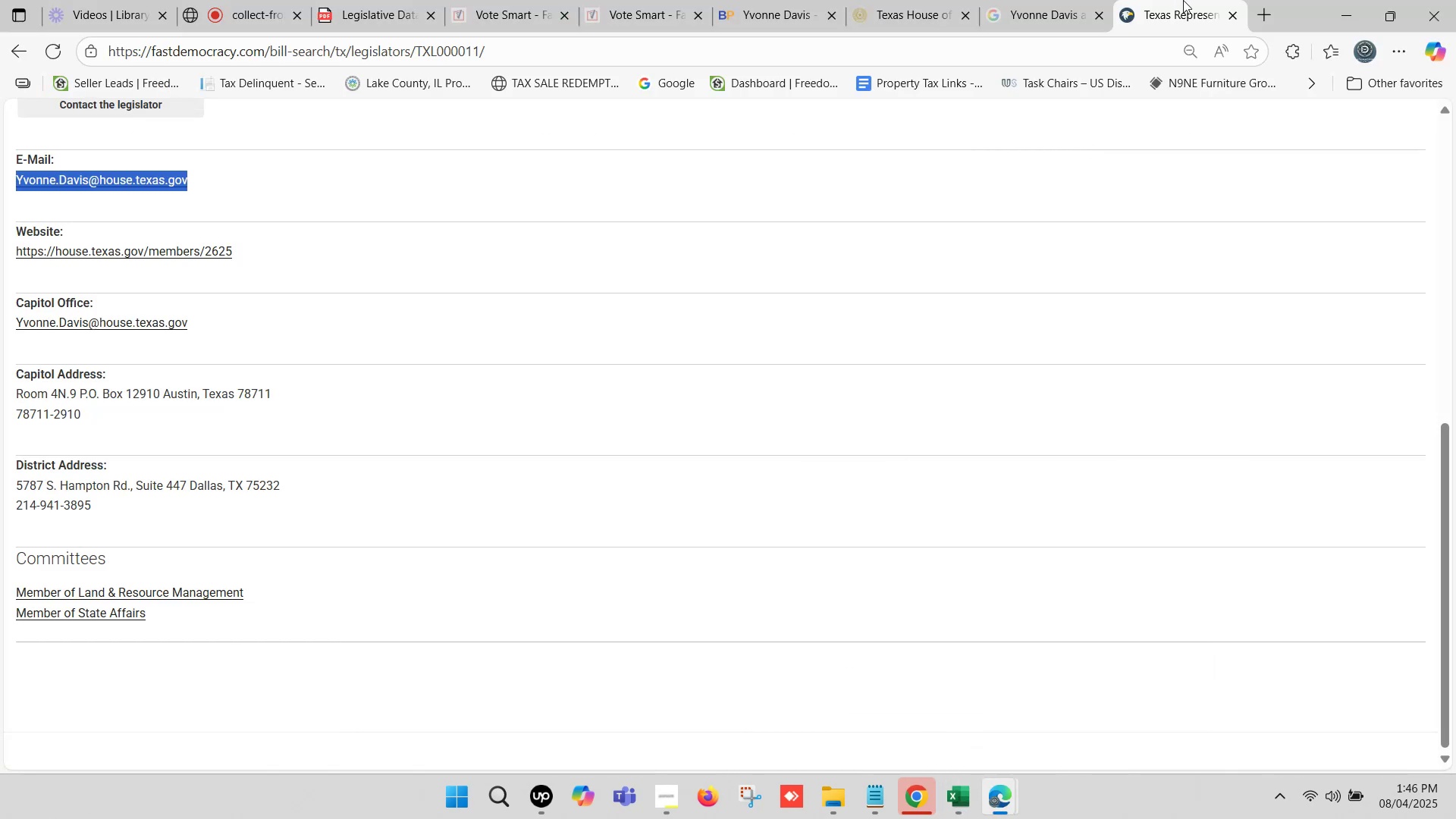 
left_click([1183, 0])
 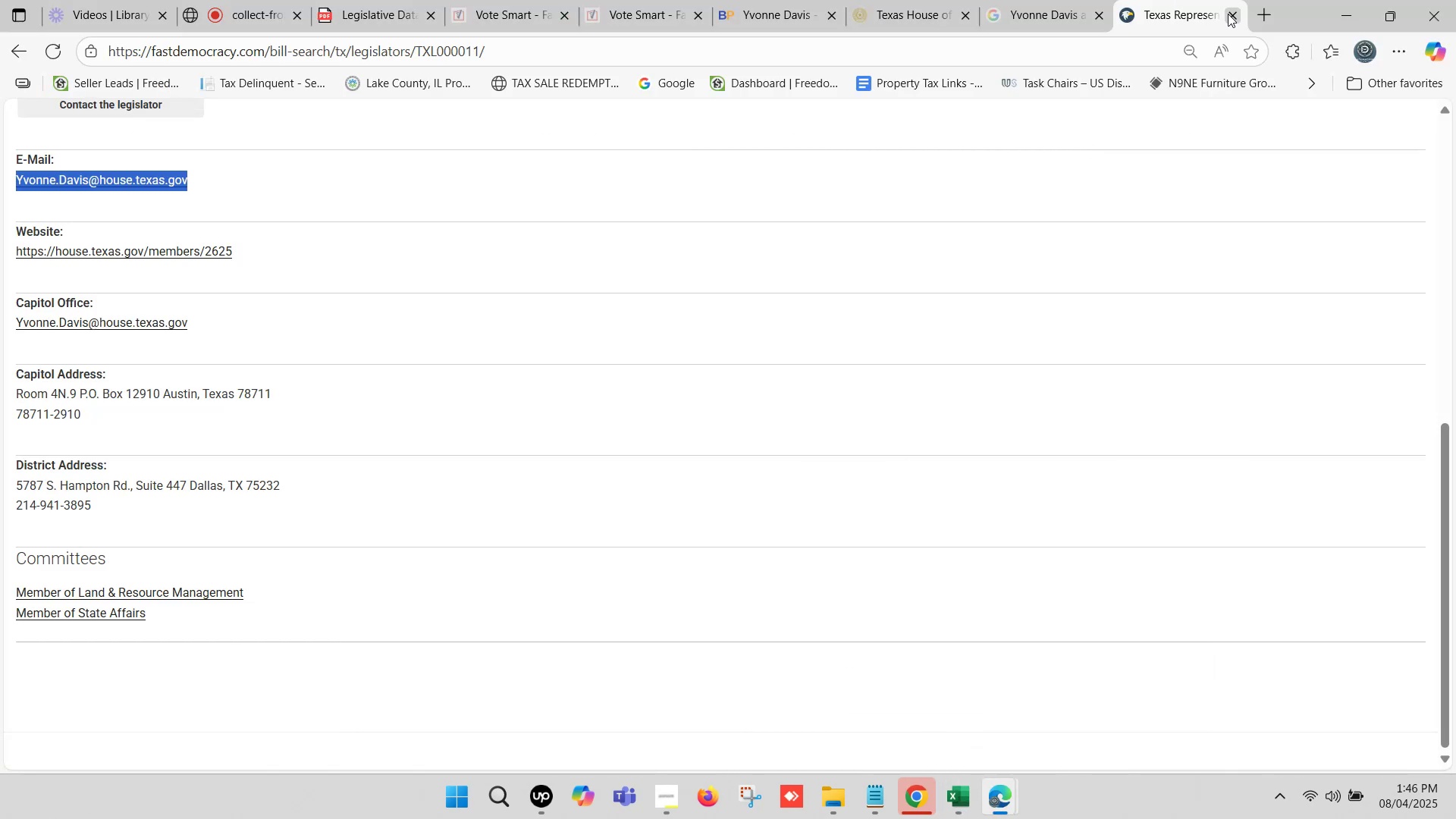 
left_click([1232, 14])
 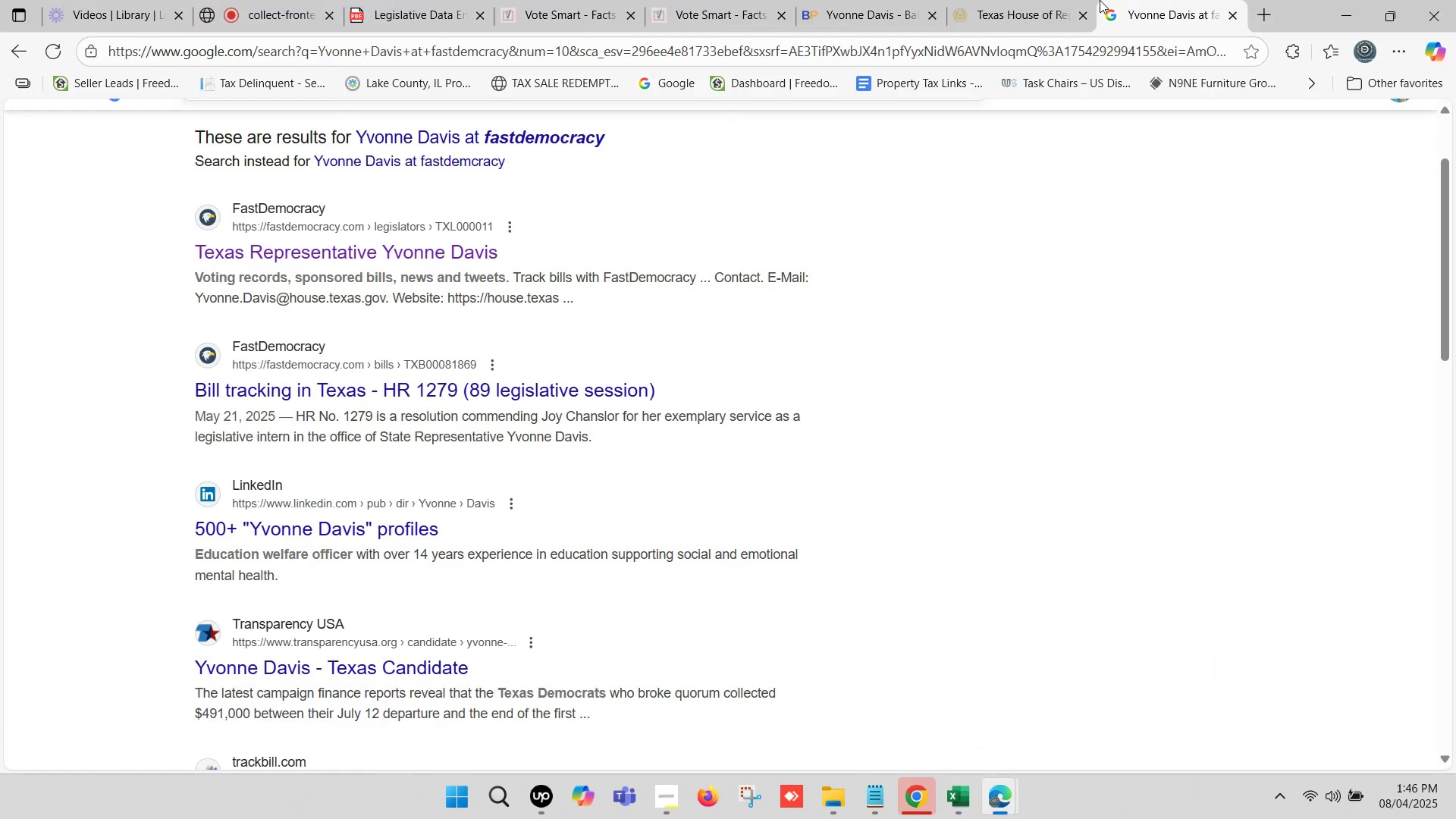 
left_click([1056, 0])
 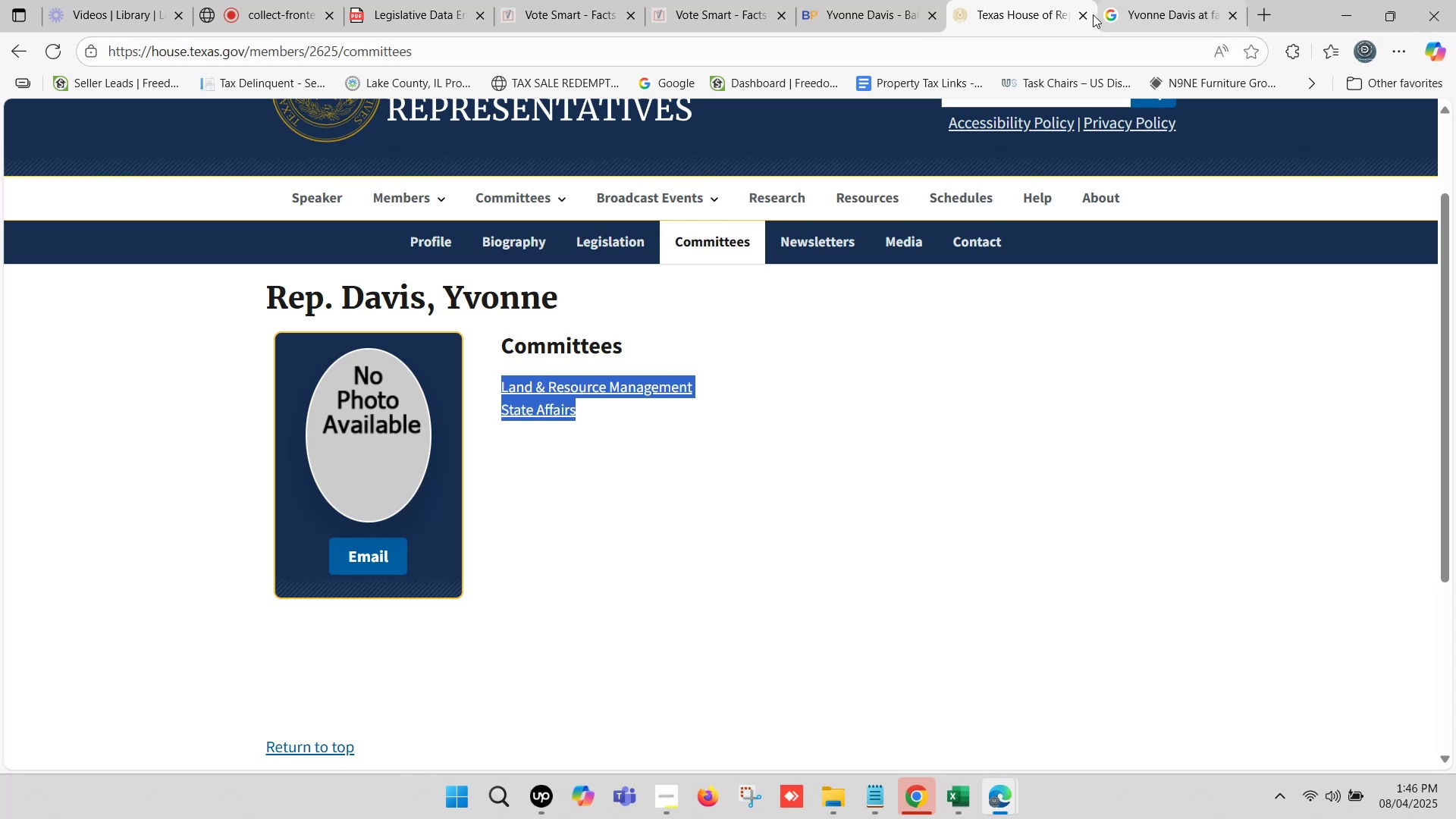 
left_click([1084, 9])
 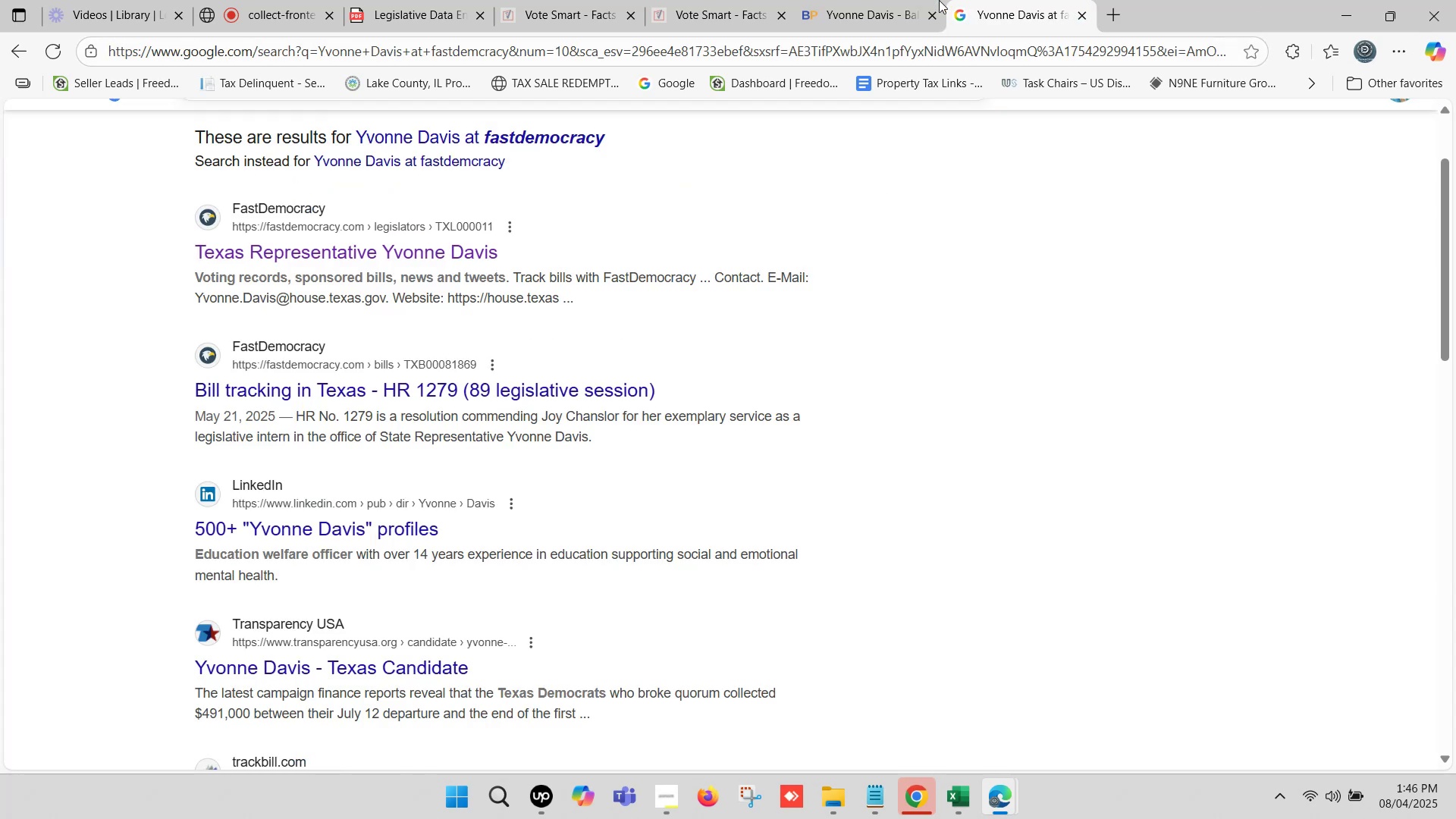 
left_click([874, 0])
 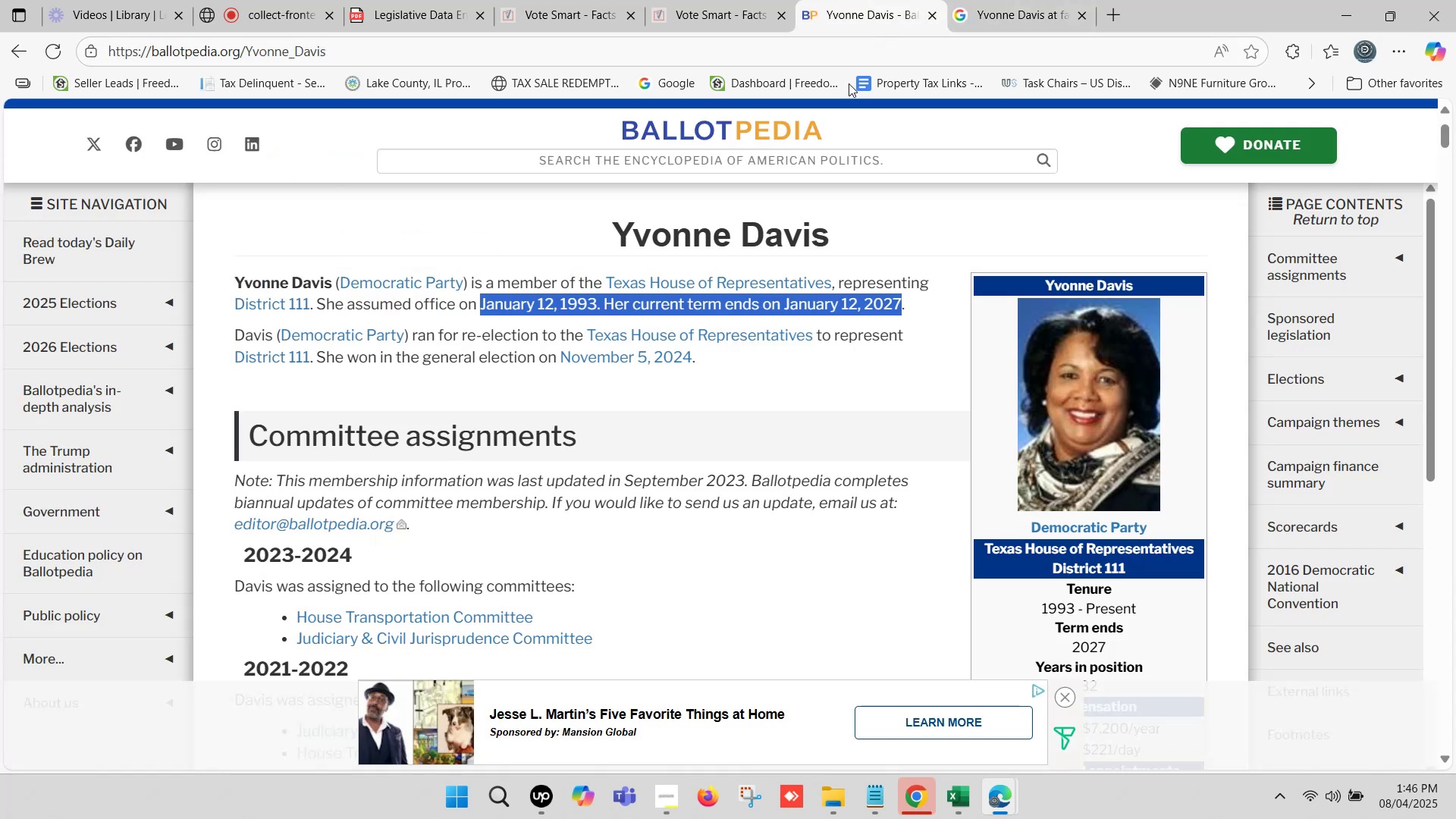 
scroll: coordinate [780, 241], scroll_direction: up, amount: 2.0
 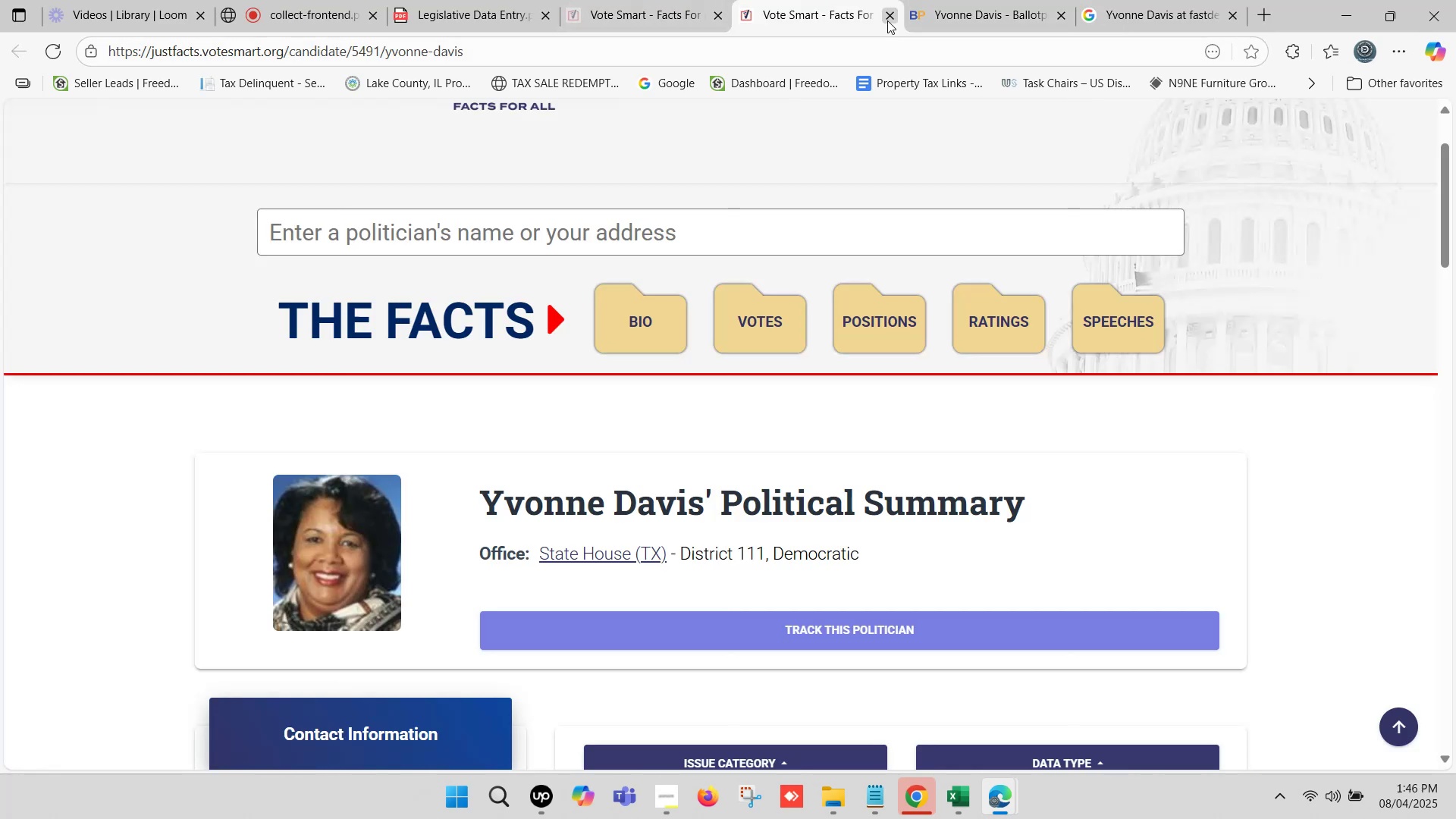 
left_click([887, 20])
 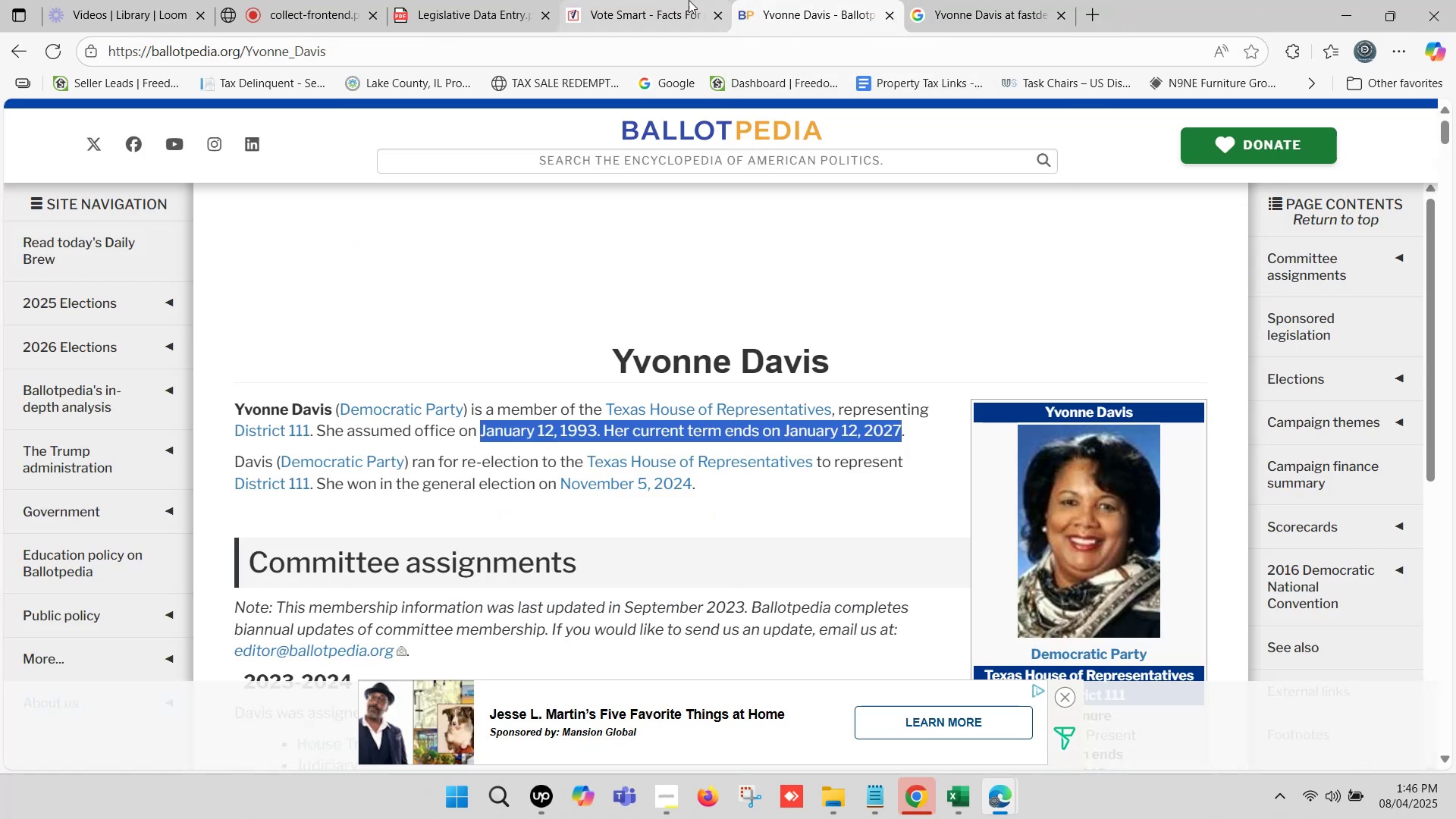 
left_click([660, 0])
 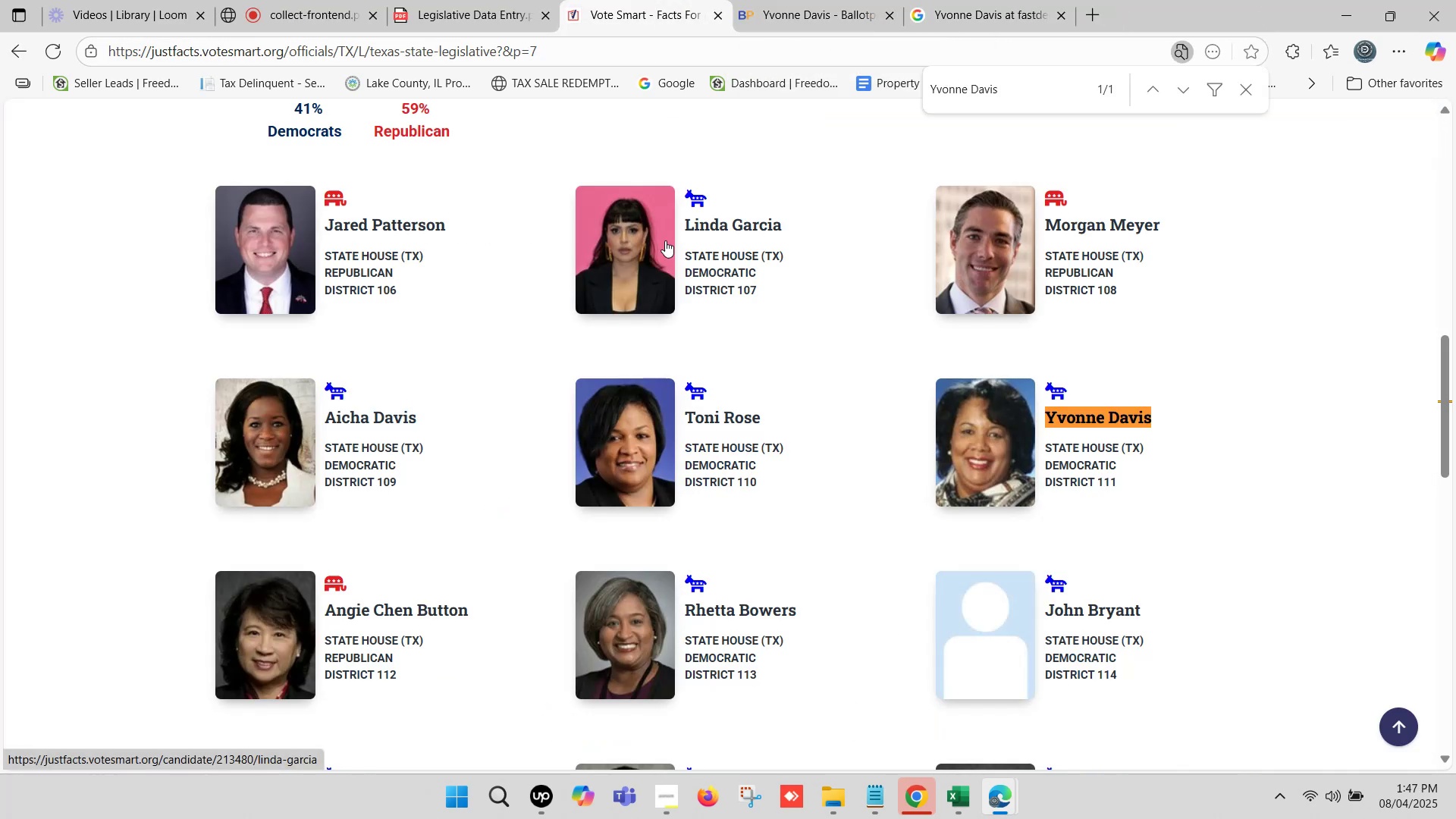 
scroll: coordinate [657, 347], scroll_direction: down, amount: 1.0
 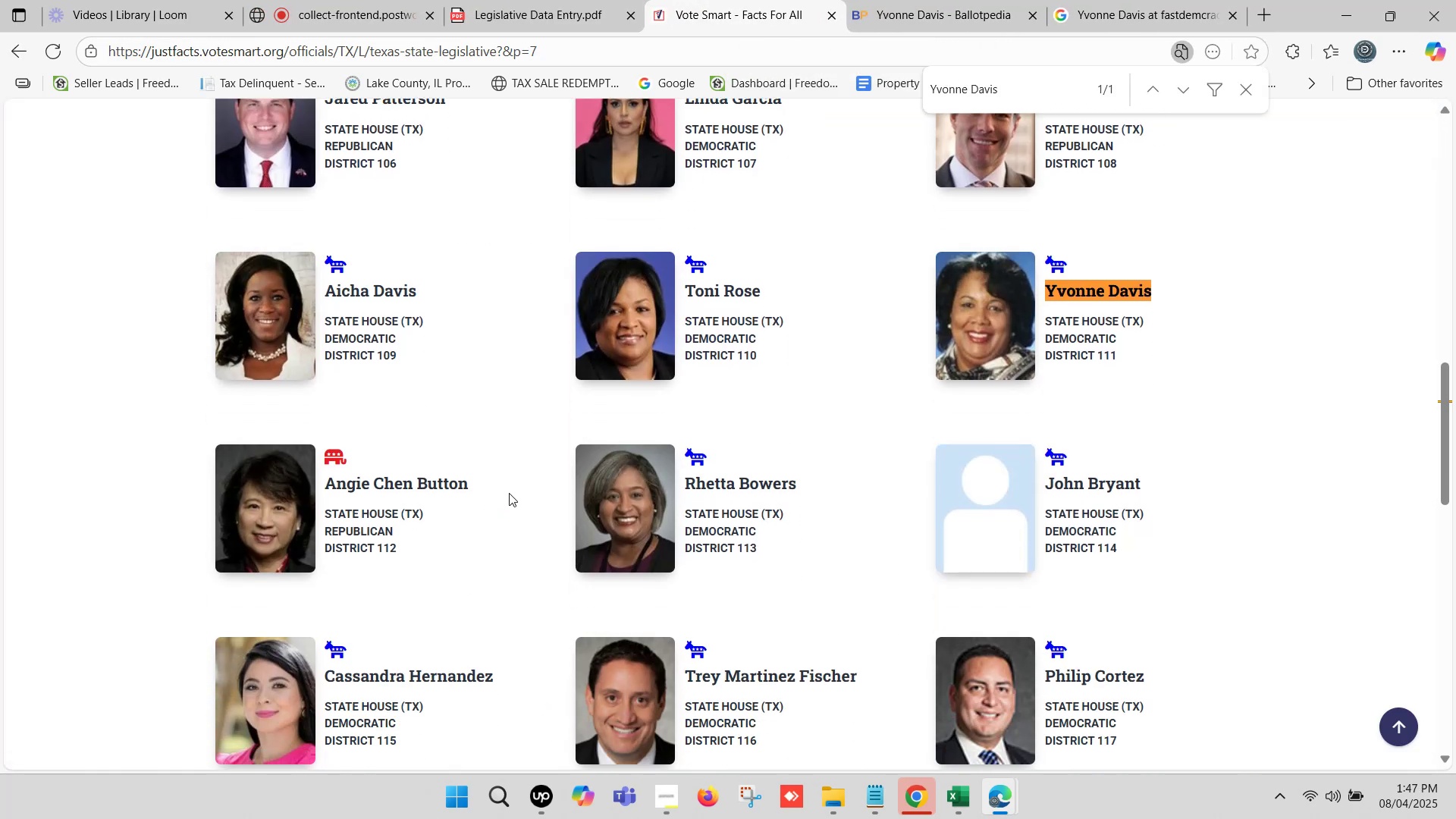 
left_click_drag(start_coordinate=[484, 487], to_coordinate=[326, 480])
 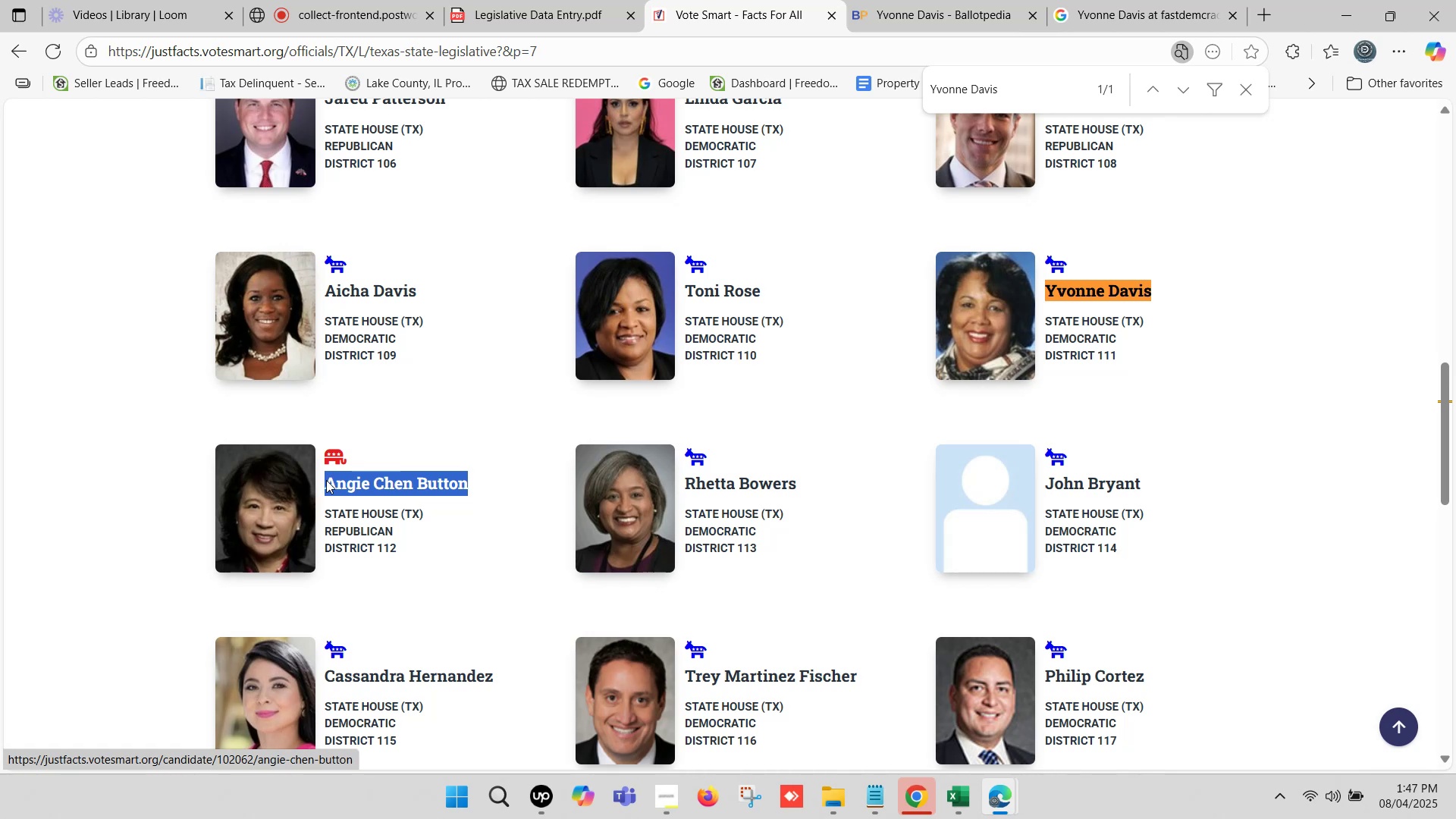 
key(Control+C)
 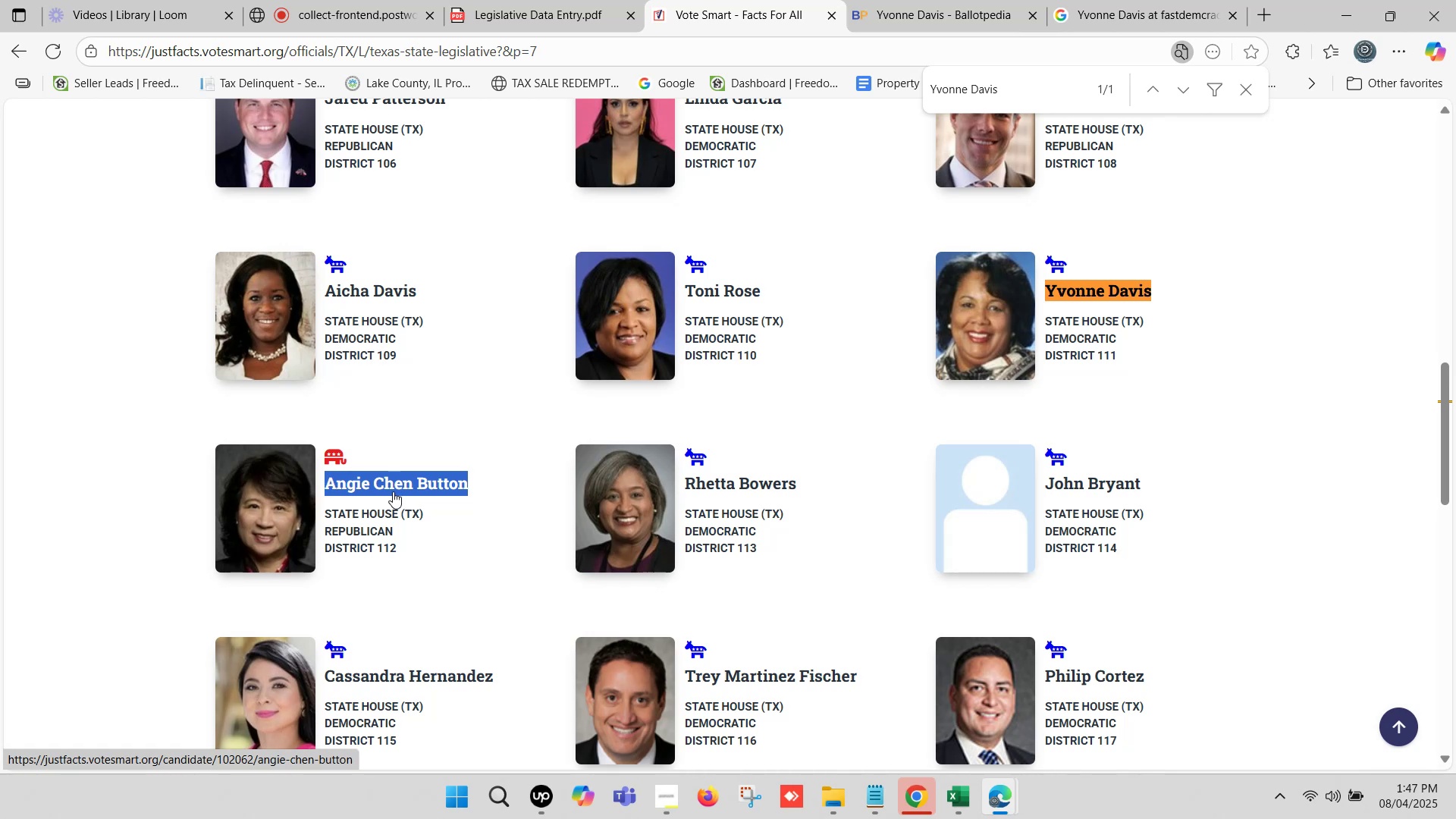 
key(Control+F)
 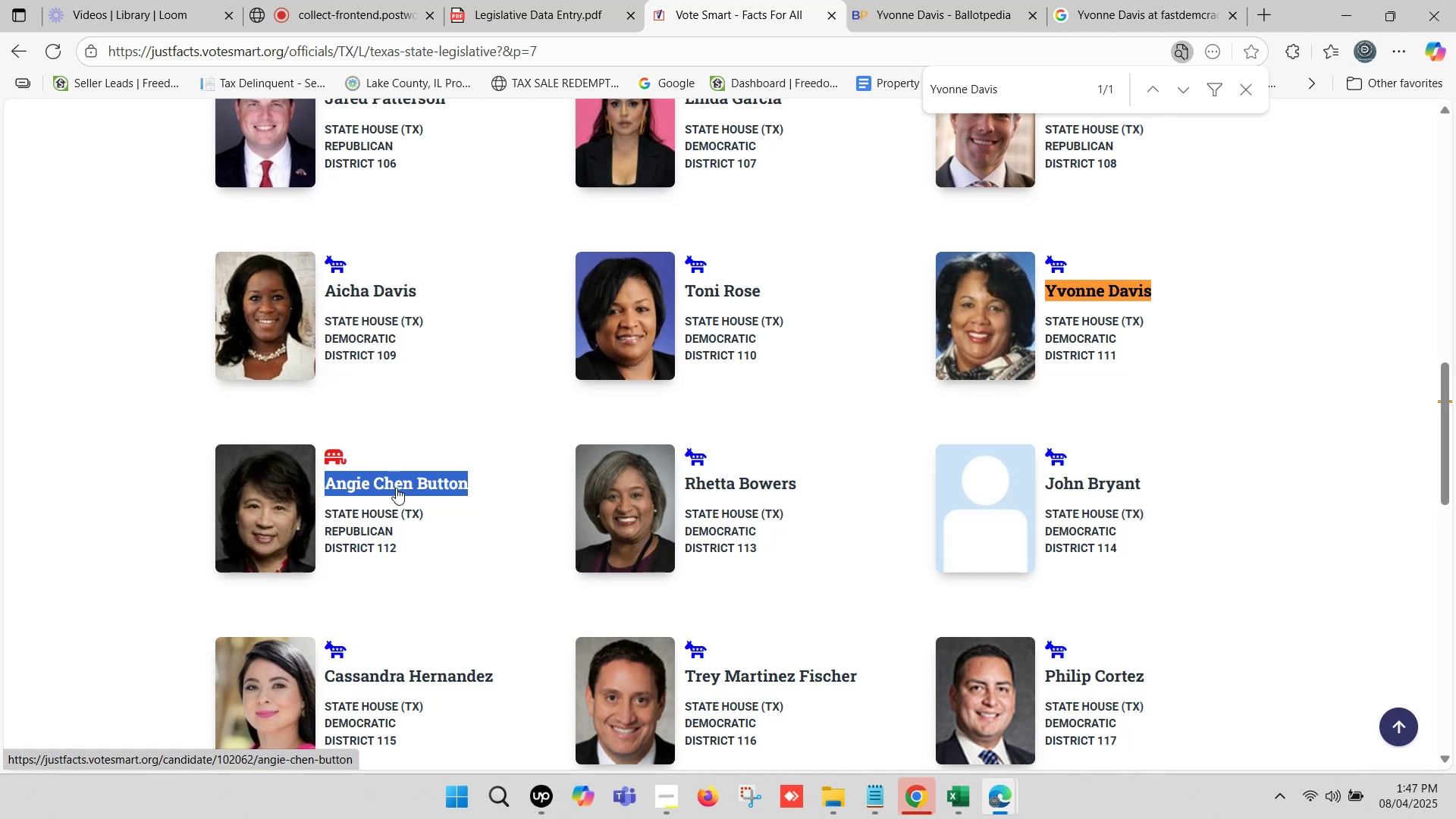 
key(Control+V)
 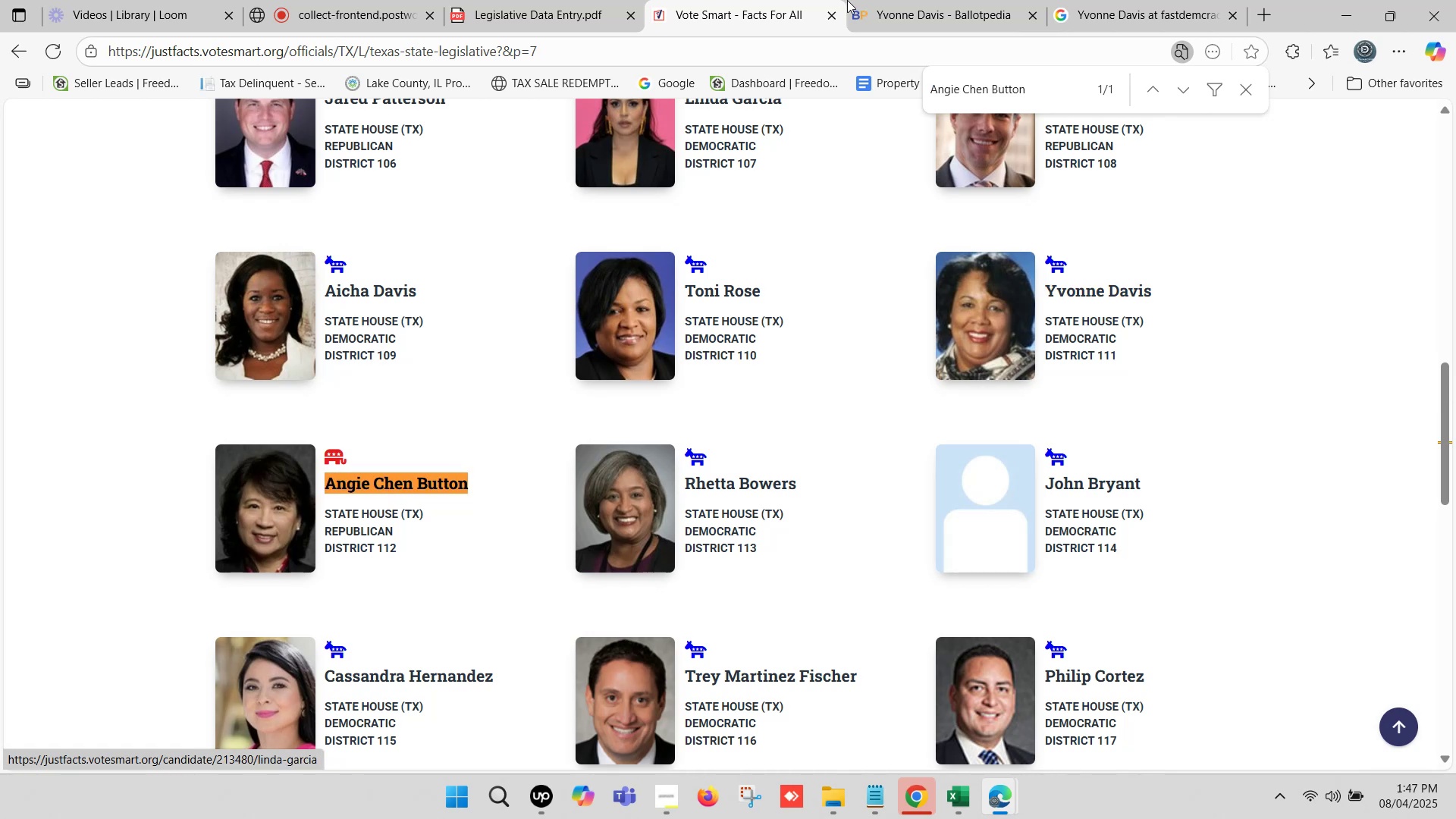 
left_click([894, 0])
 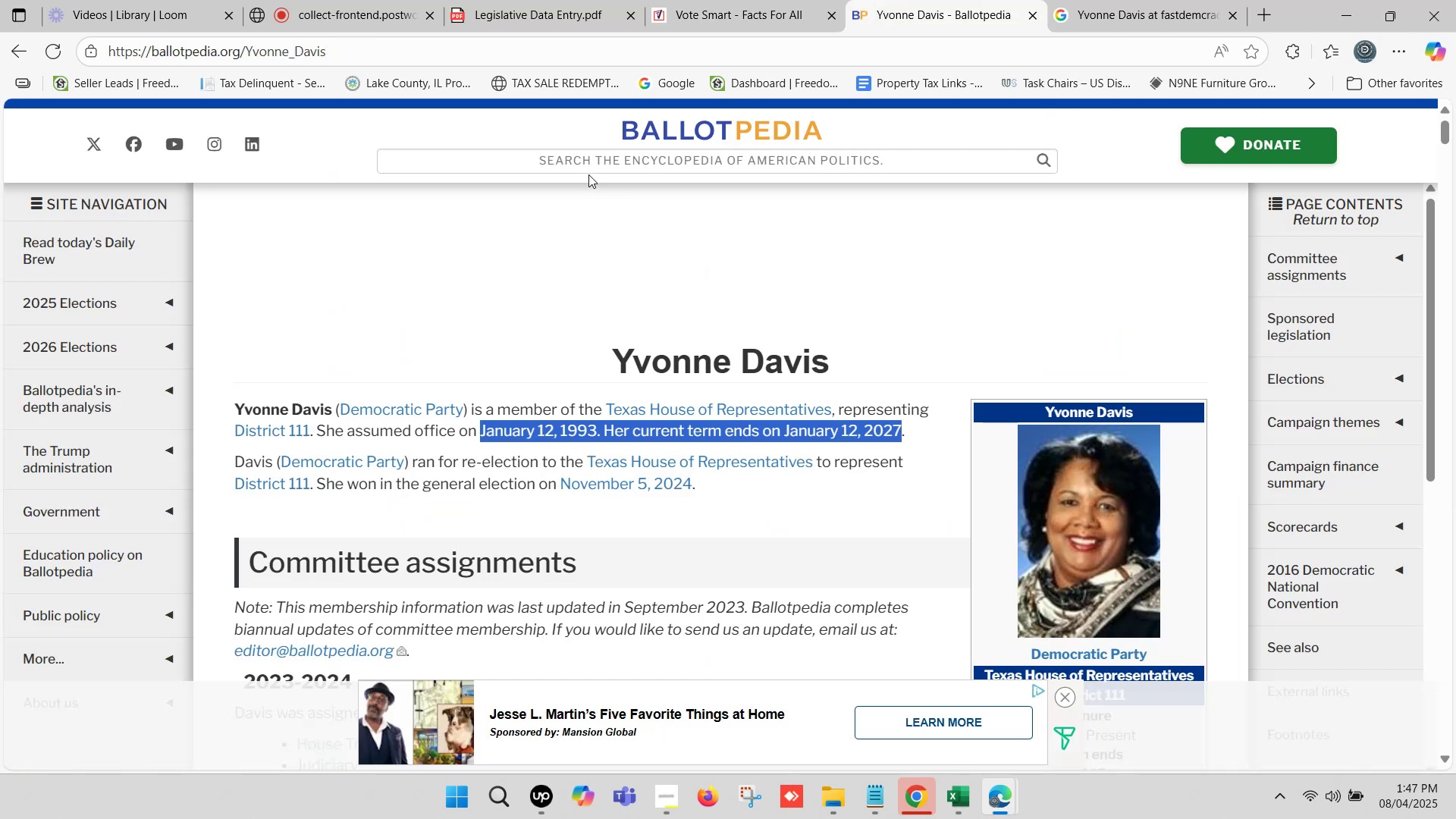 
left_click([588, 167])
 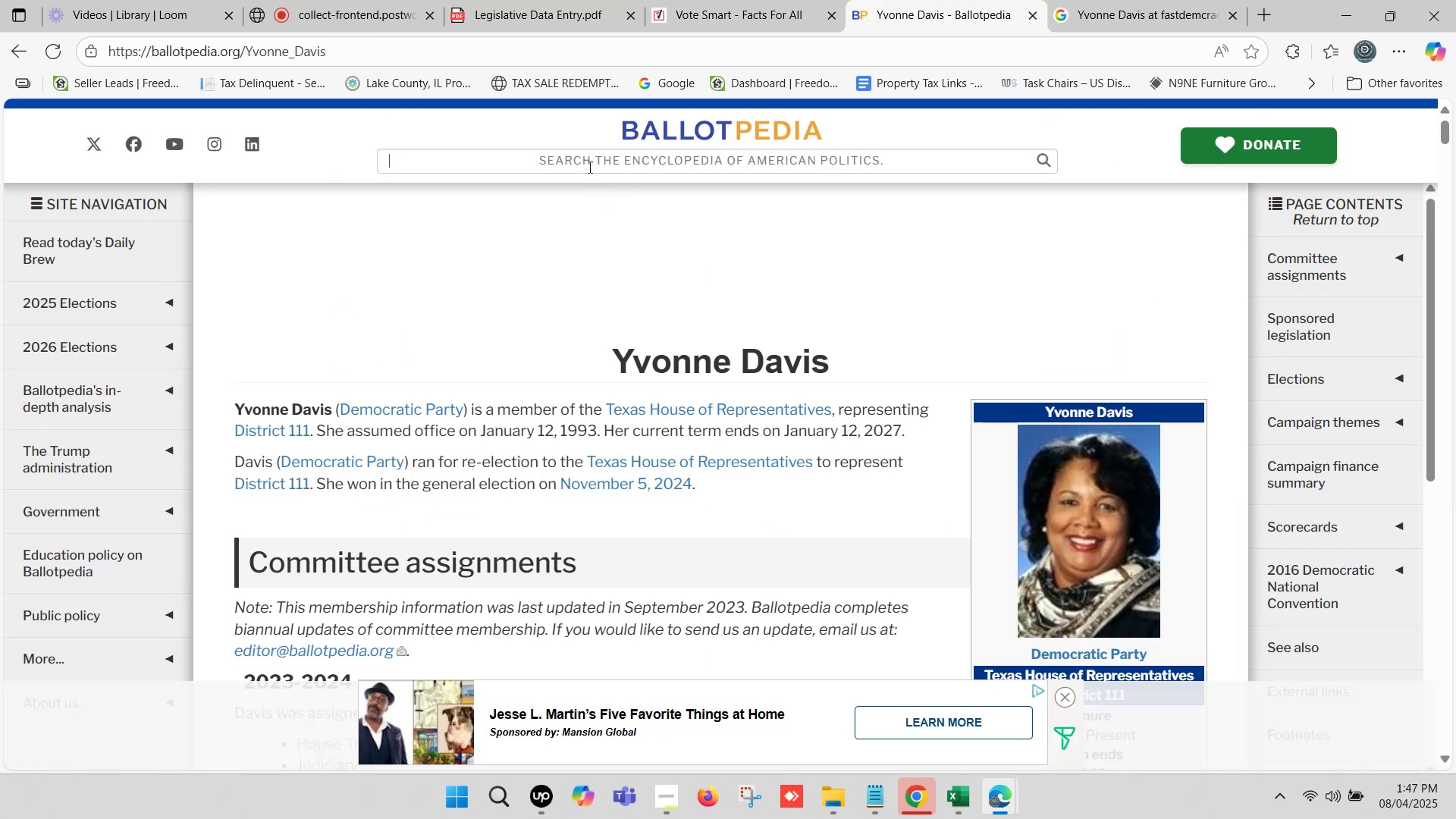 
key(Control+V)
 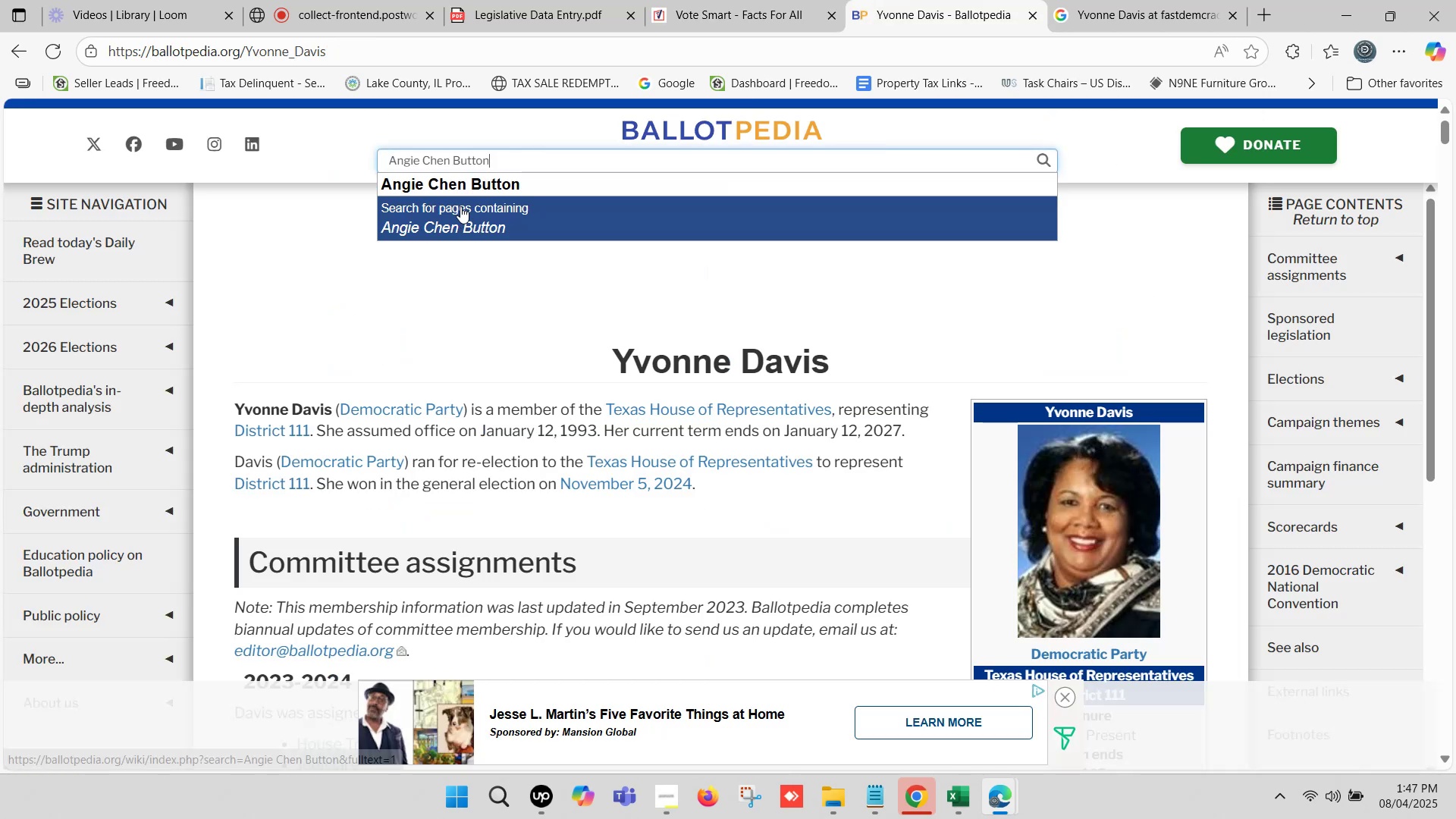 
left_click([462, 180])
 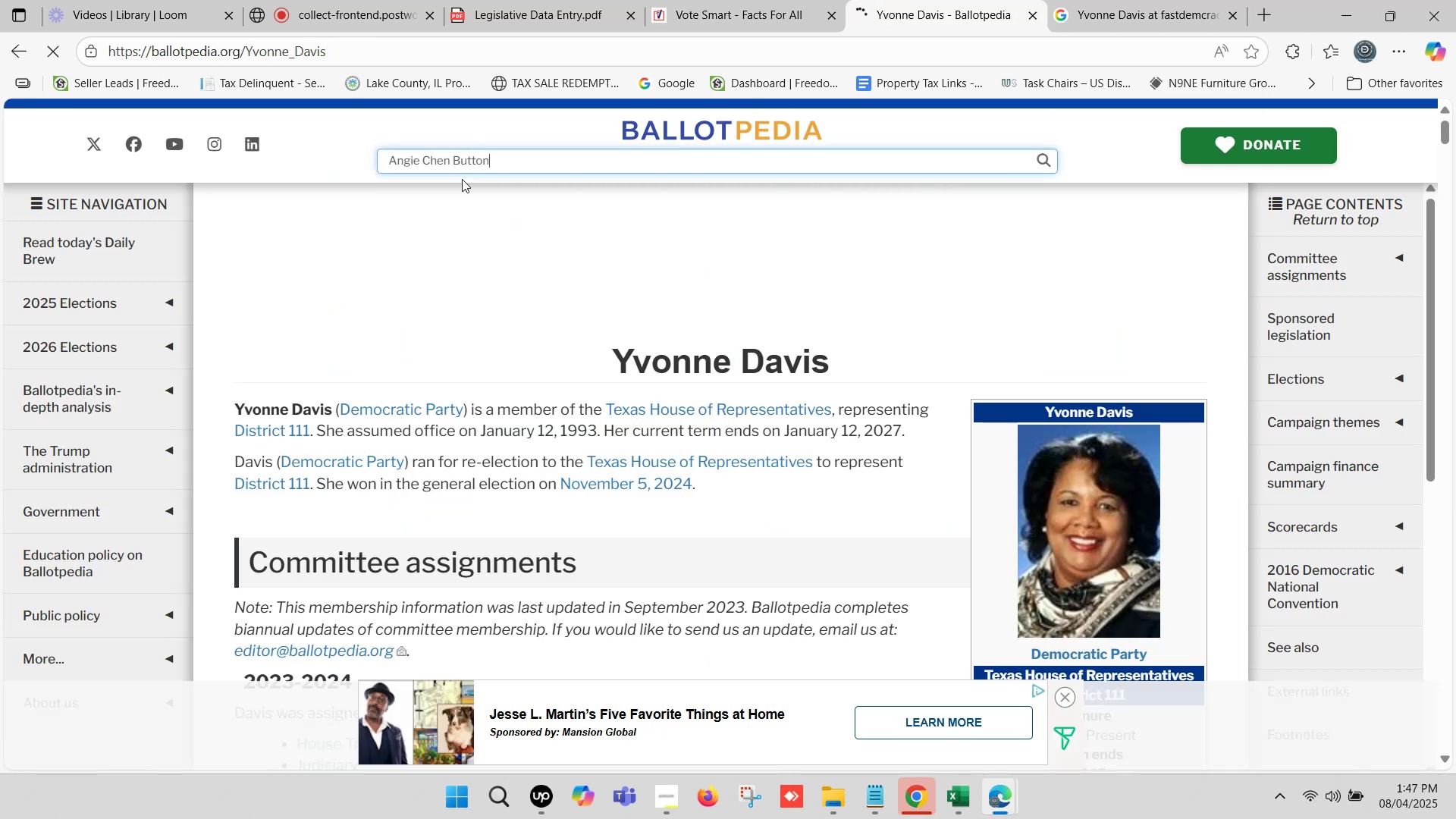 
scroll: coordinate [657, 271], scroll_direction: down, amount: 1.0
 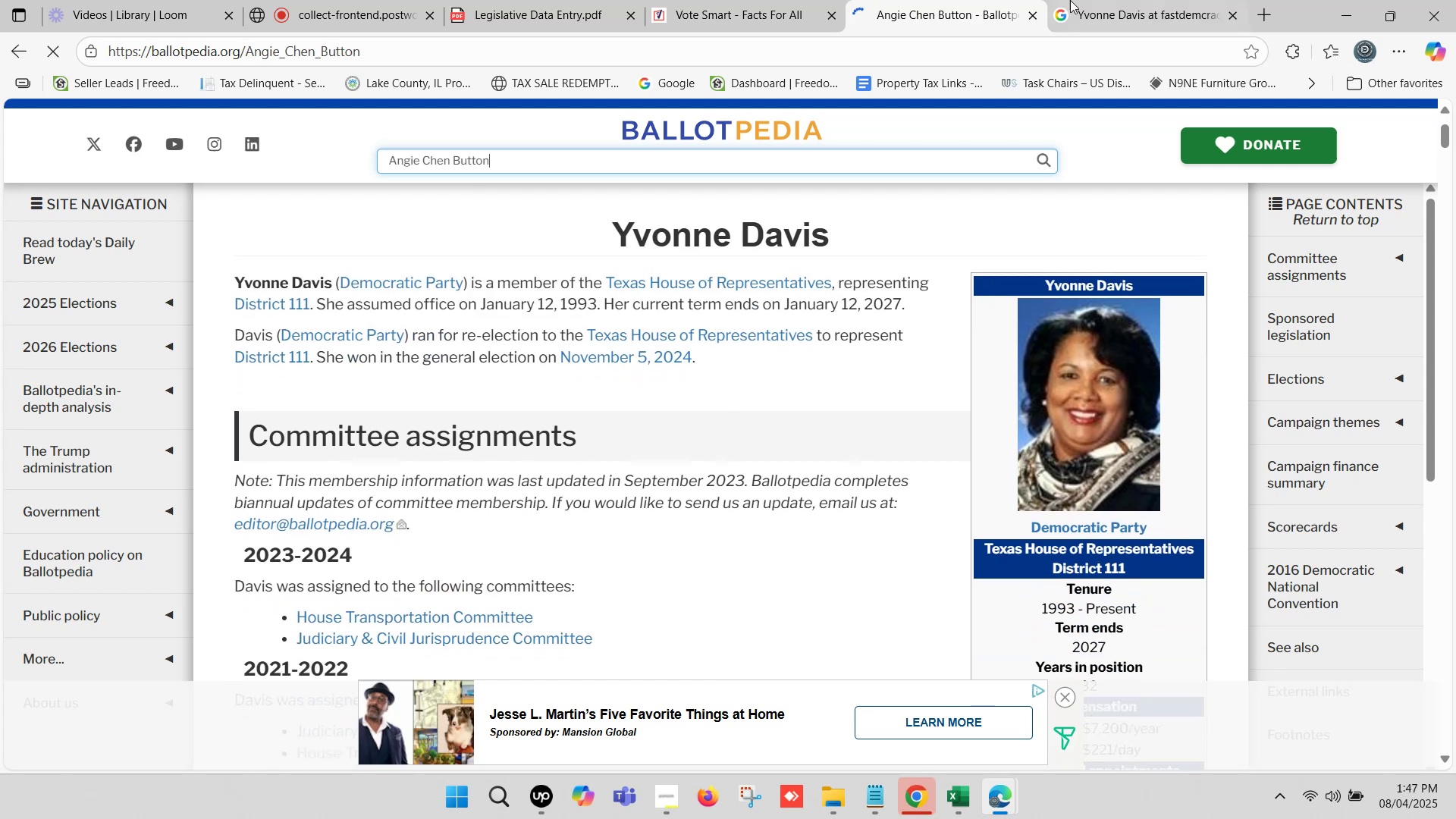 
left_click([1139, 0])
 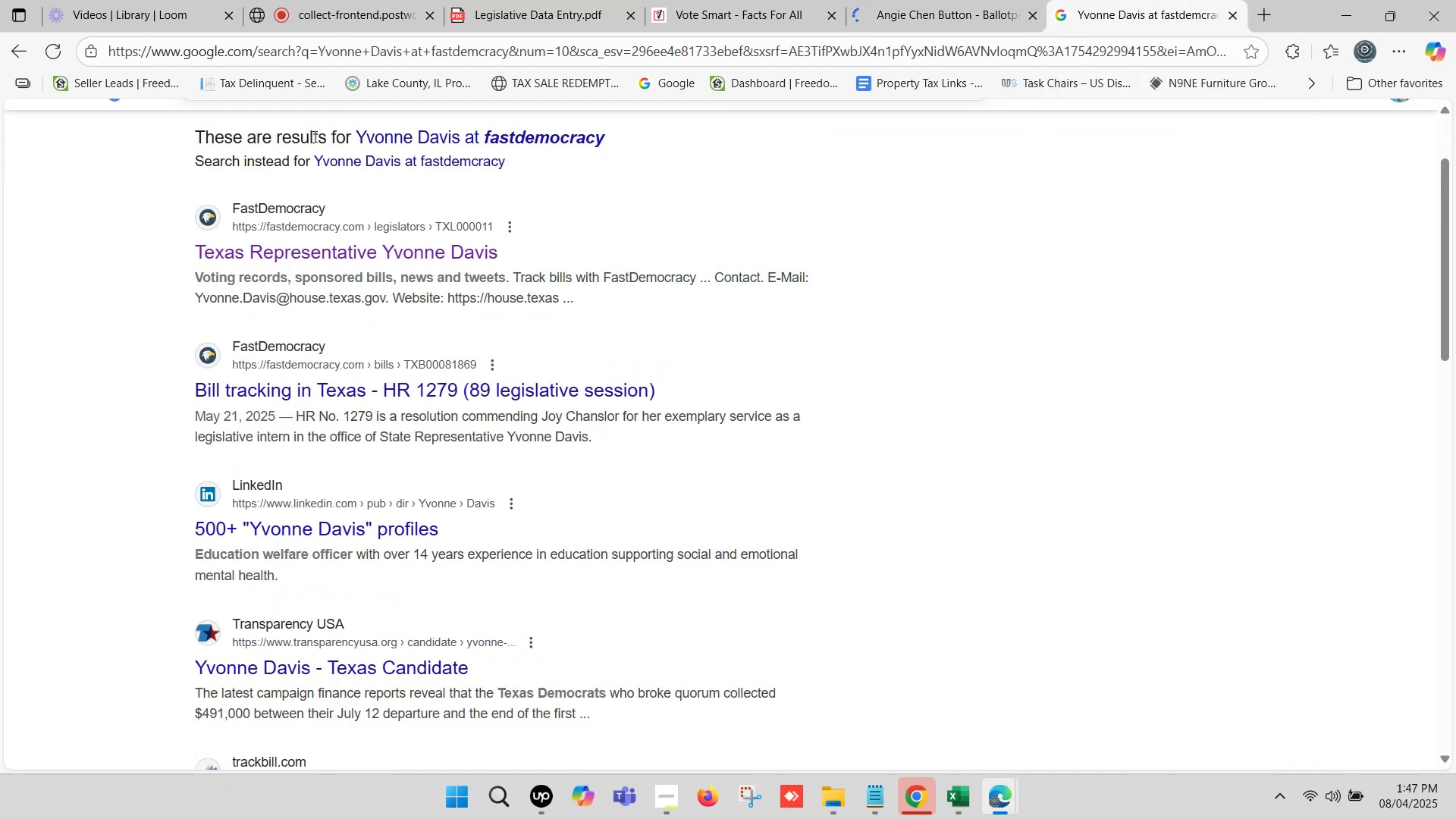 
scroll: coordinate [303, 162], scroll_direction: up, amount: 3.0
 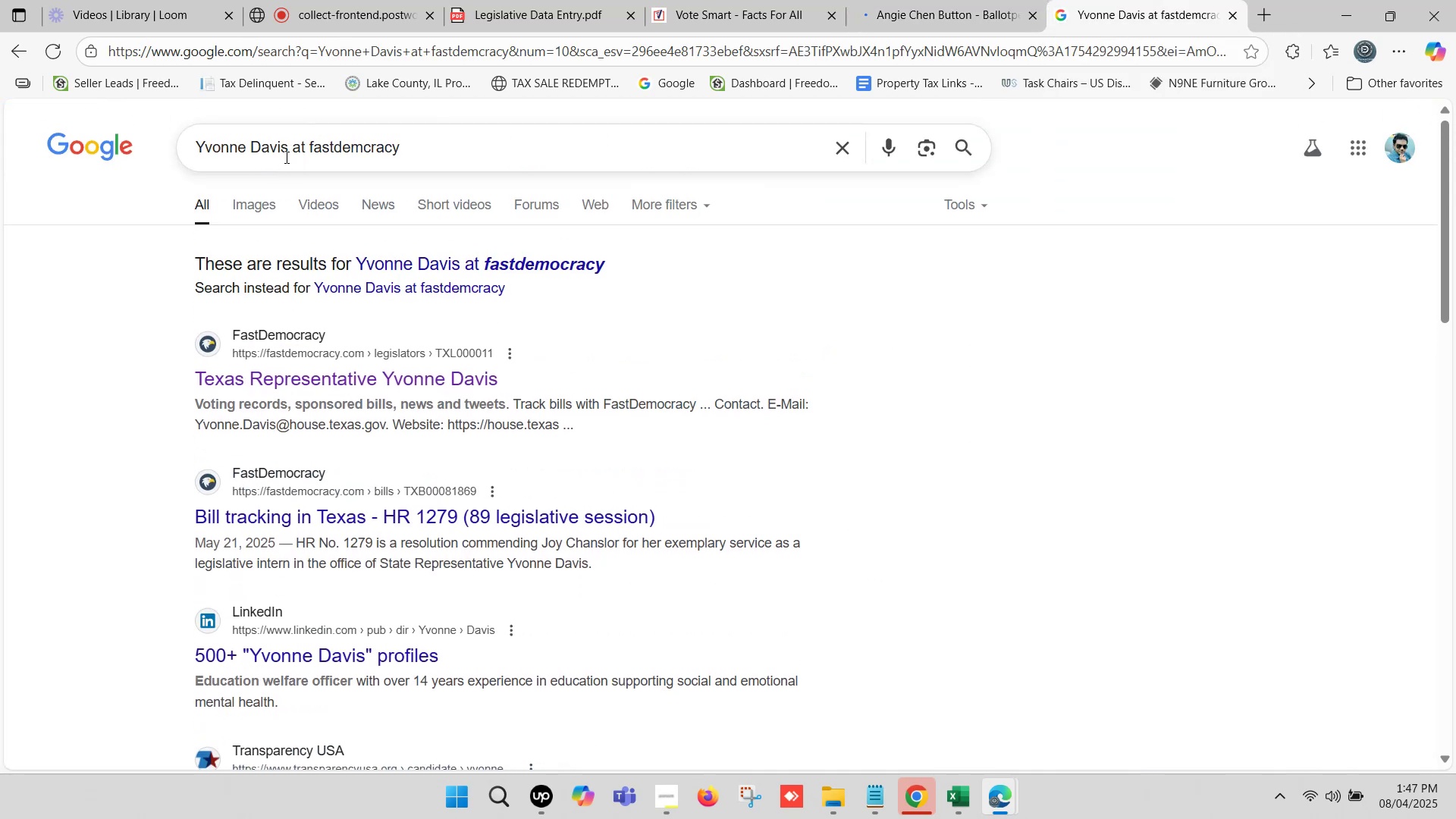 
left_click_drag(start_coordinate=[285, 152], to_coordinate=[174, 158])
 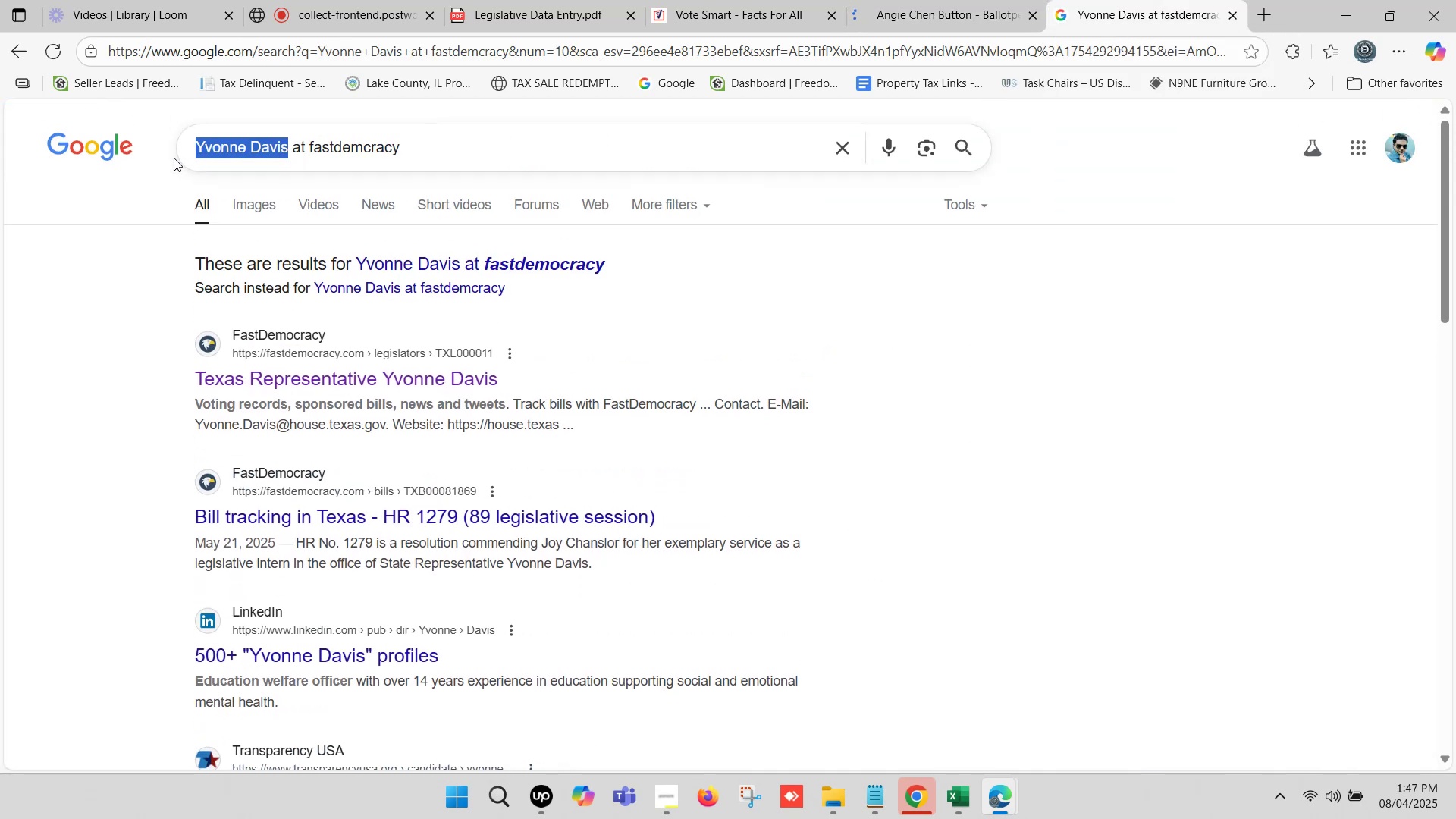 
key(Control+ControlLeft)
 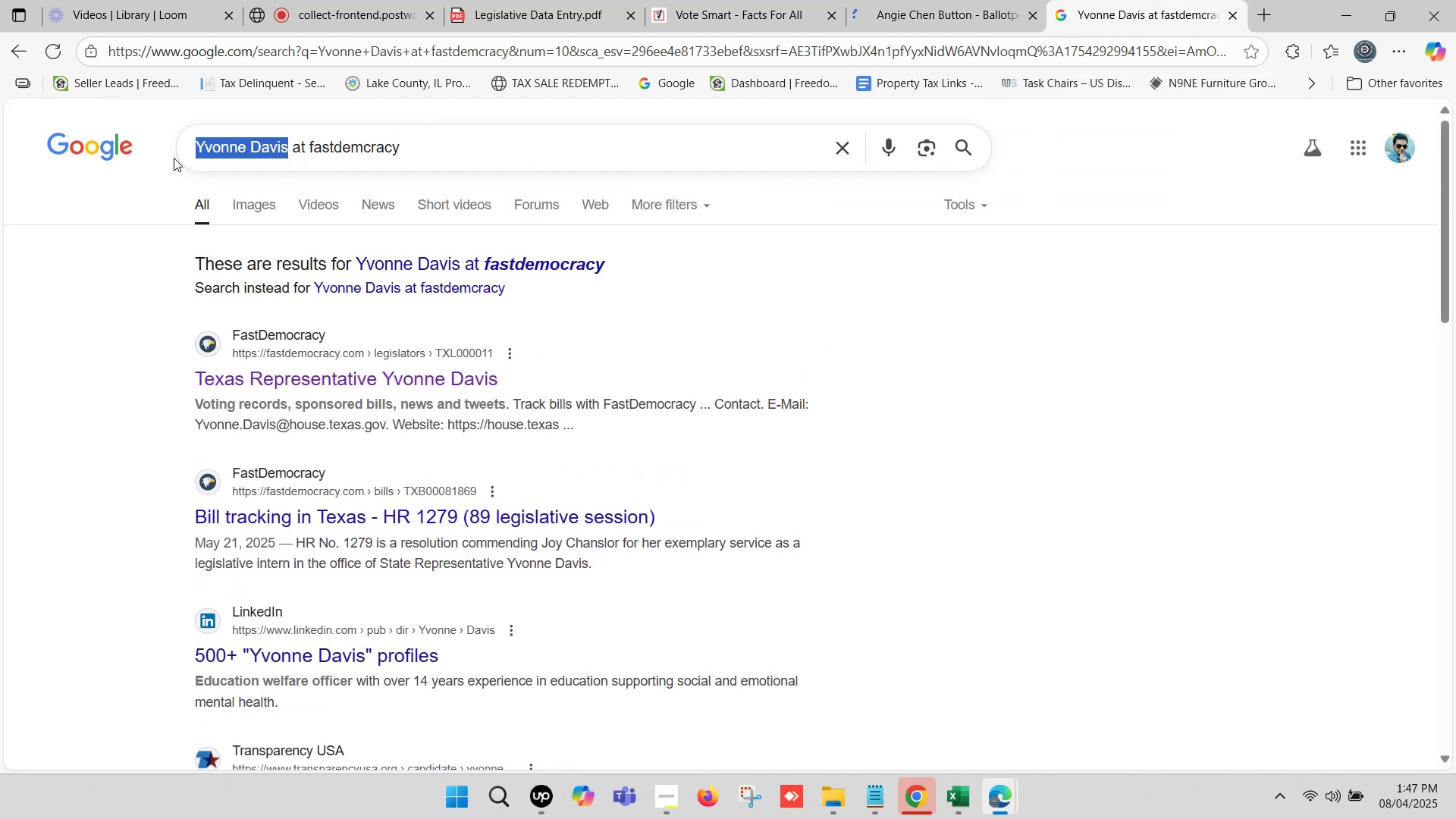 
key(Control+V)
 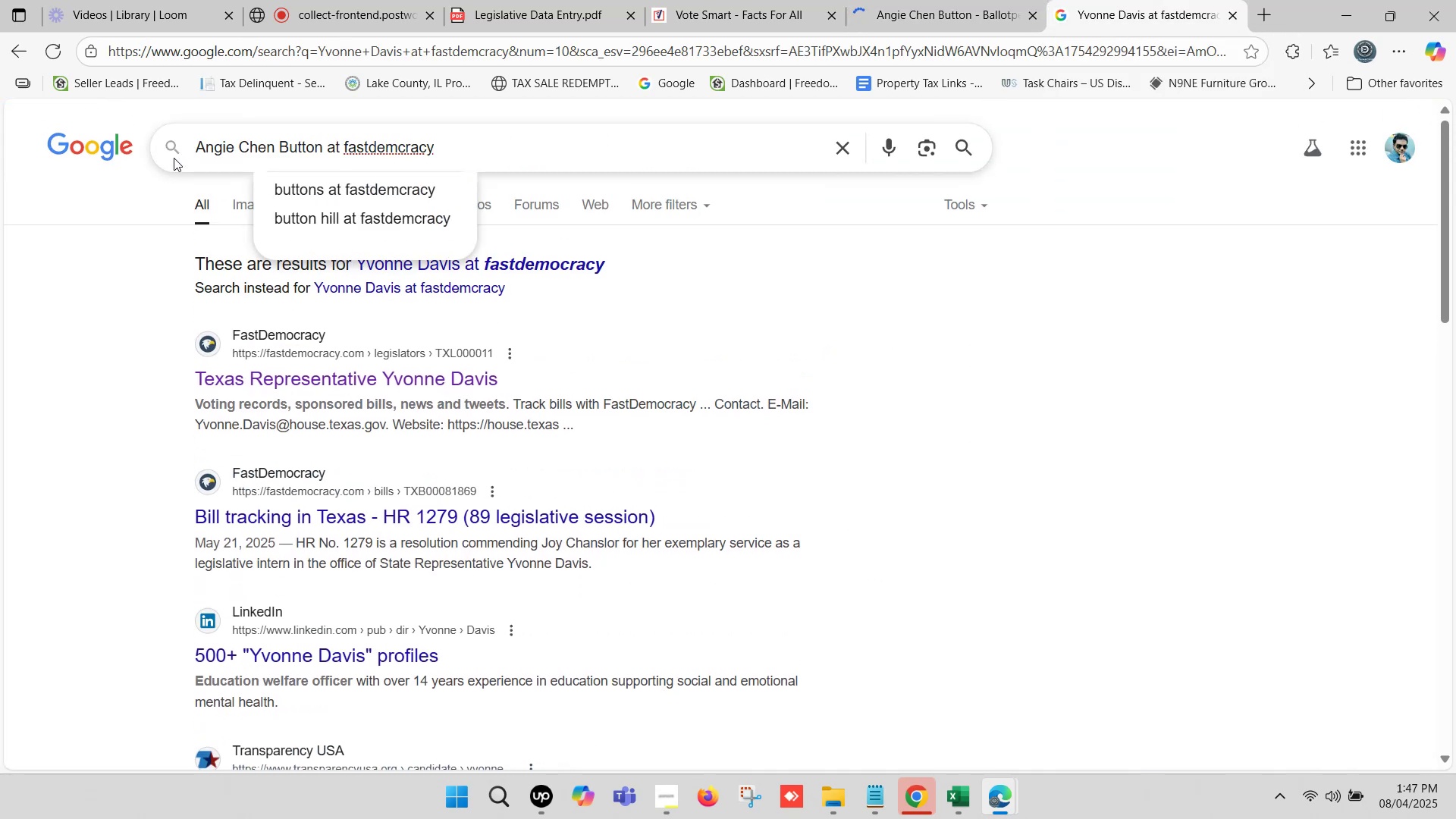 
key(Enter)
 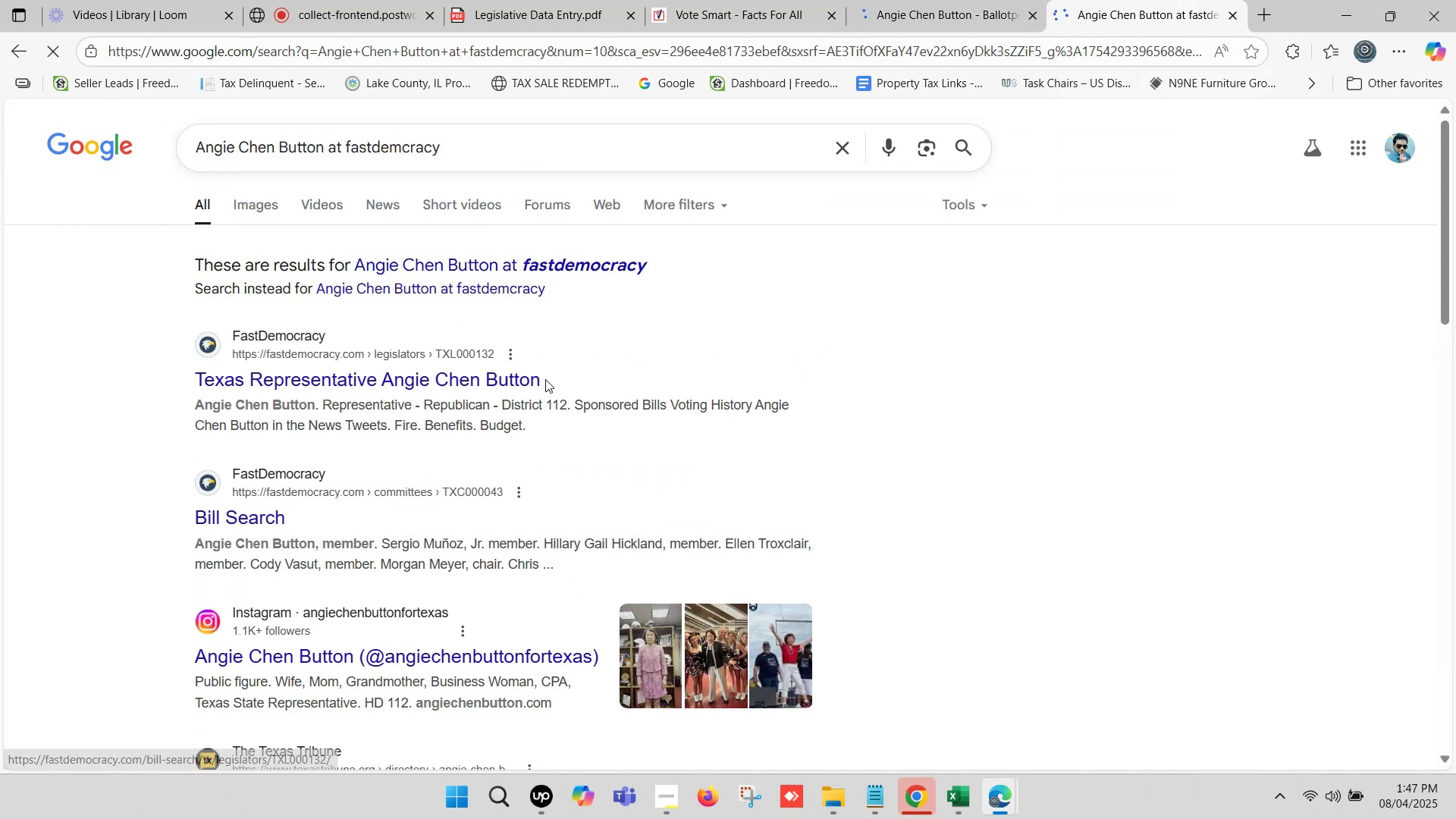 
right_click([528, 375])
 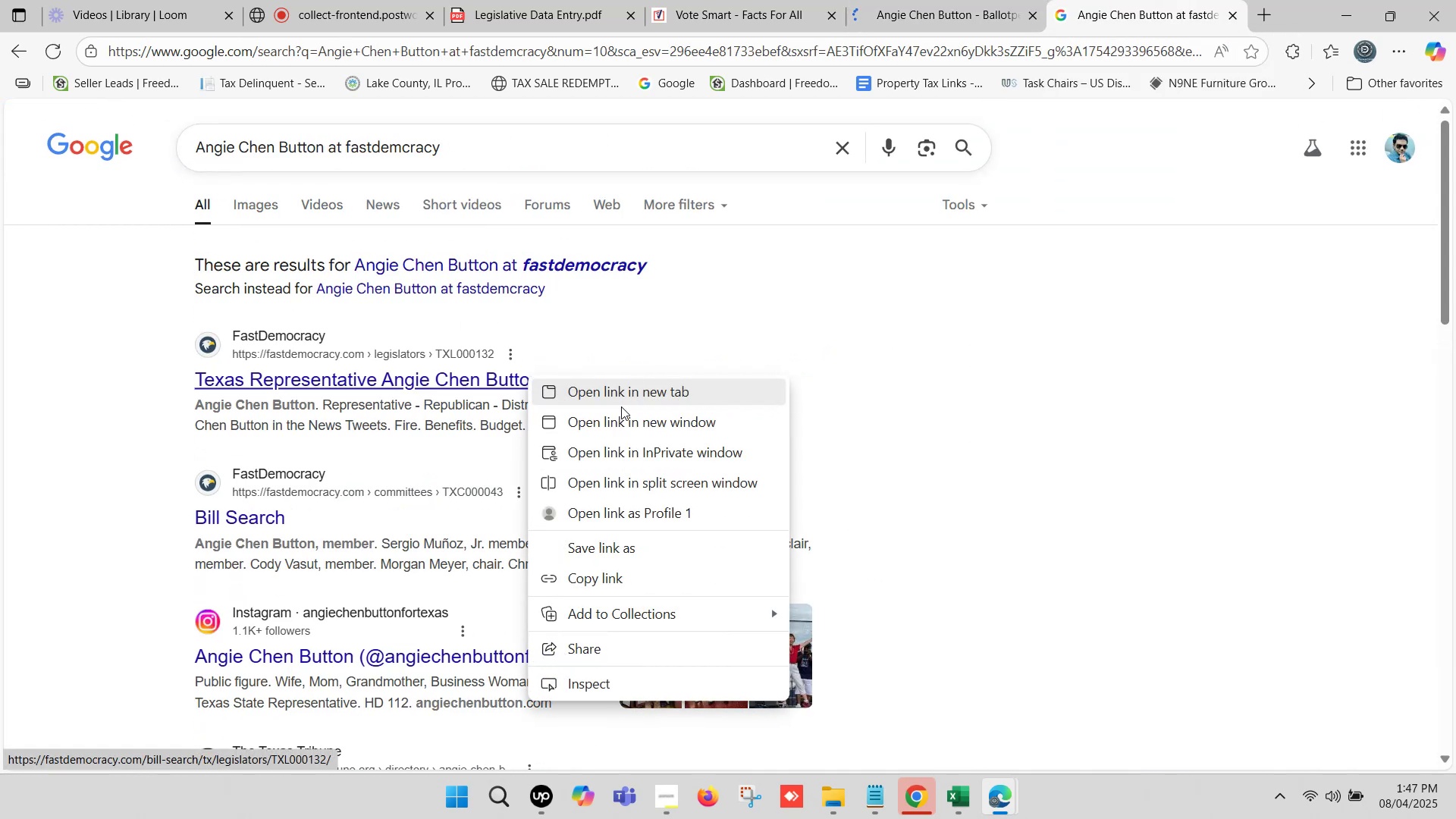 
left_click([639, 394])
 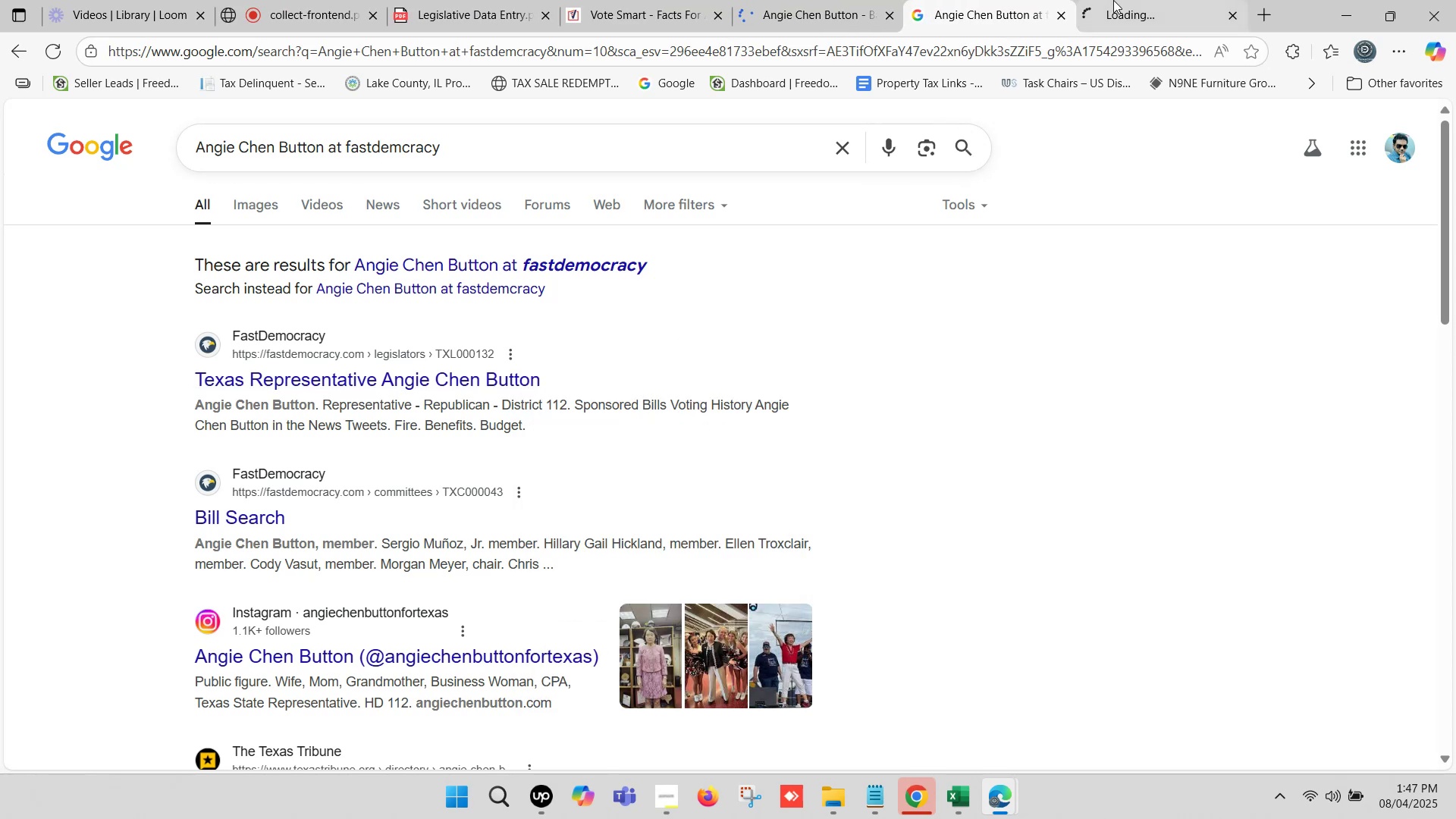 
left_click([1132, 0])
 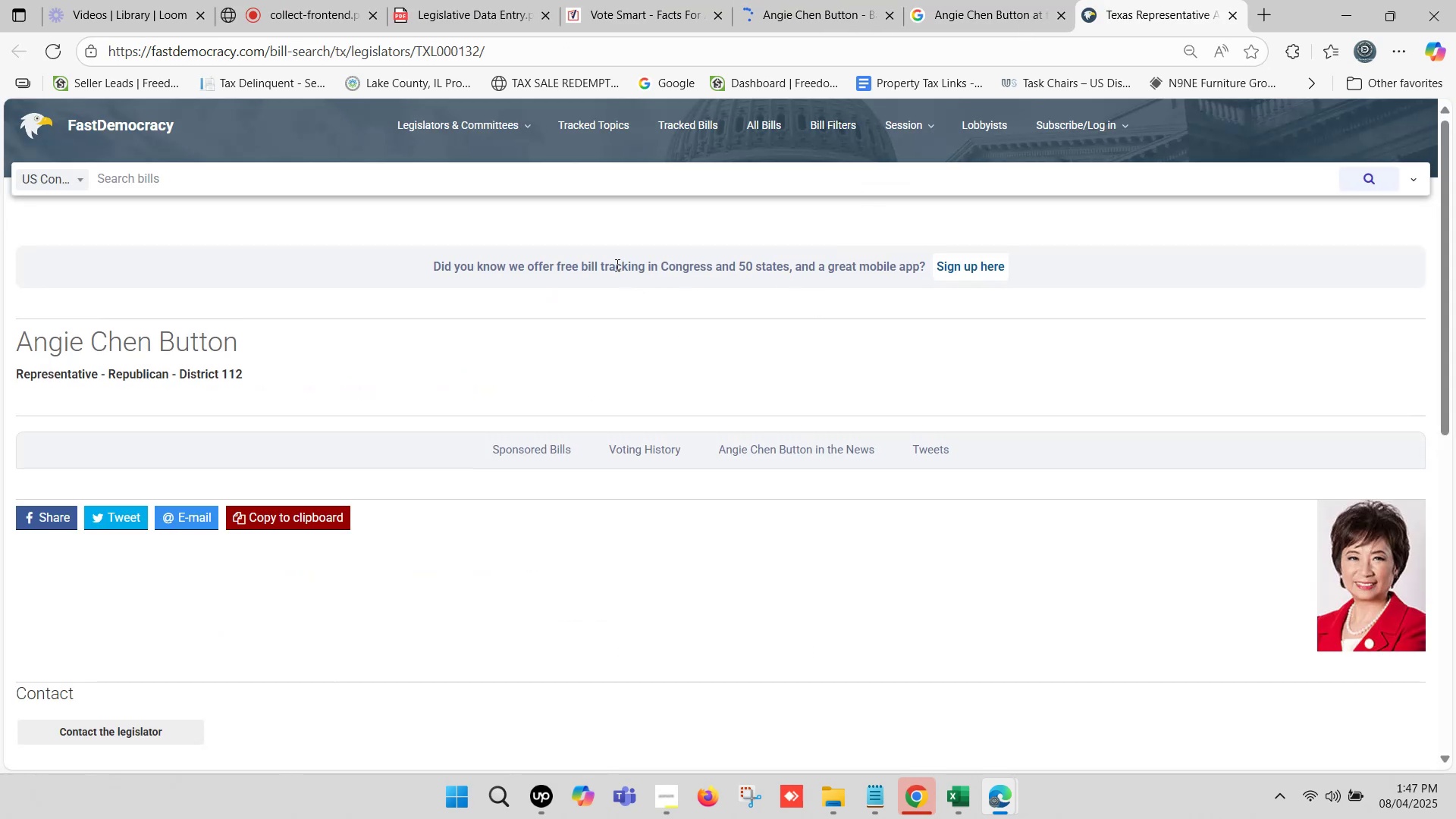 
scroll: coordinate [612, 243], scroll_direction: down, amount: 6.0
 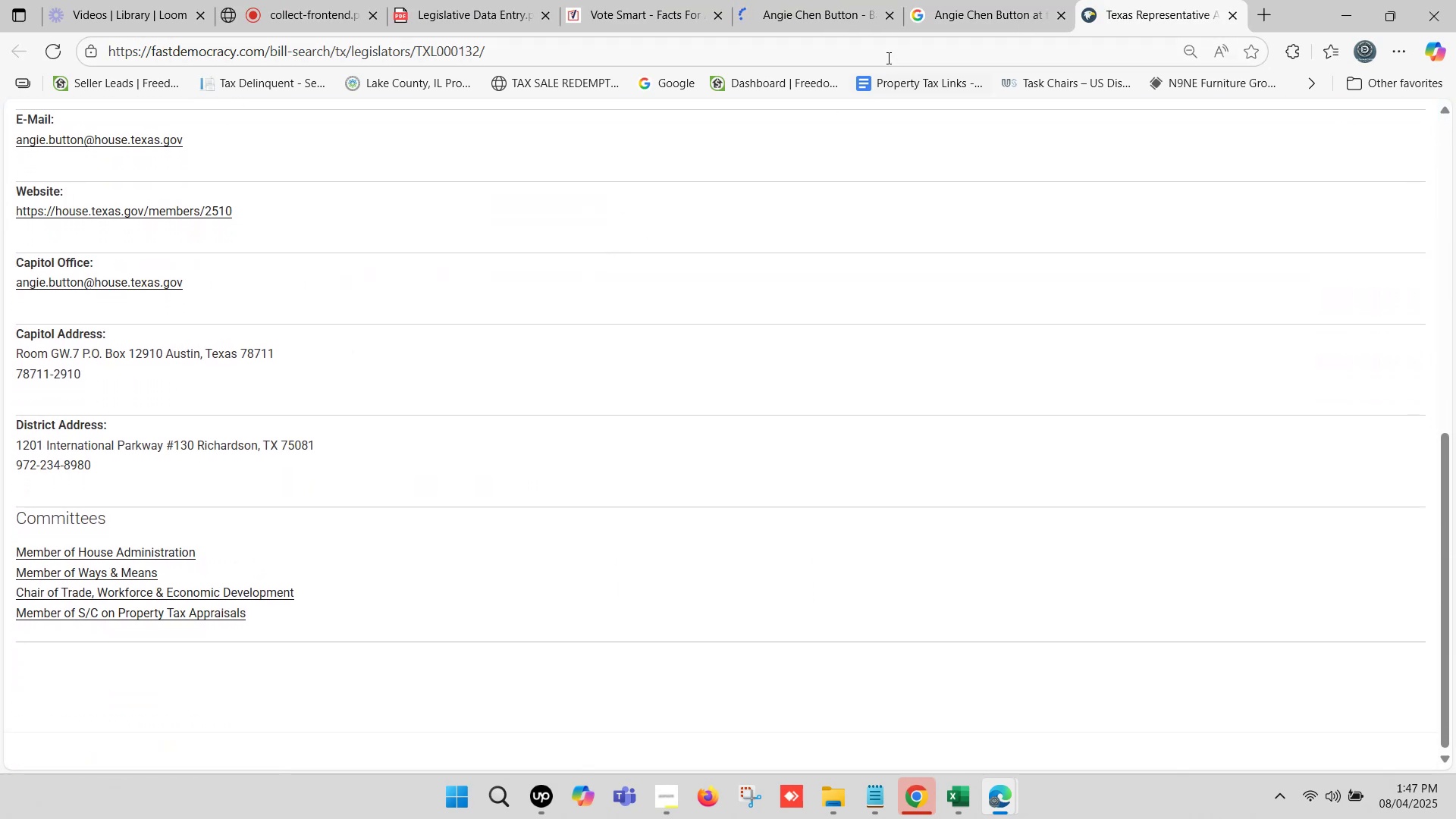 
left_click([813, 0])
 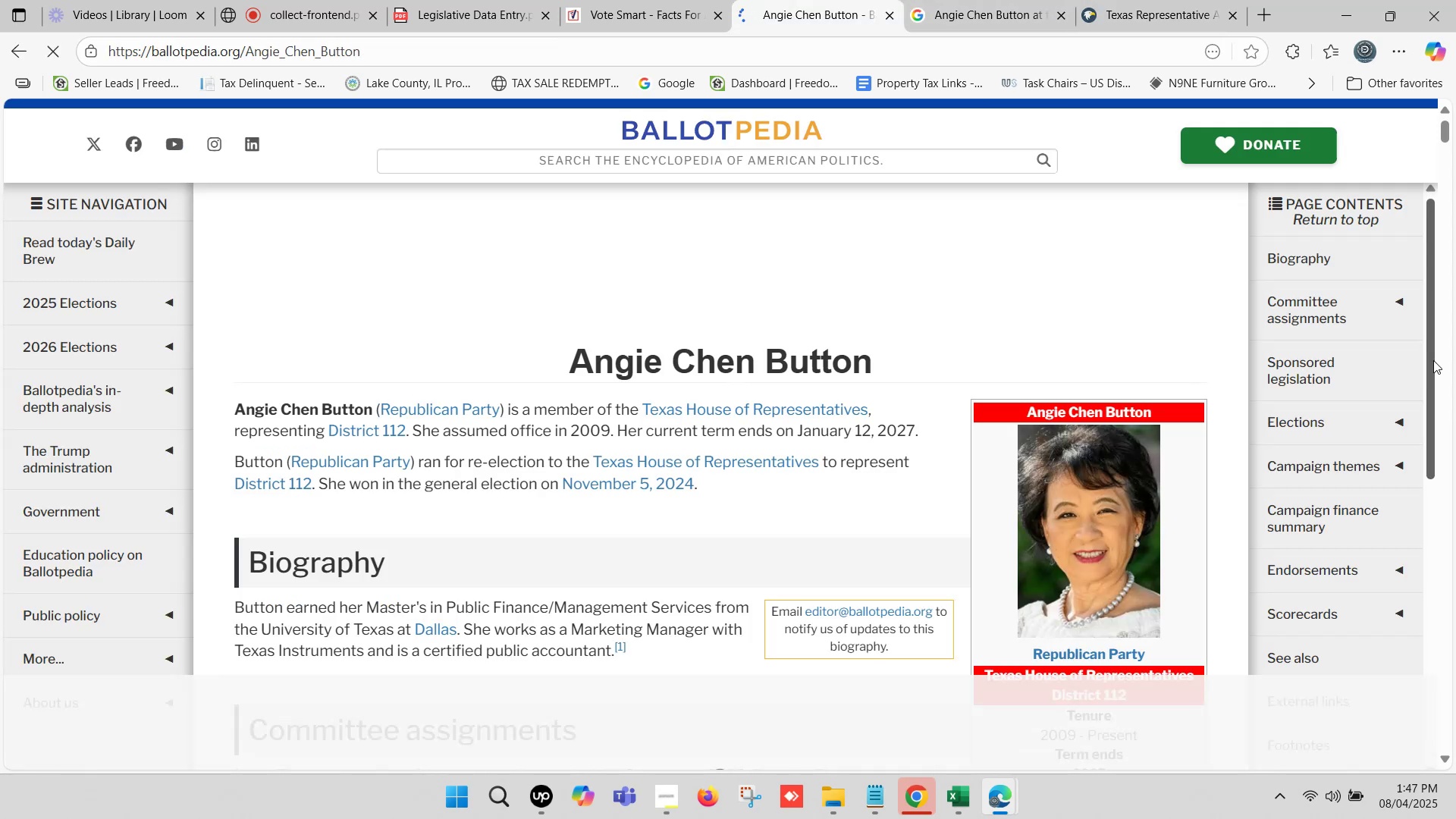 
scroll: coordinate [1079, 384], scroll_direction: down, amount: 5.0
 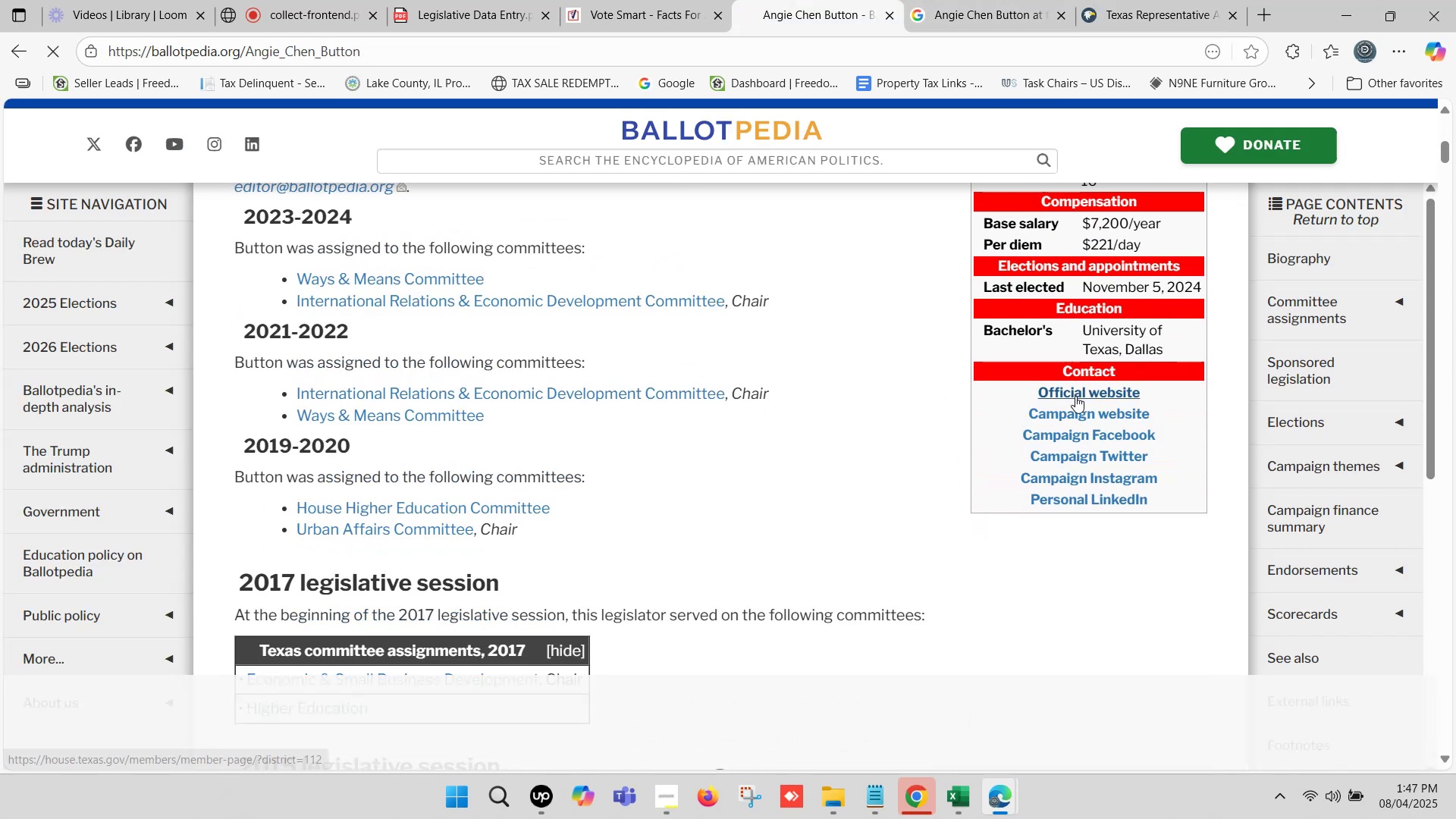 
hold_key(key=ControlLeft, duration=1.06)
left_click([1075, 394])
 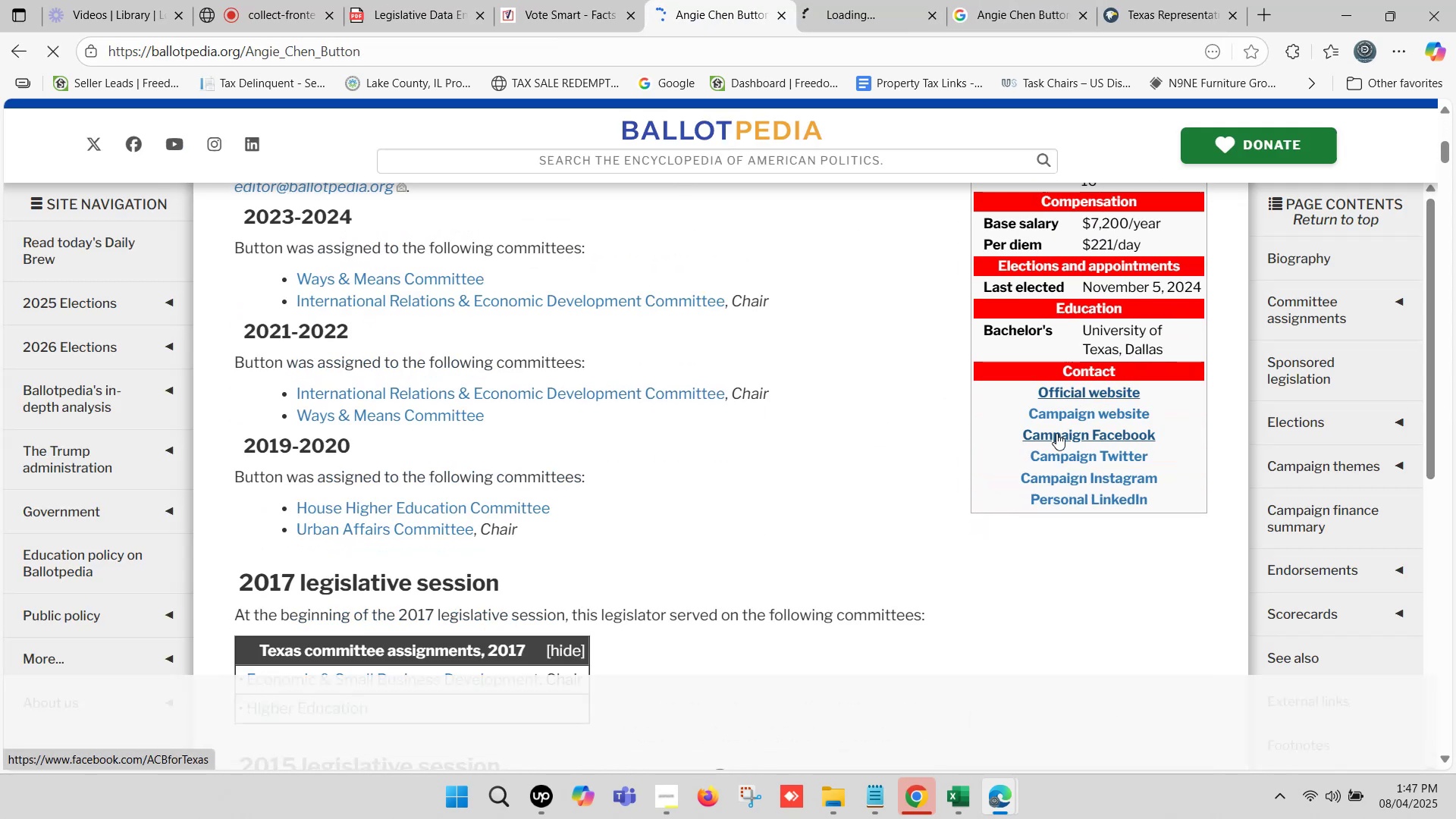 
hold_key(key=ControlLeft, duration=0.66)
left_click([1065, 414])
 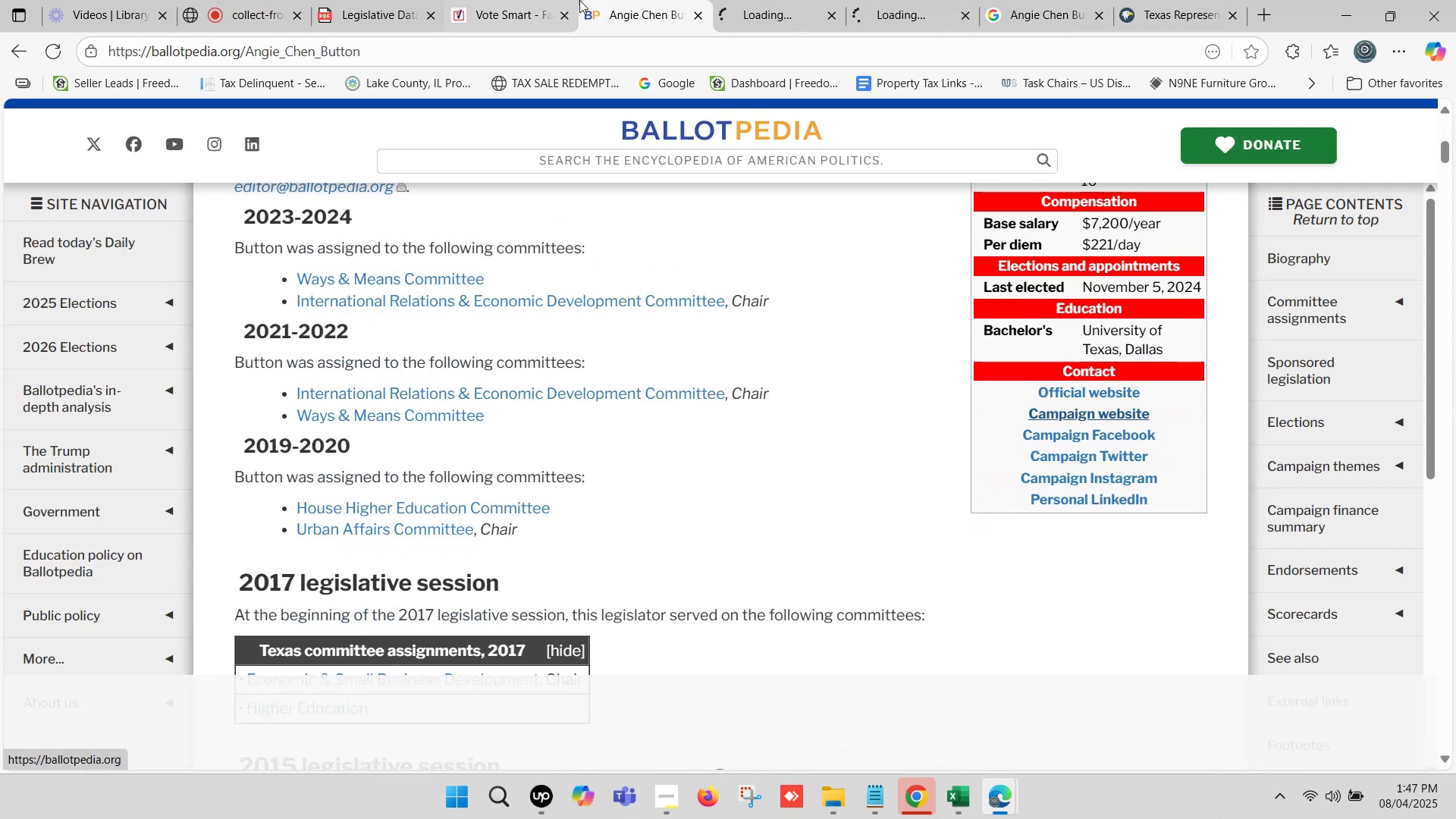 
left_click([615, 0])
 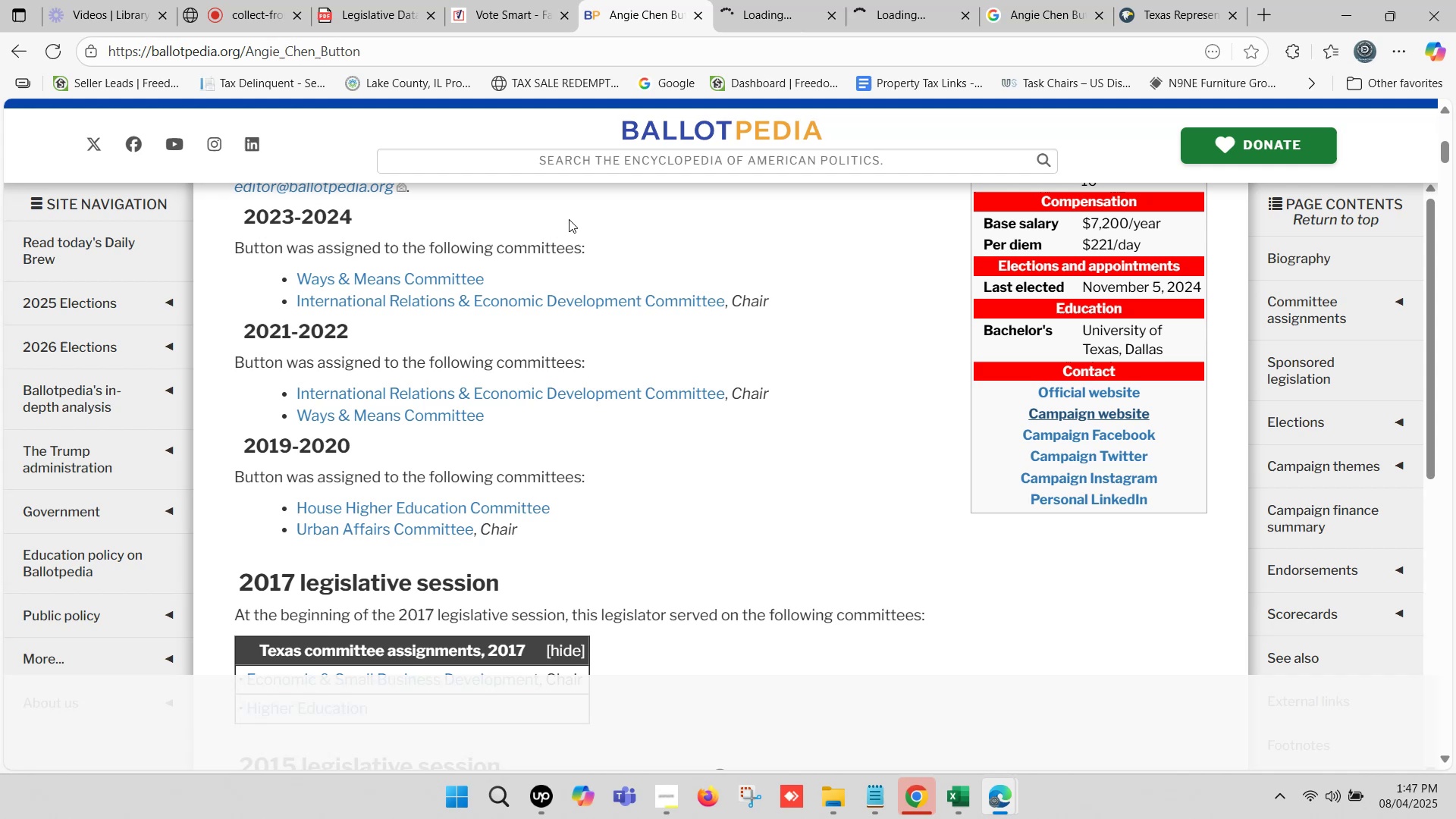 
scroll: coordinate [501, 346], scroll_direction: up, amount: 6.0
 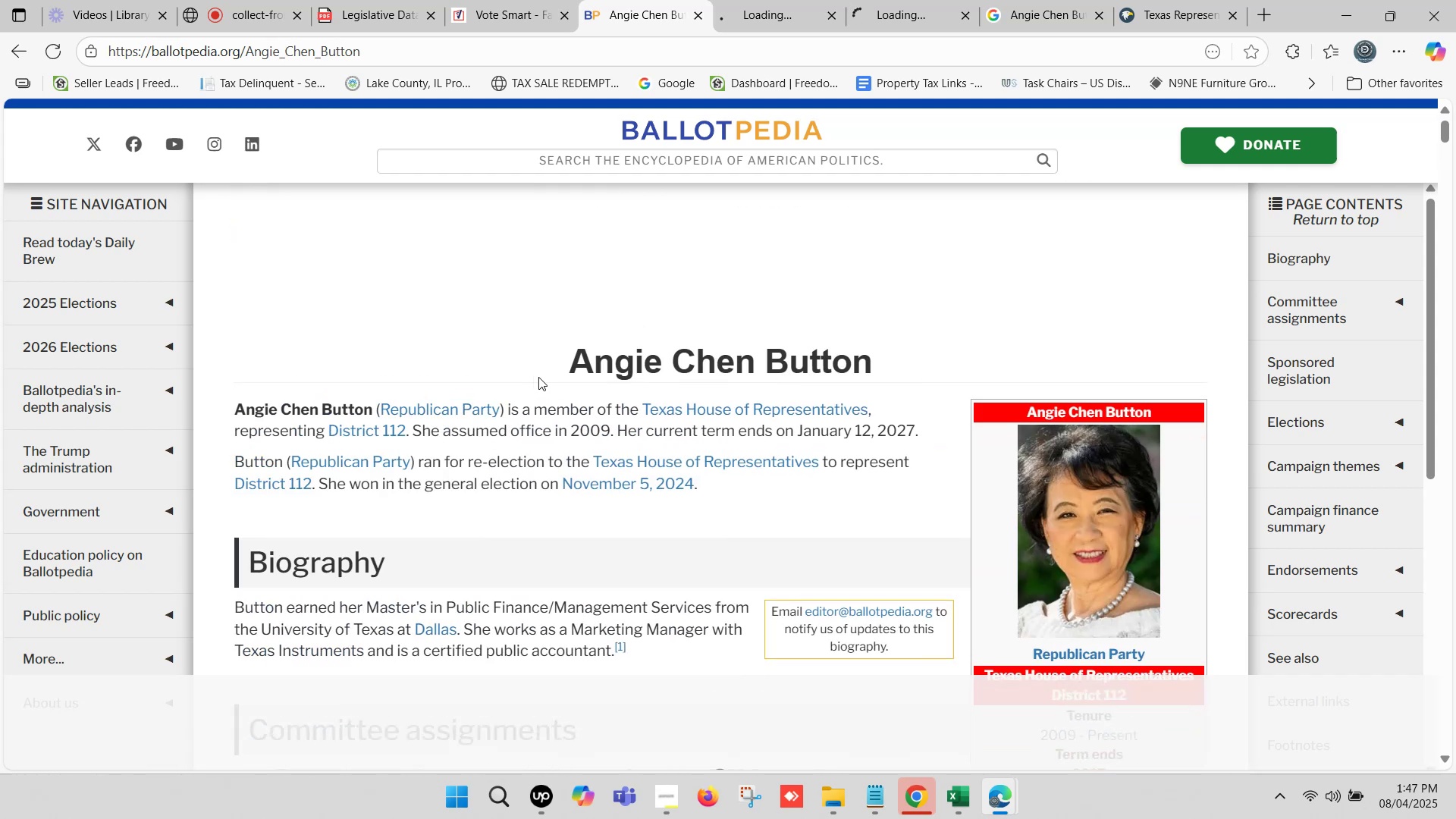 
left_click_drag(start_coordinate=[576, 358], to_coordinate=[868, 355])
 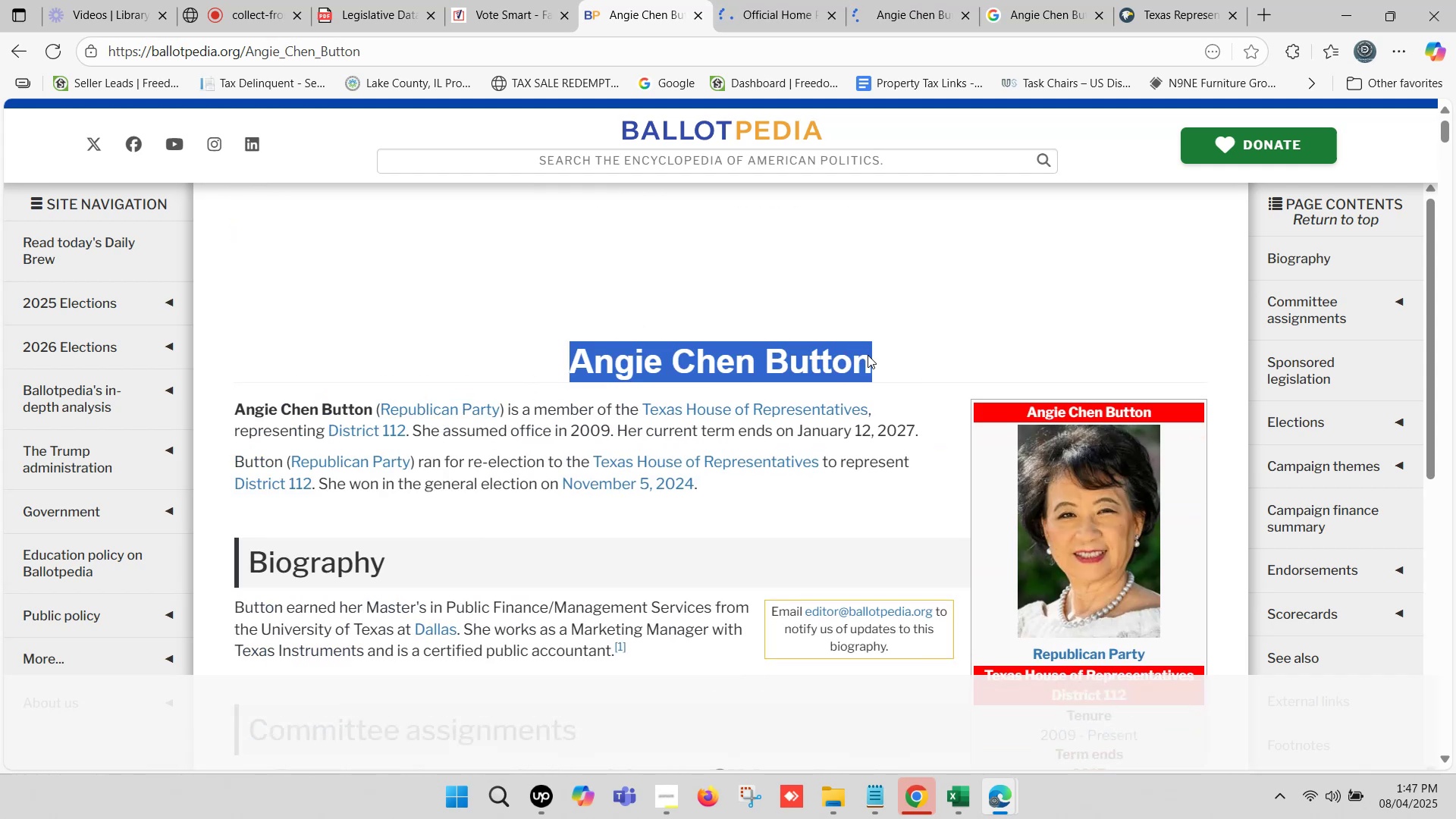 
key(Control+C)
 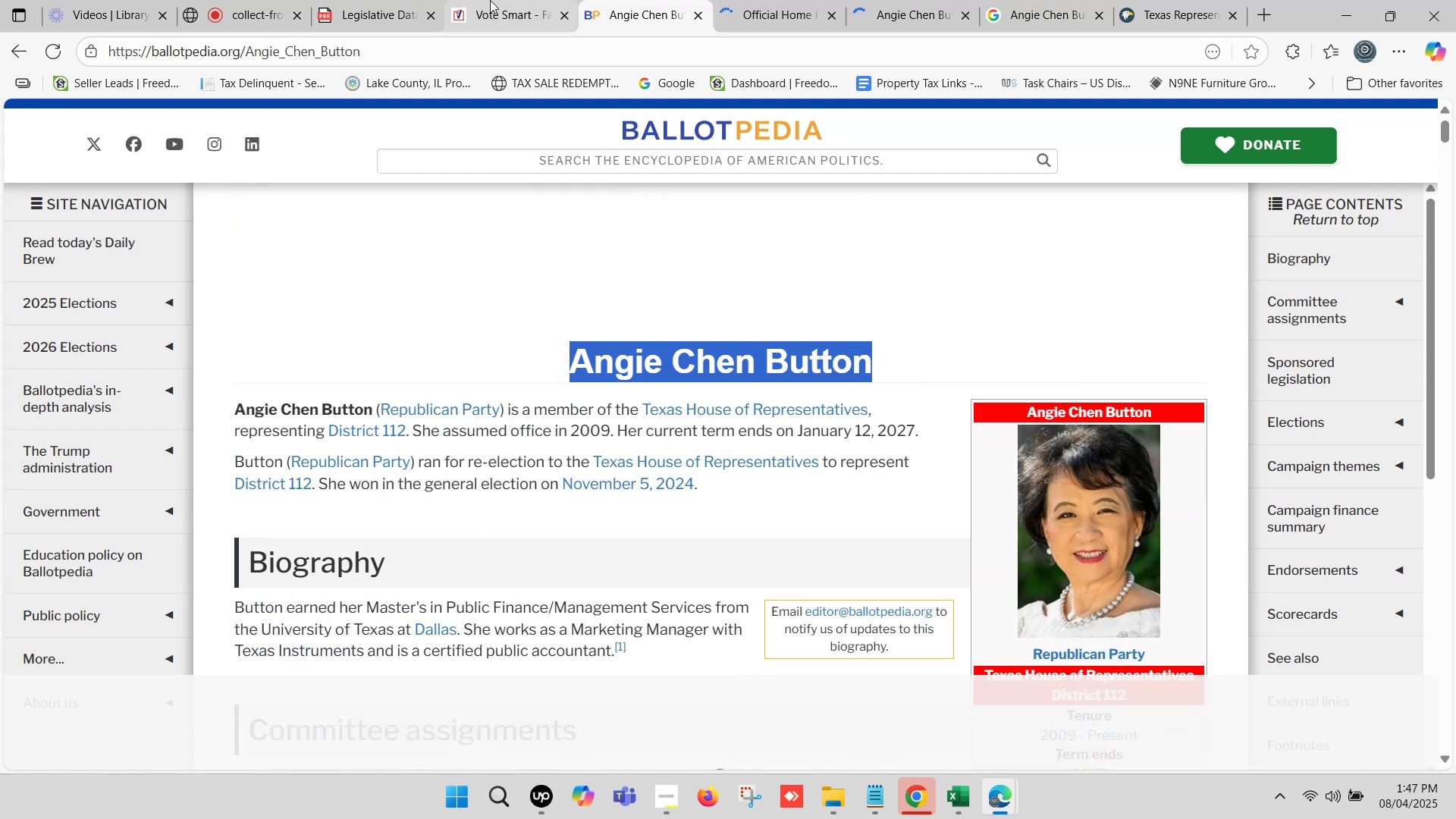 
left_click([497, 0])
 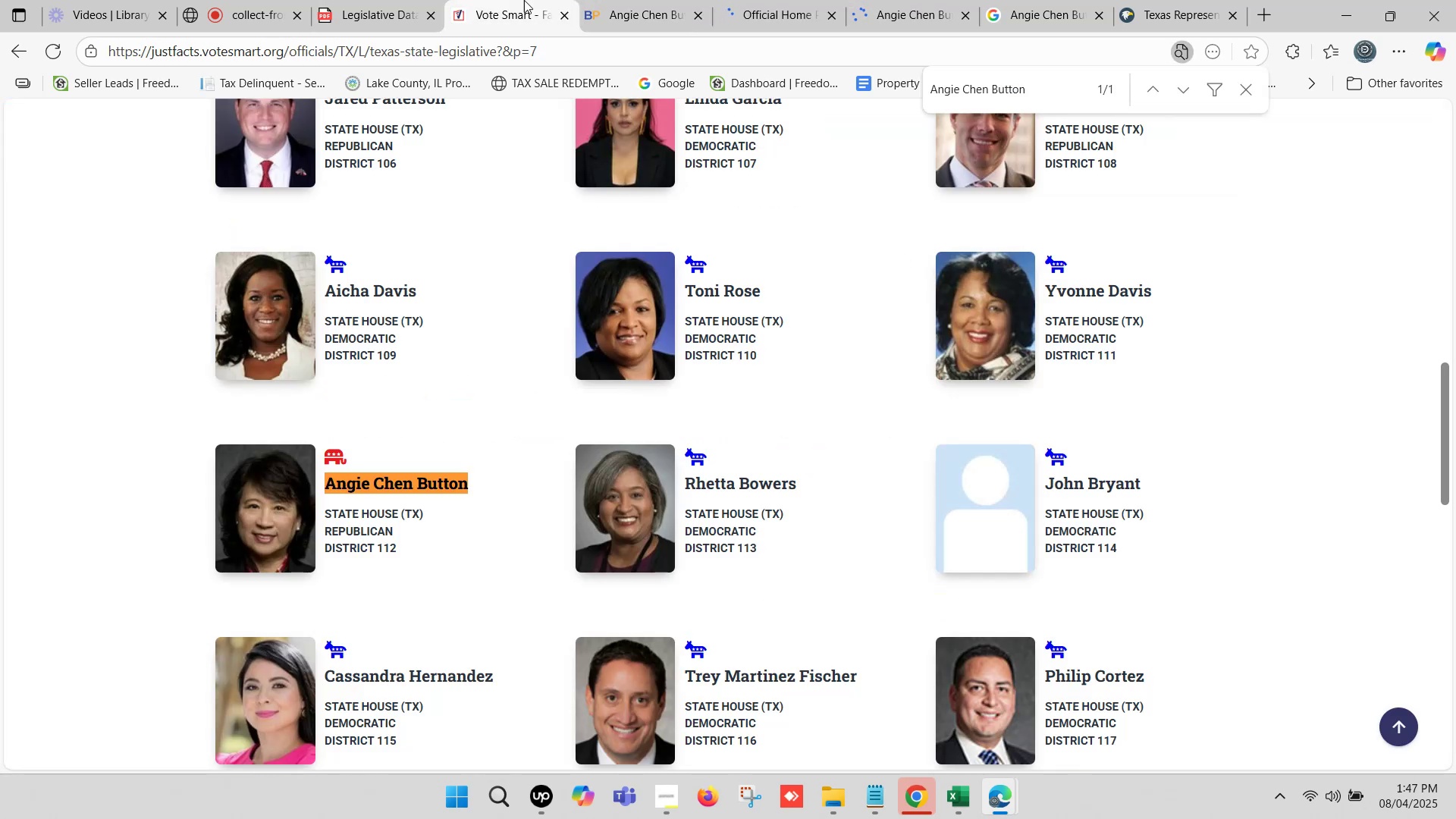 
left_click([645, 0])
 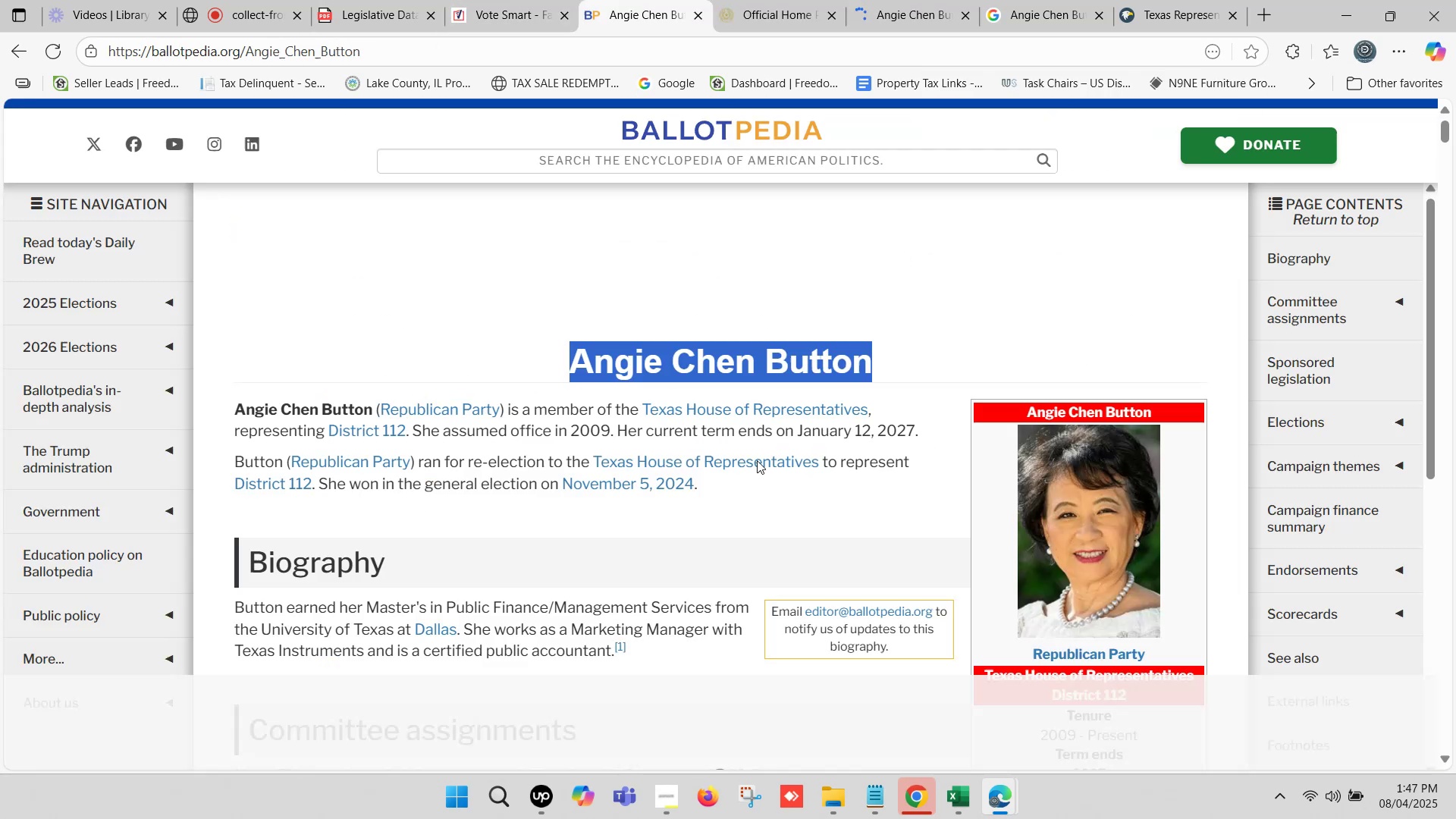 
key(Control+C)
 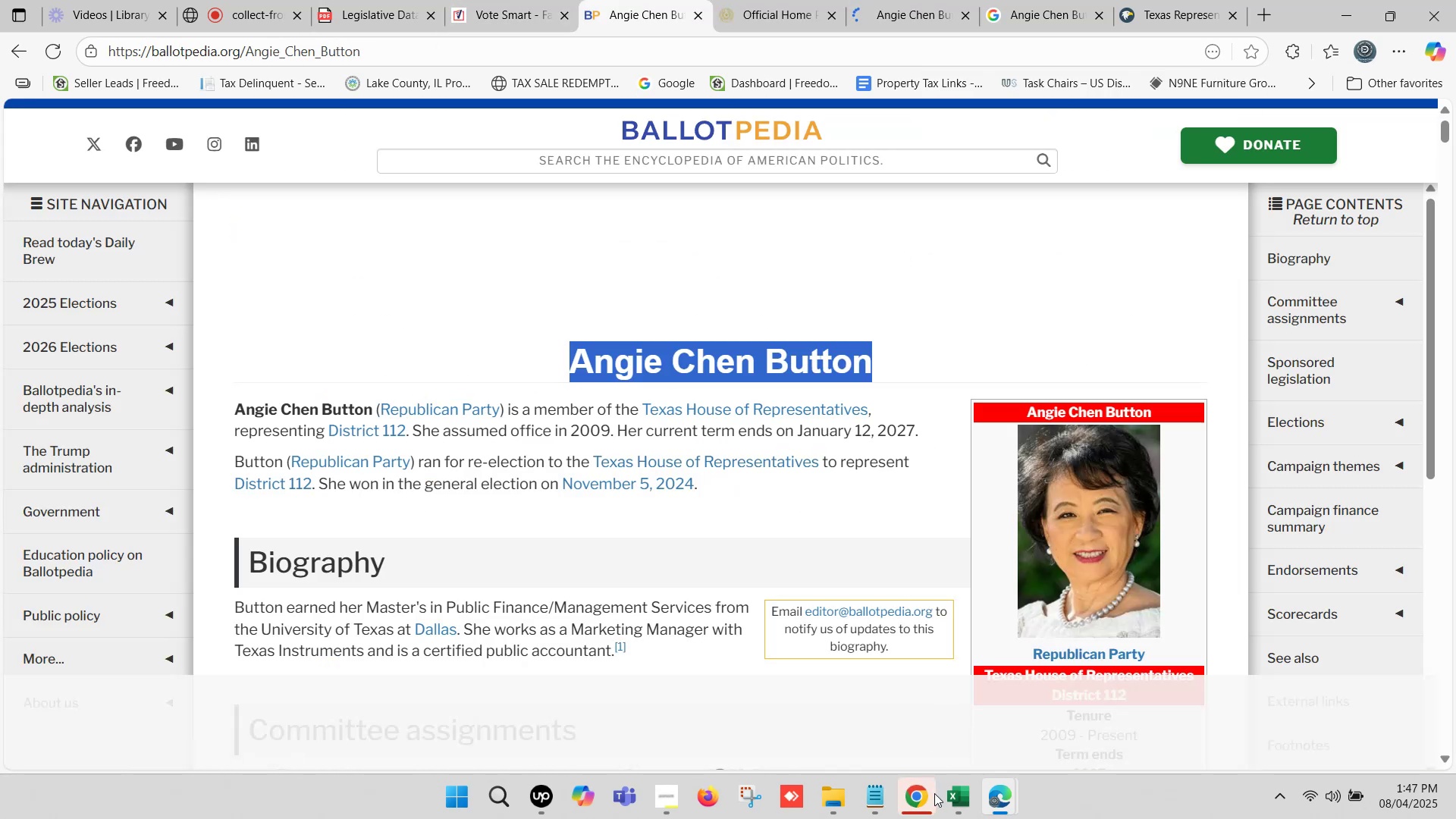 
left_click([943, 804])
 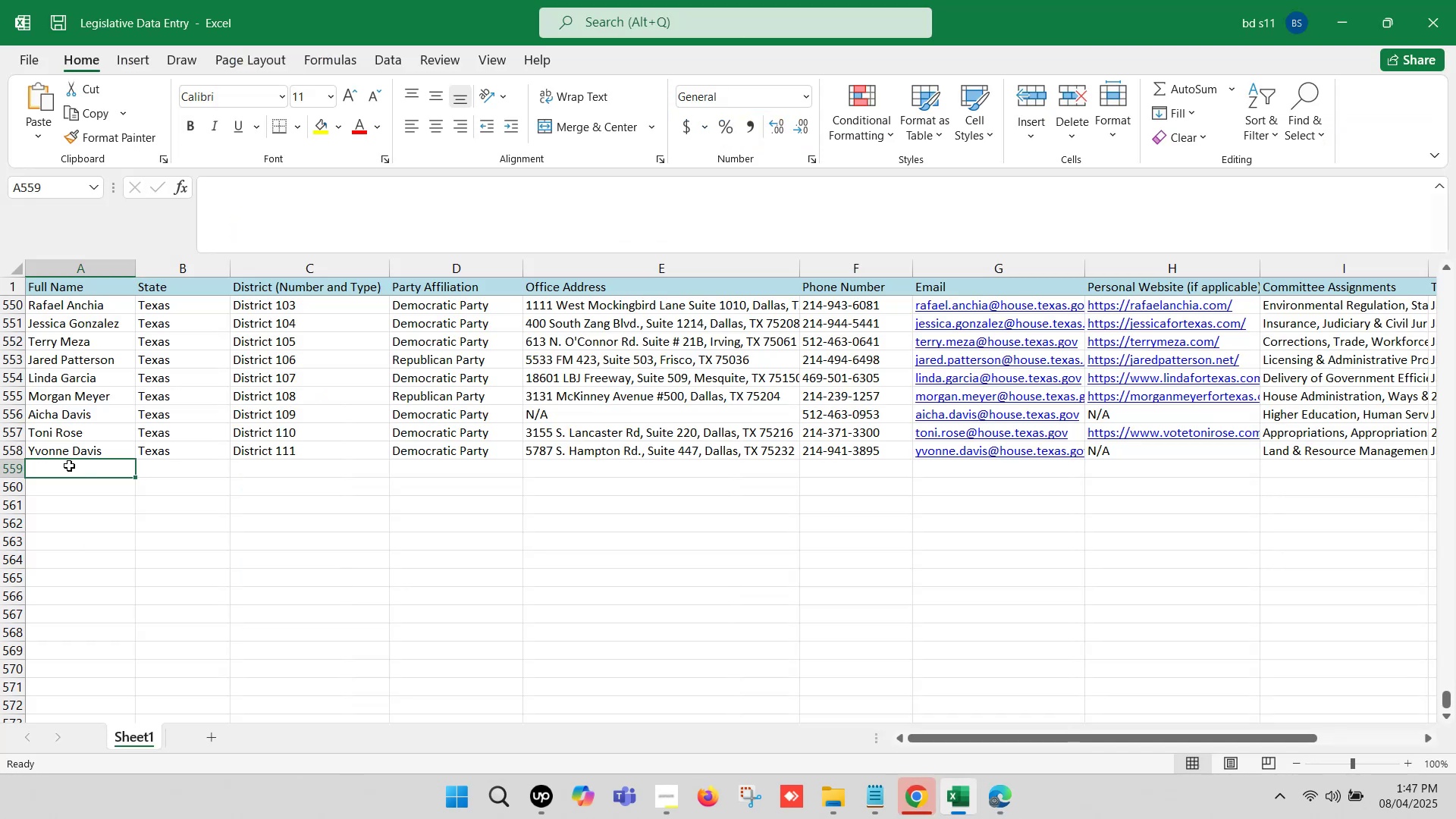 
double_click([69, 466])
 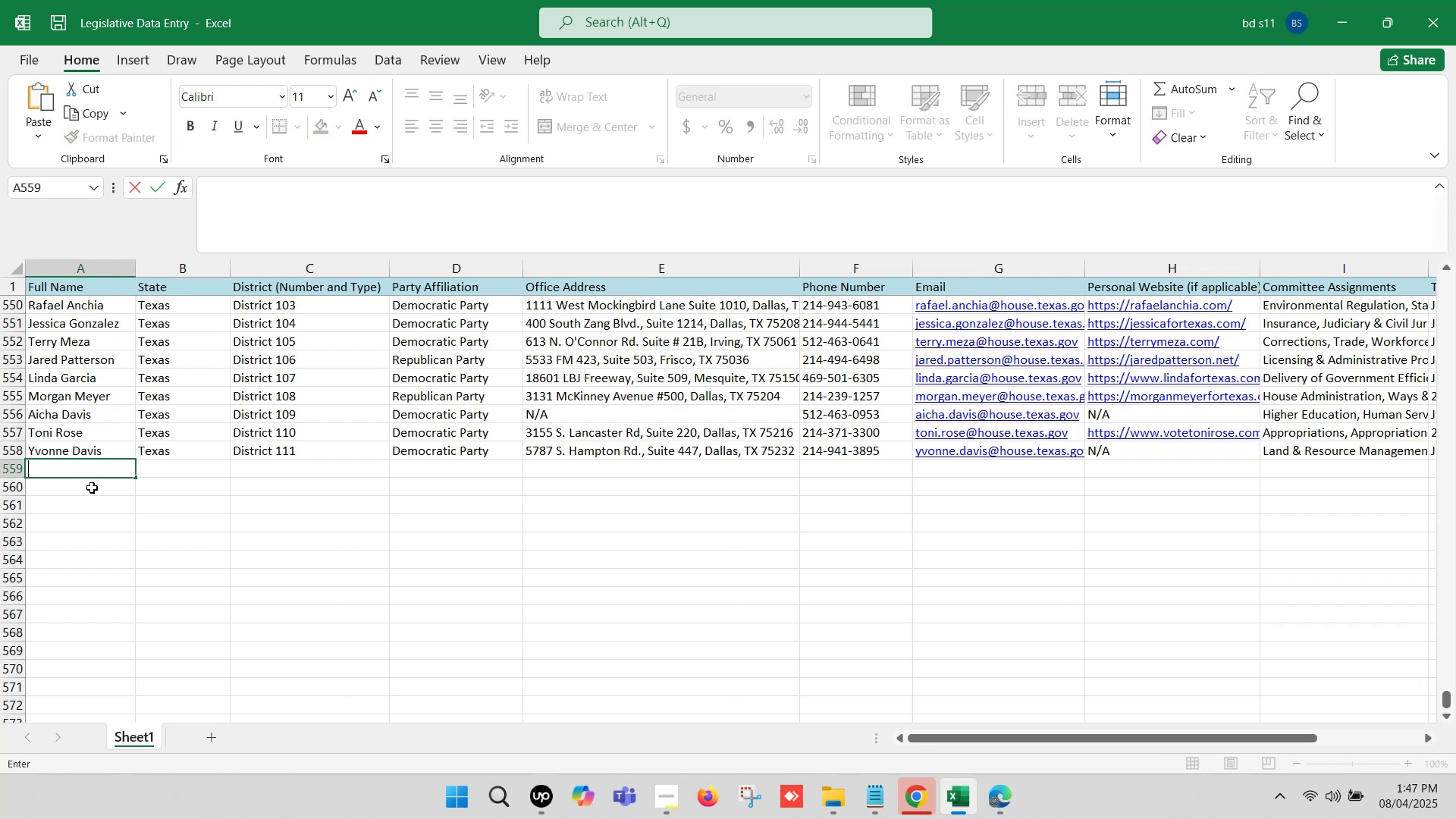 
key(Control+V)
 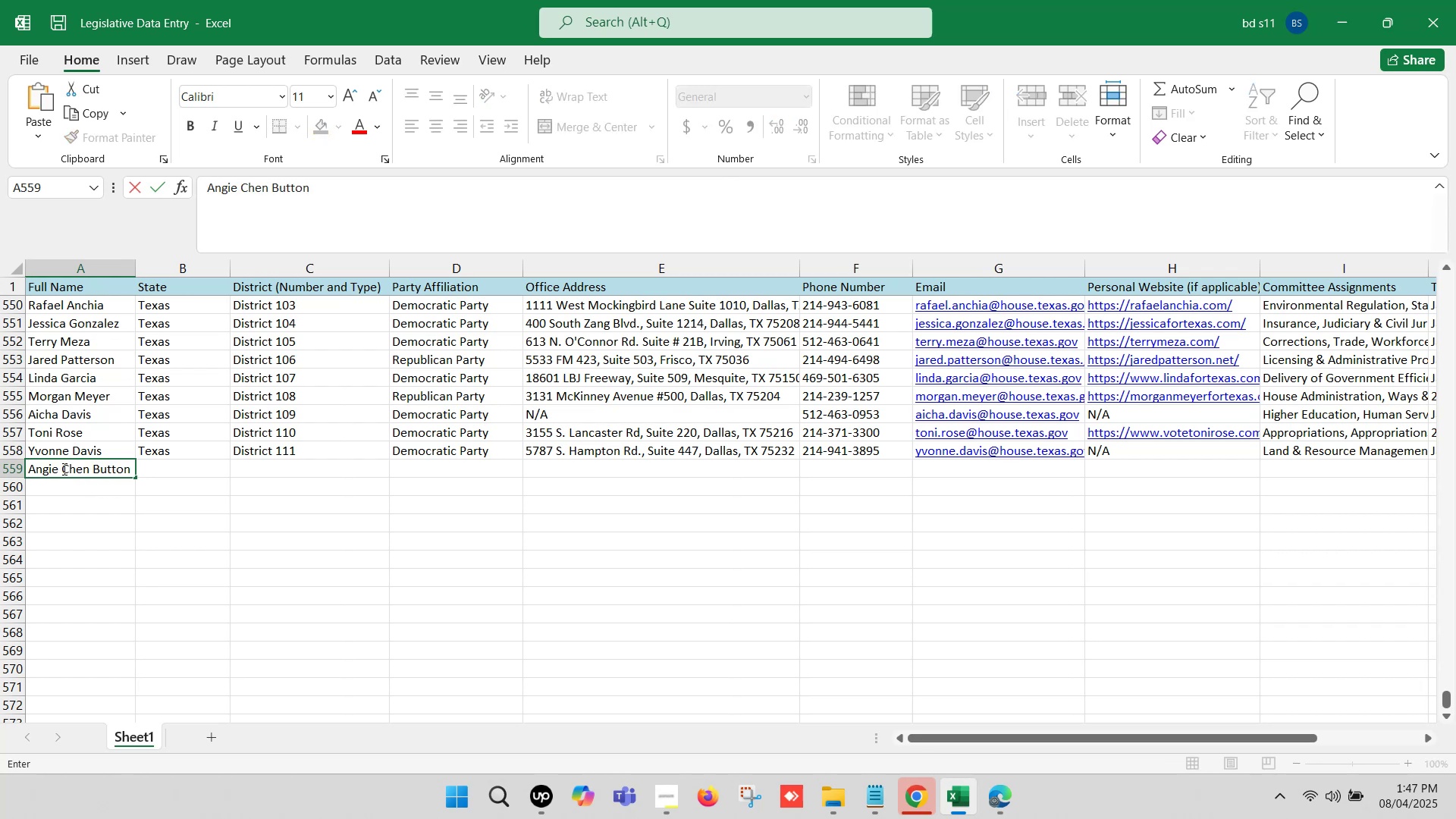 
left_click_drag(start_coordinate=[61, 468], to_coordinate=[93, 471])
 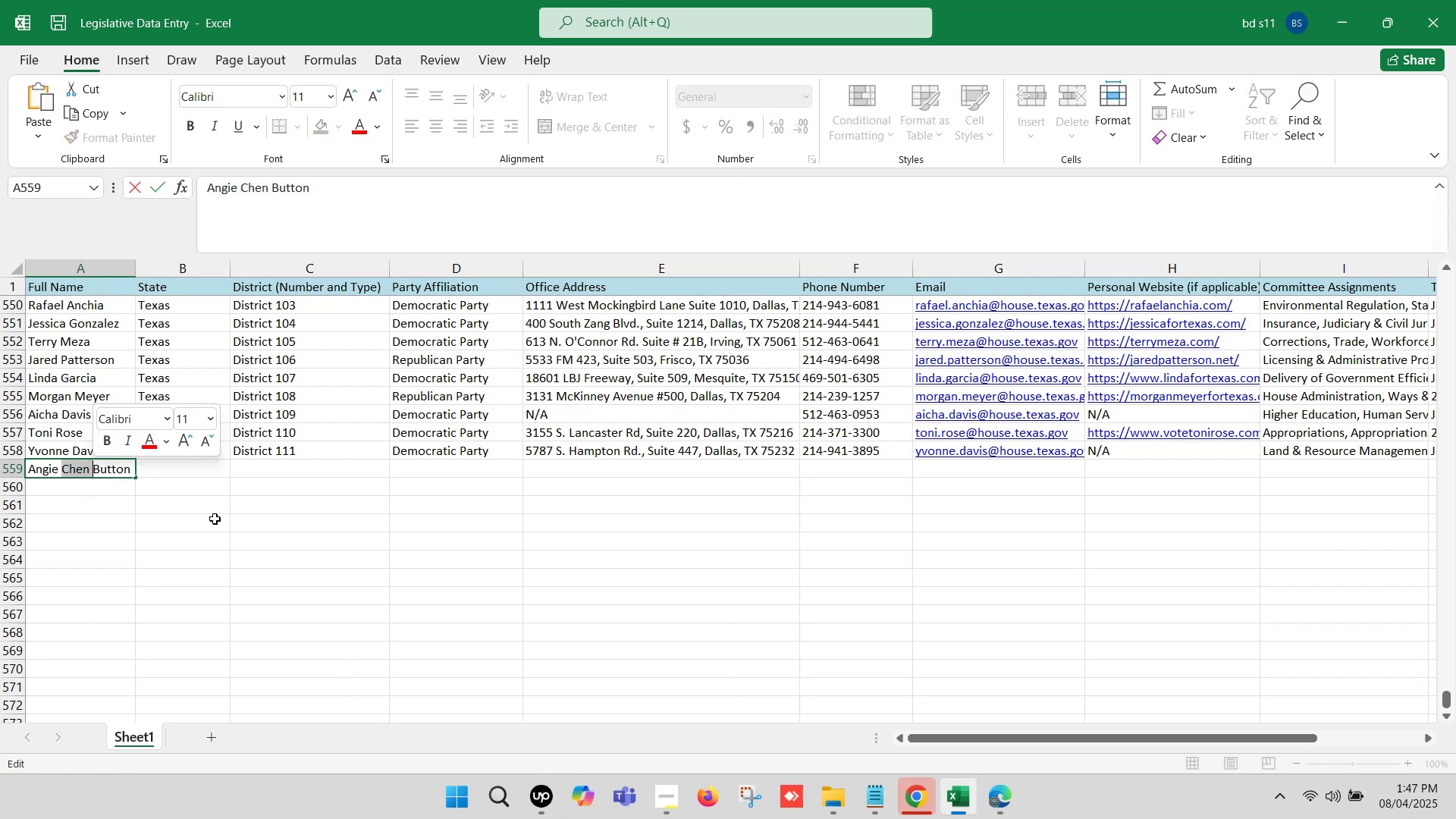 
key(Backspace)
 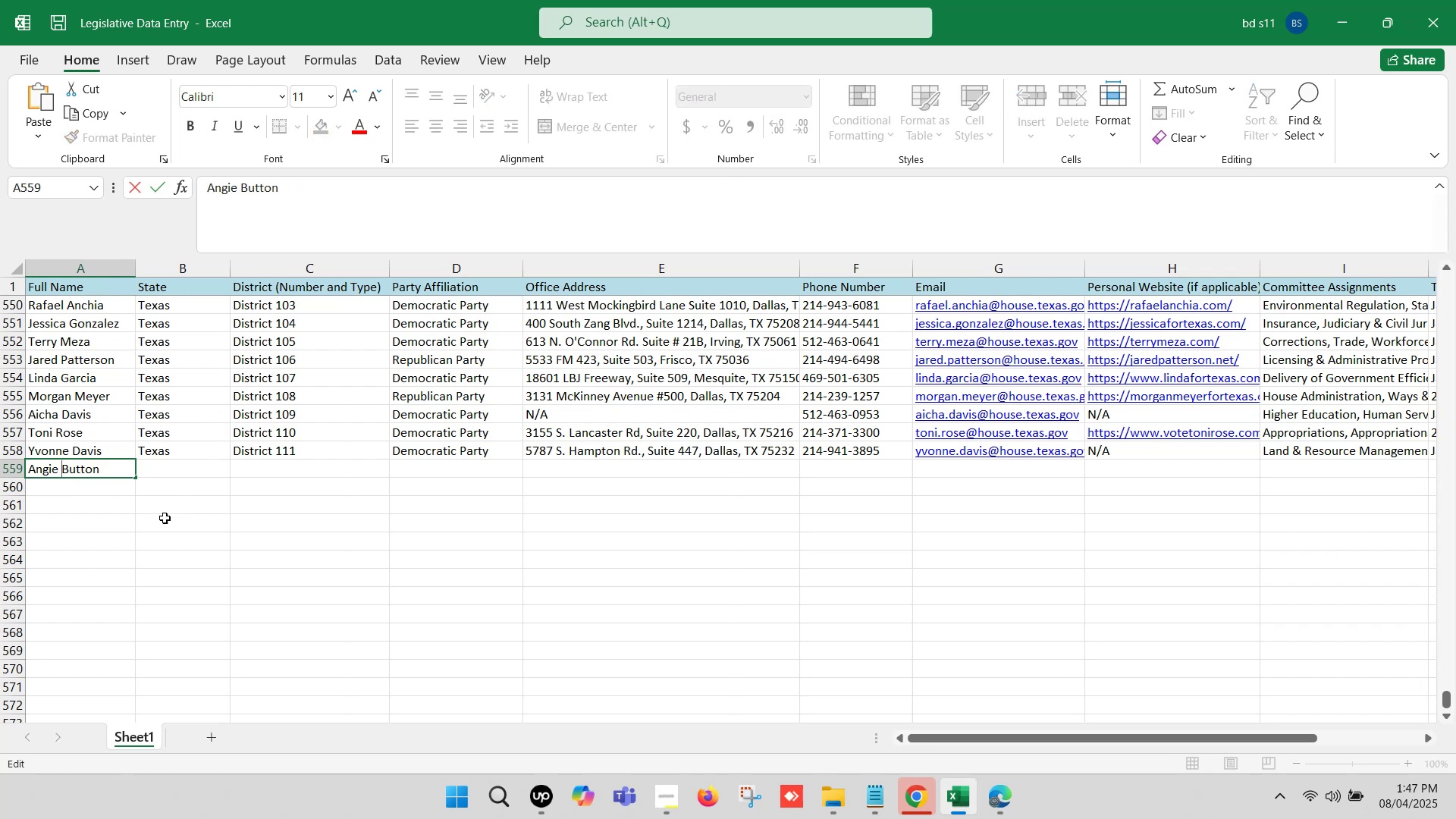 
left_click([162, 518])
 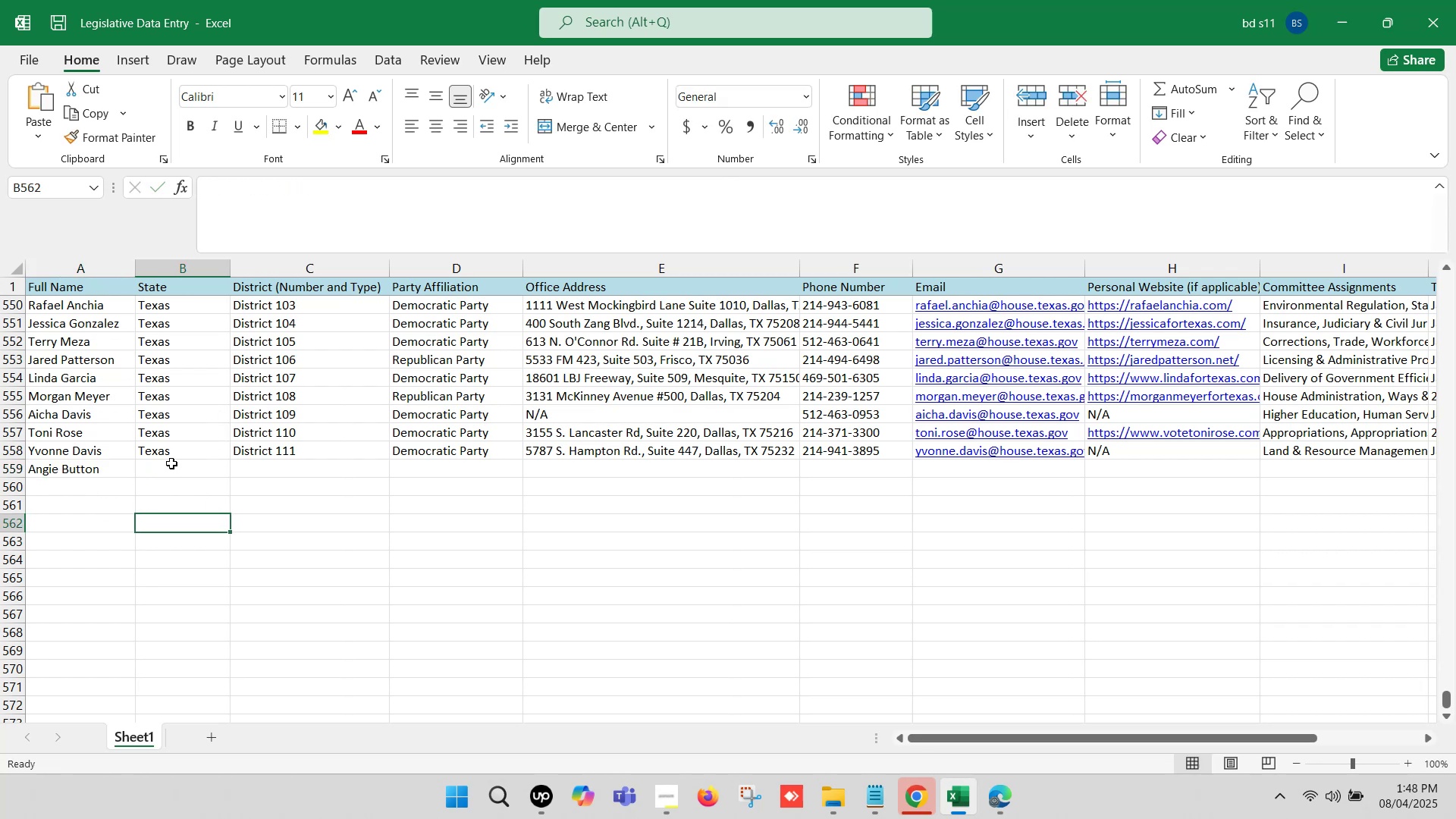 
left_click([171, 463])
 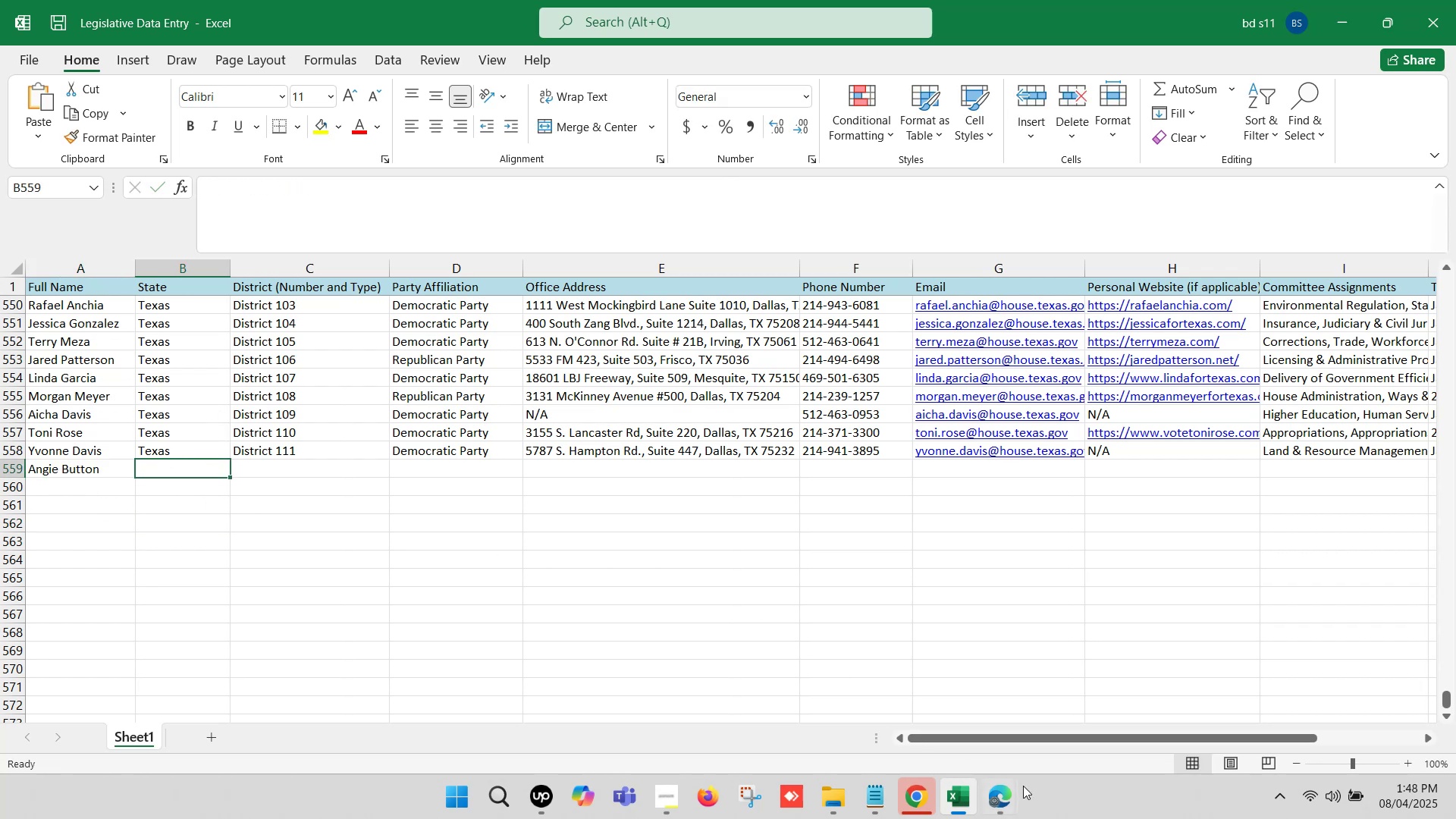 
left_click([1009, 795])
 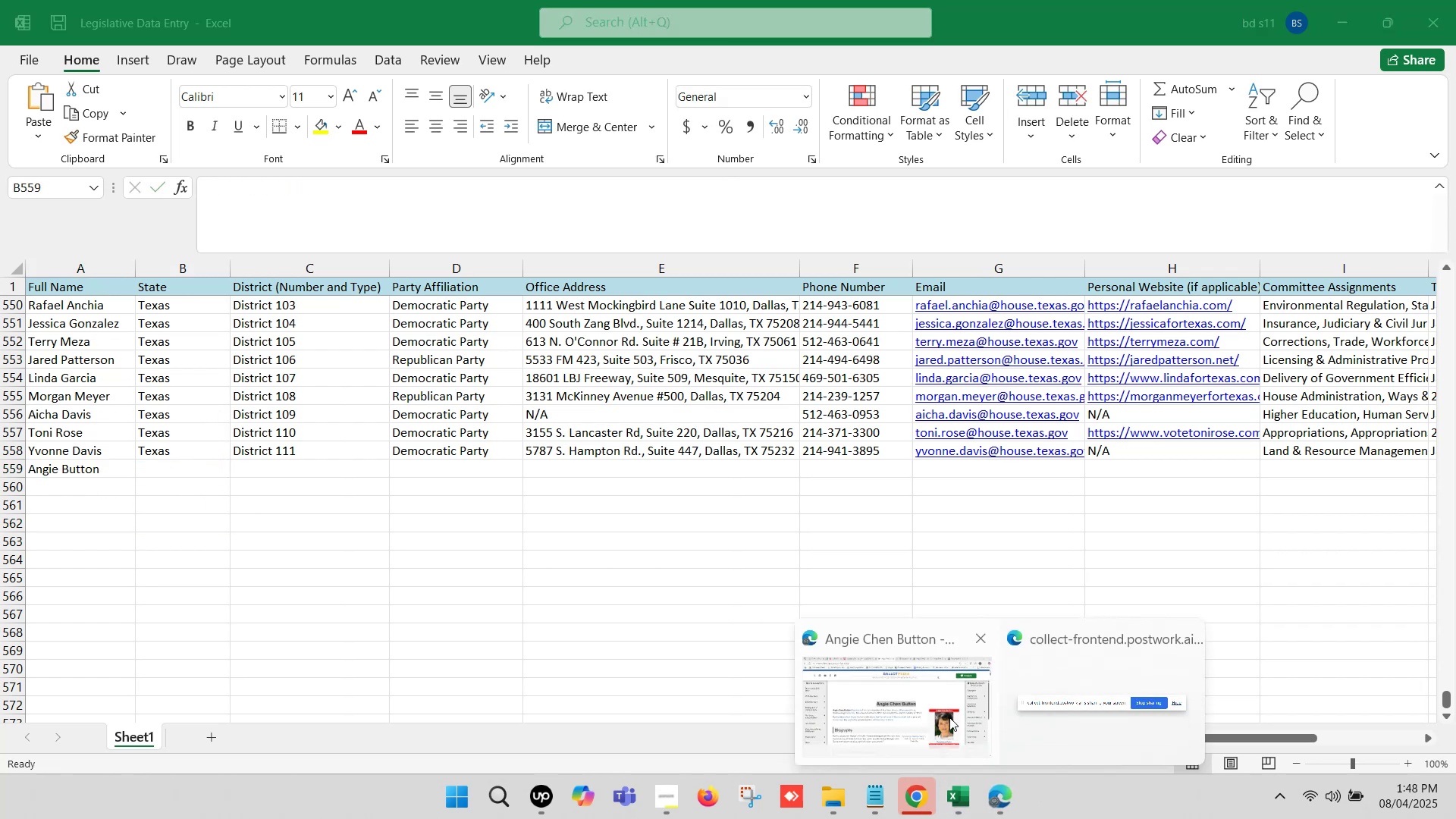 
left_click([931, 701])
 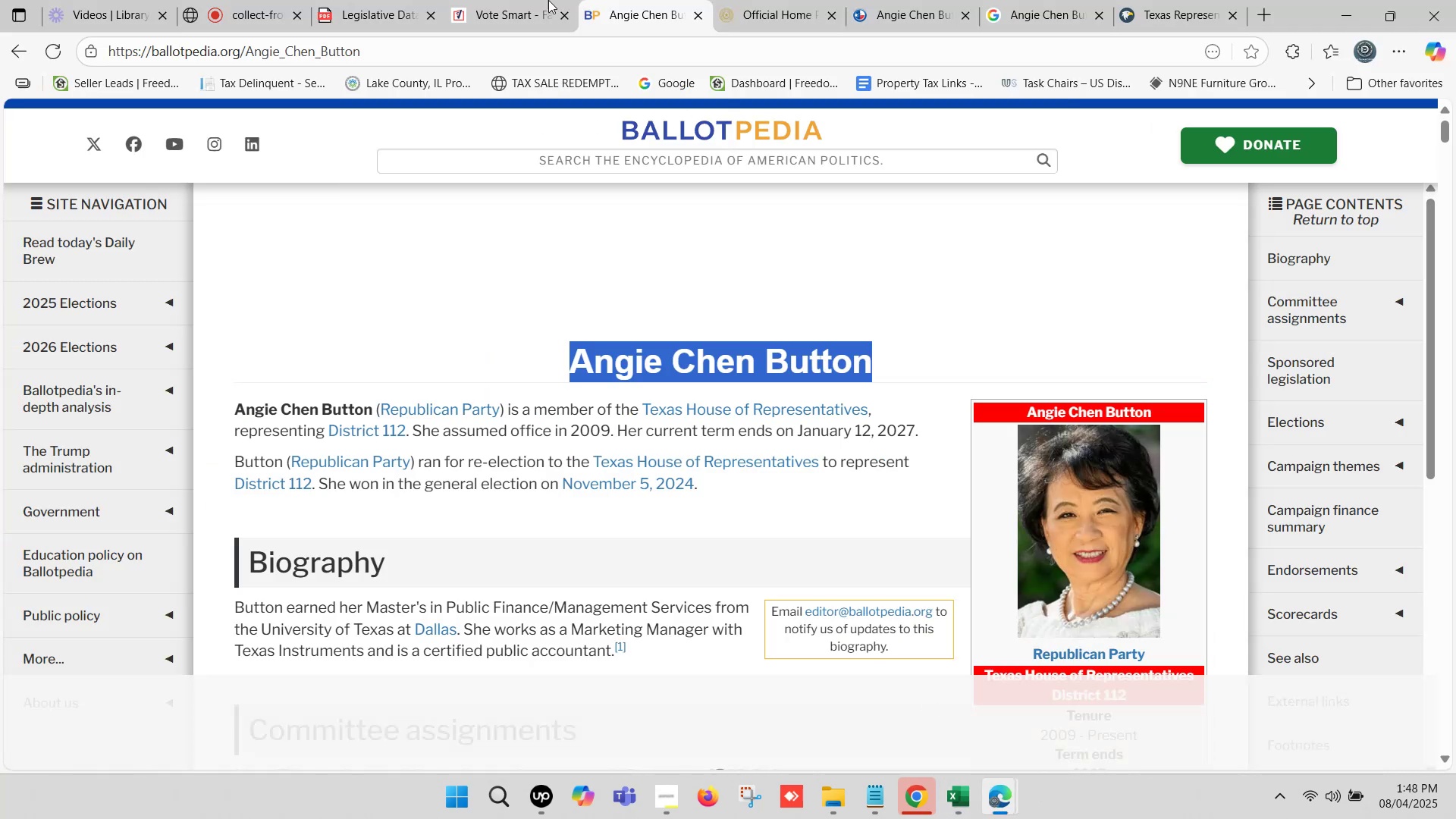 
left_click([503, 0])
 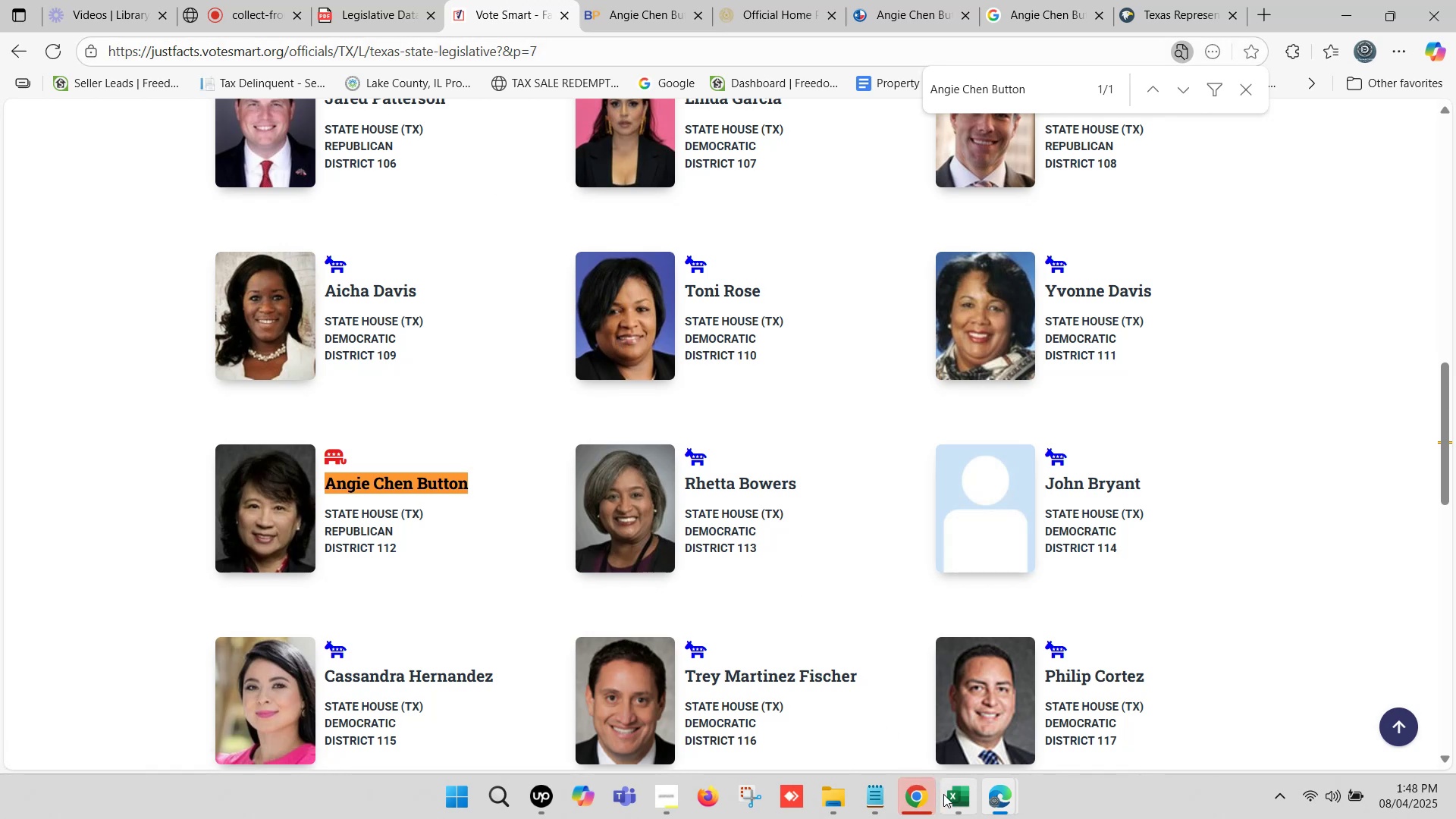 
left_click([952, 799])
 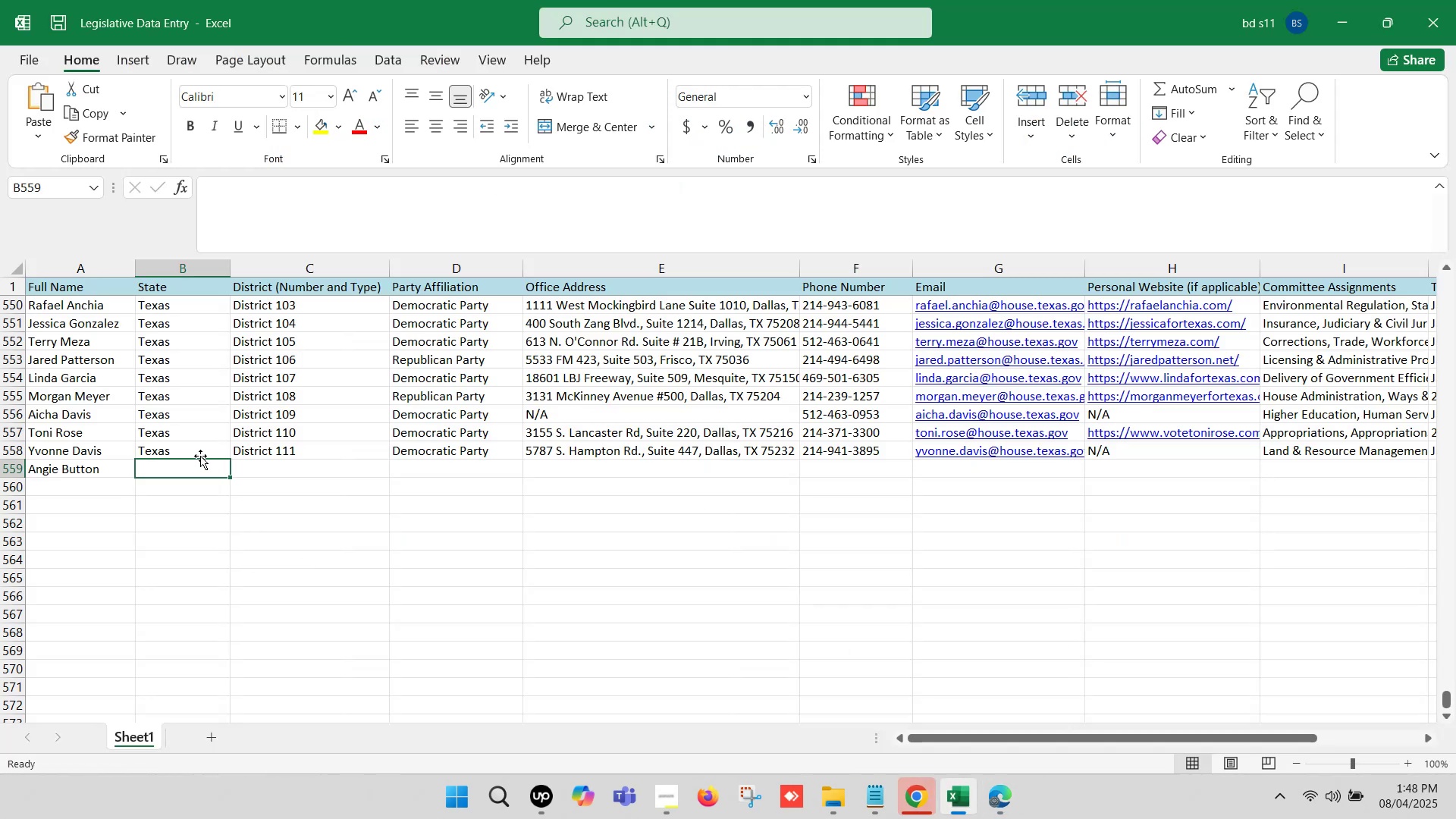 
left_click_drag(start_coordinate=[174, 447], to_coordinate=[275, 450])
 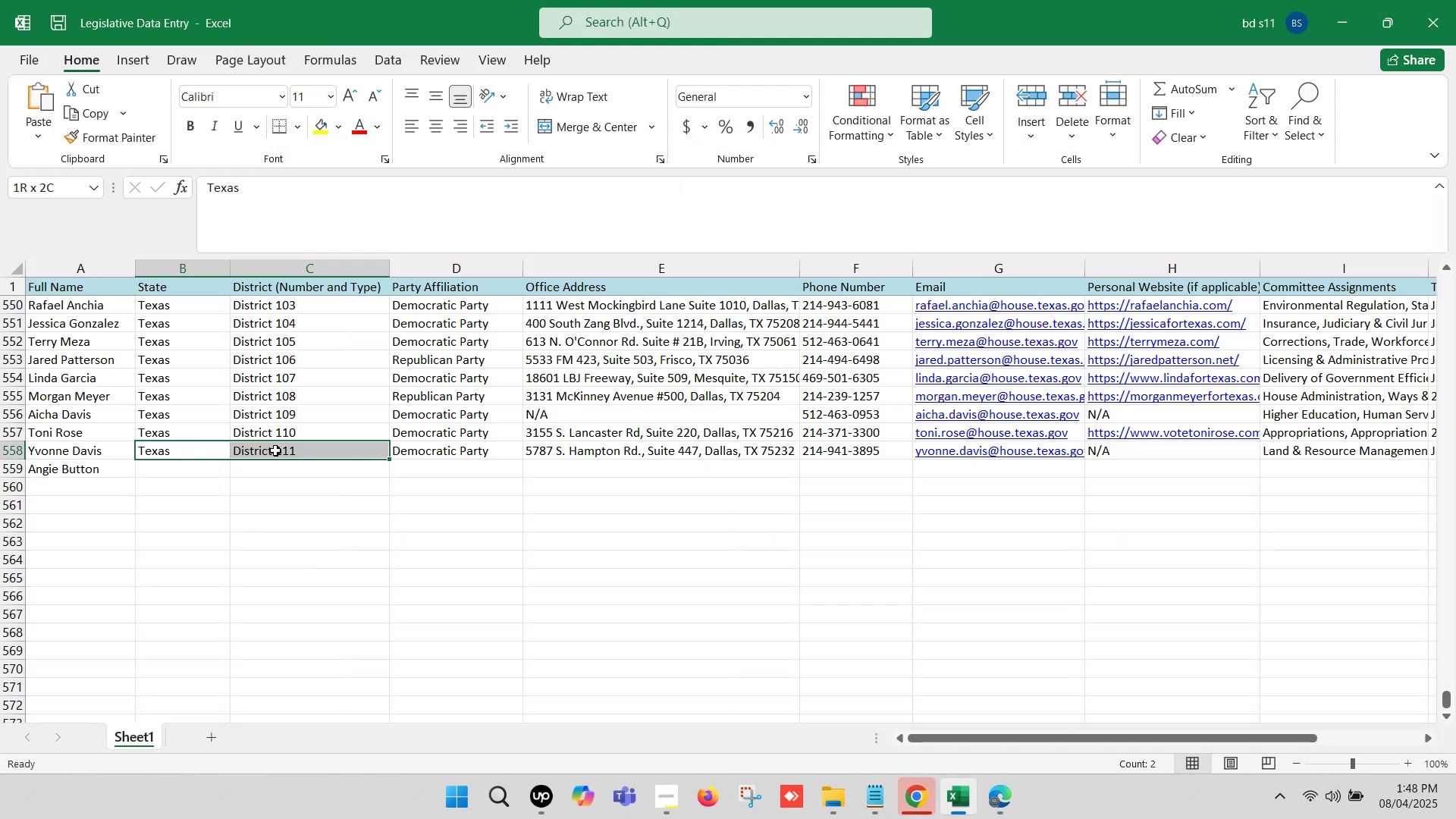 
key(Control+C)
 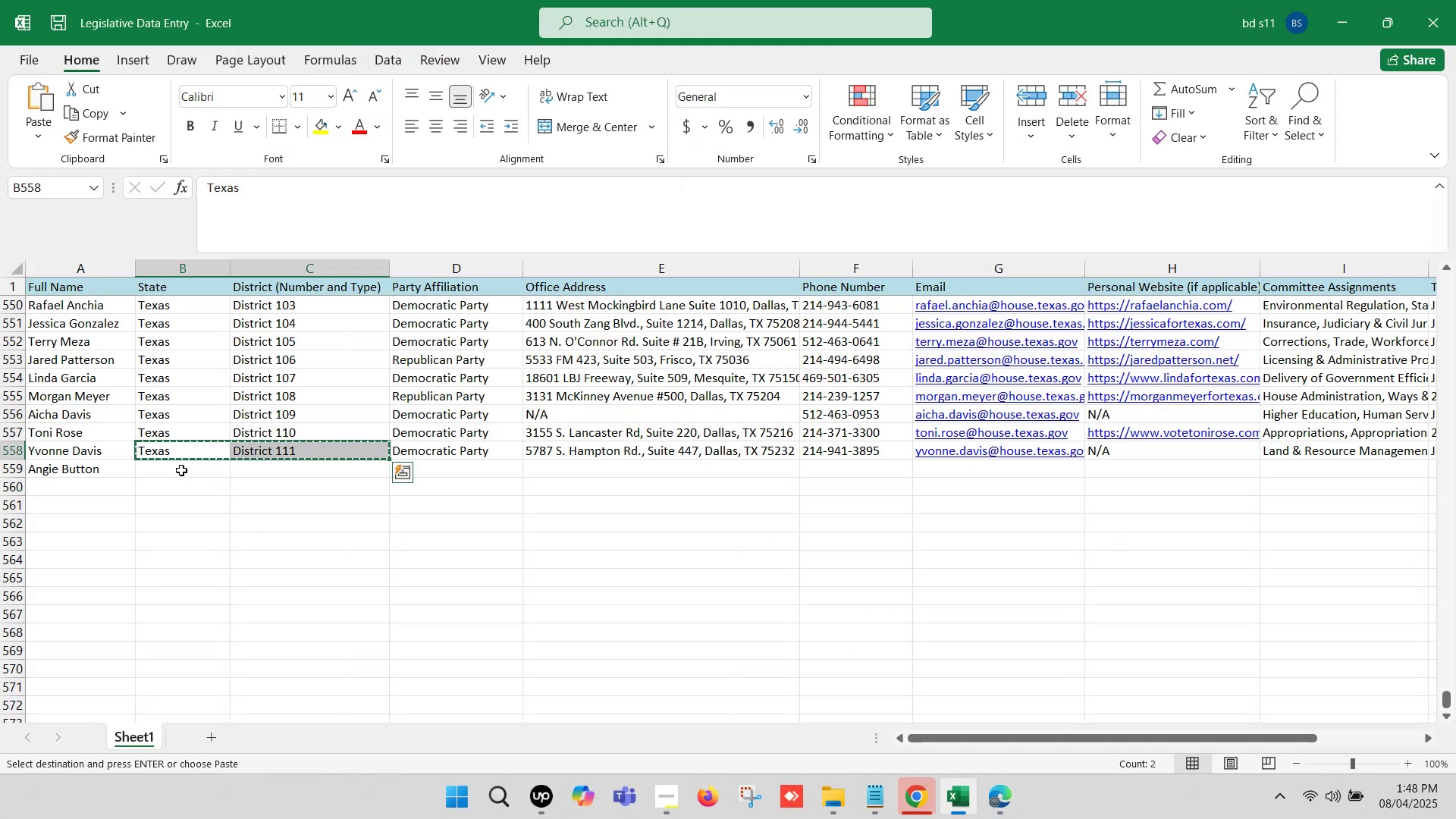 
left_click([181, 464])
 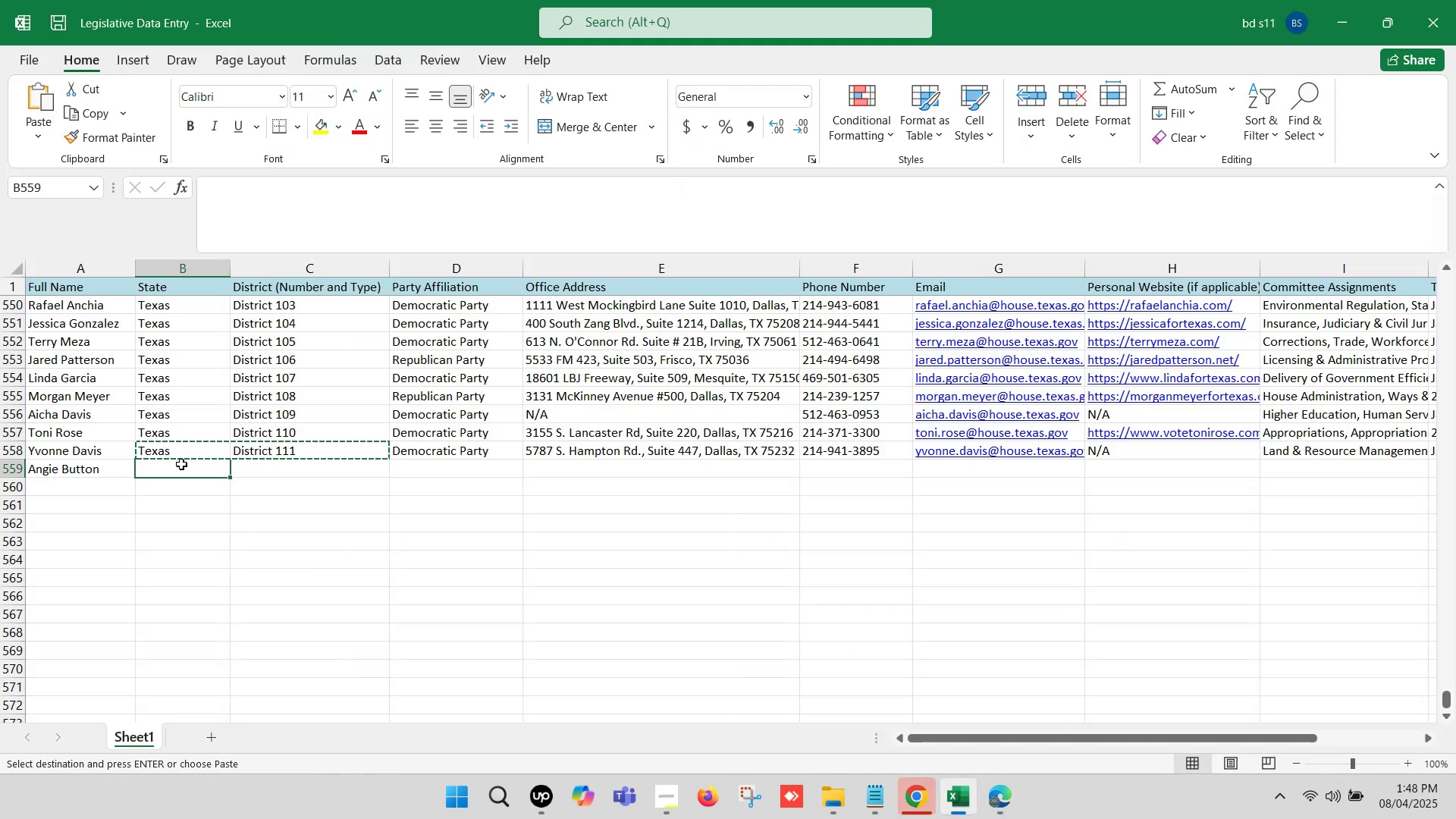 
key(Control+V)
 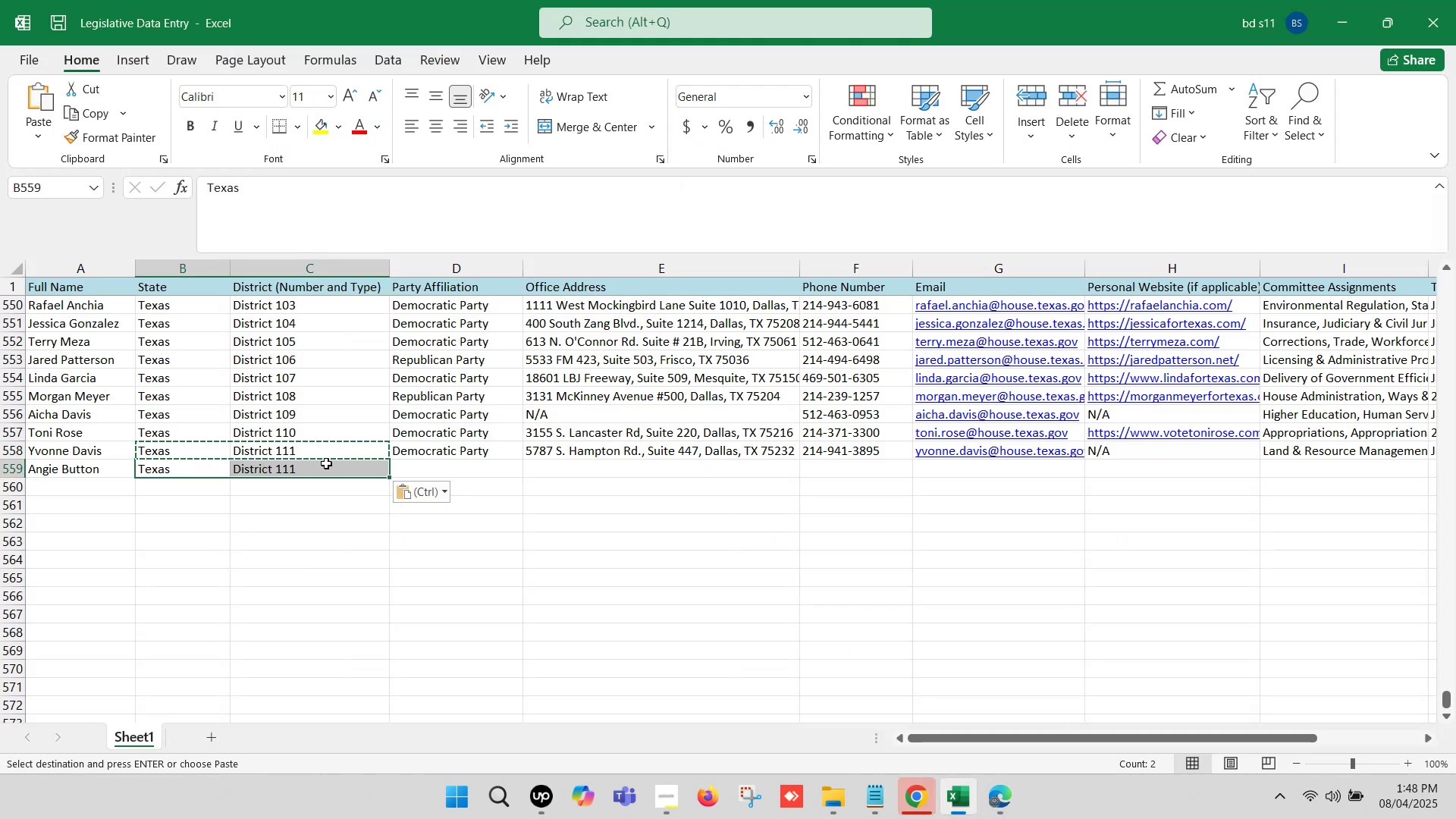 
double_click([326, 463])
 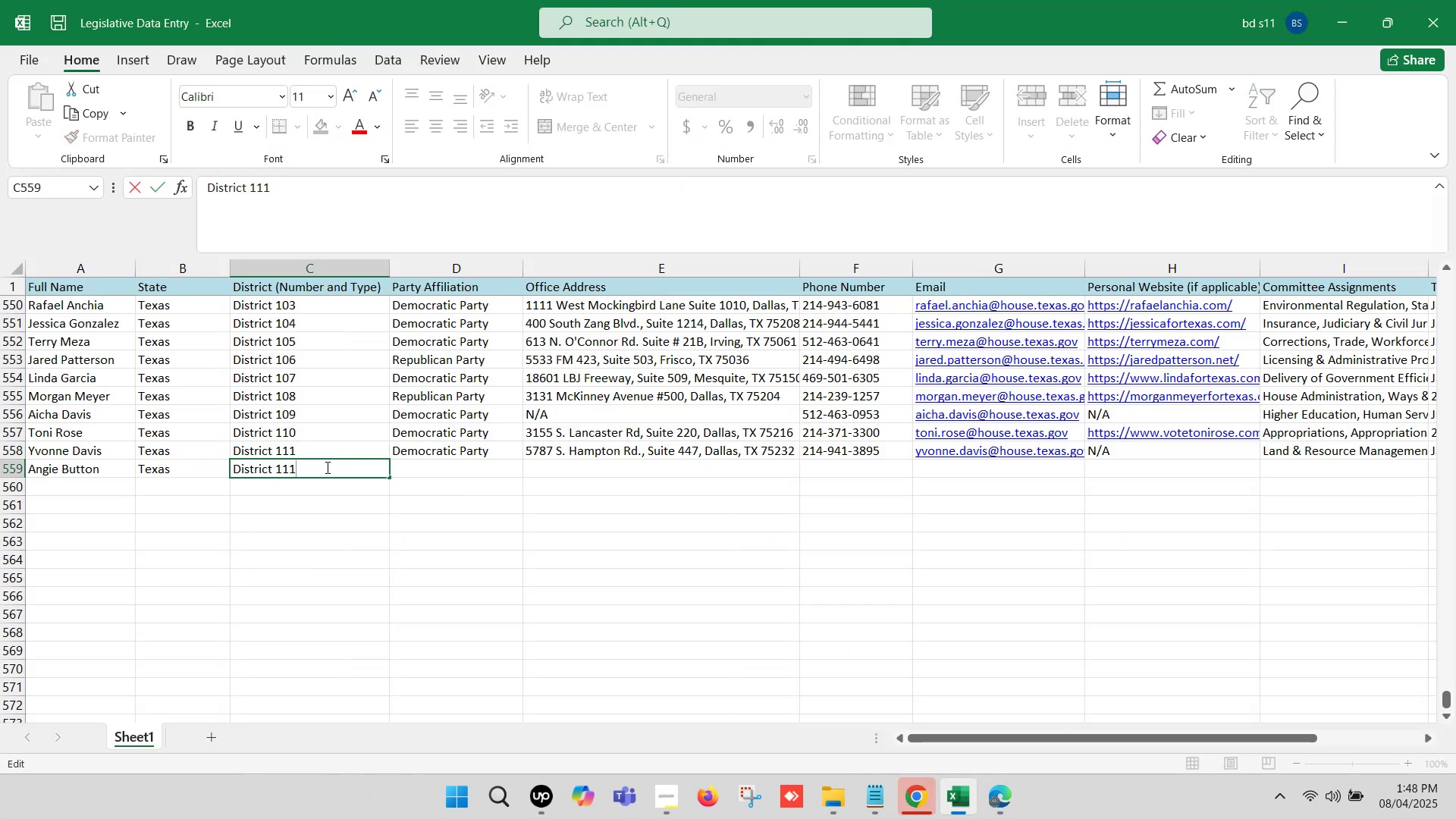 
key(Backspace)
 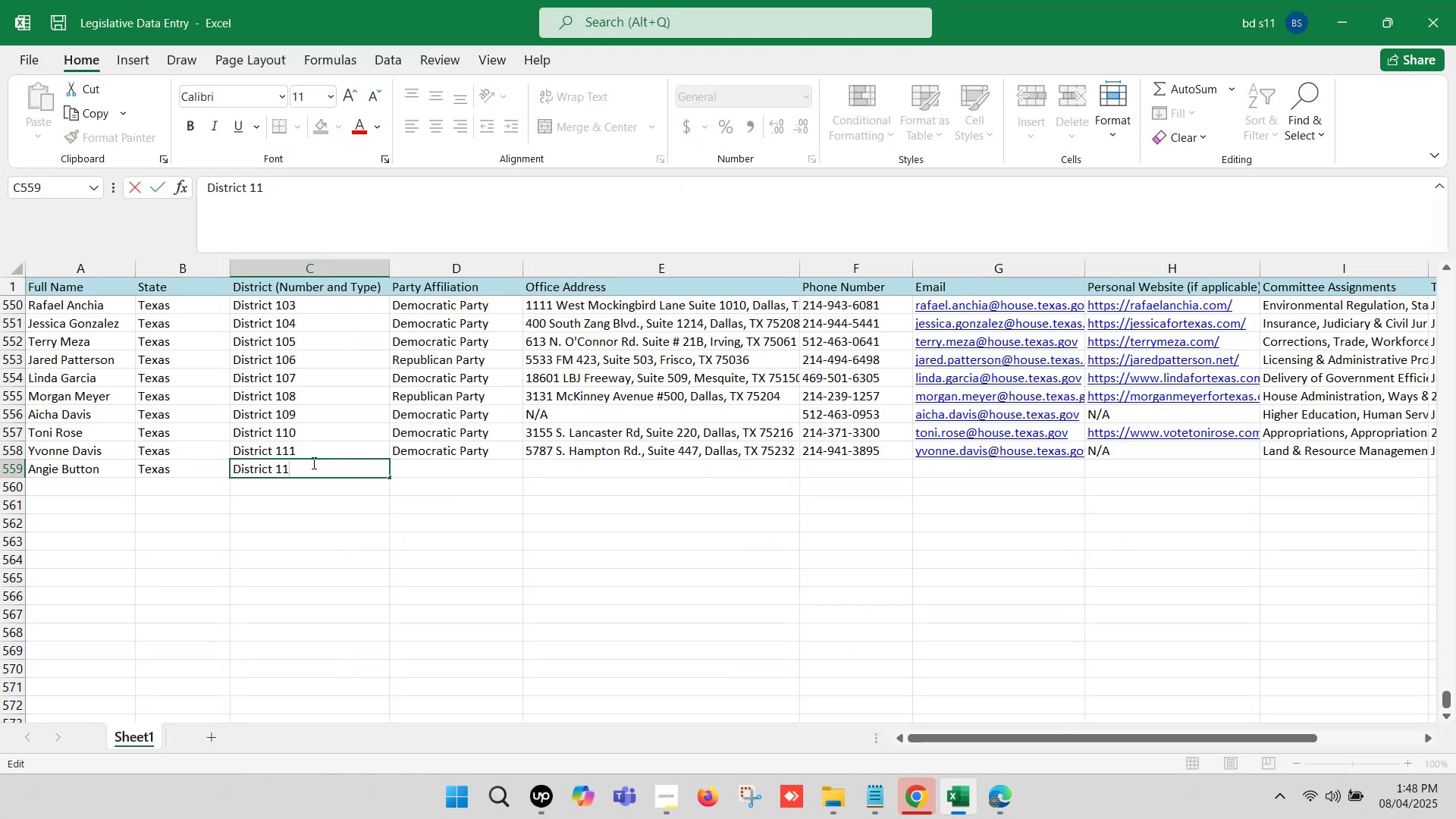 
key(2)
 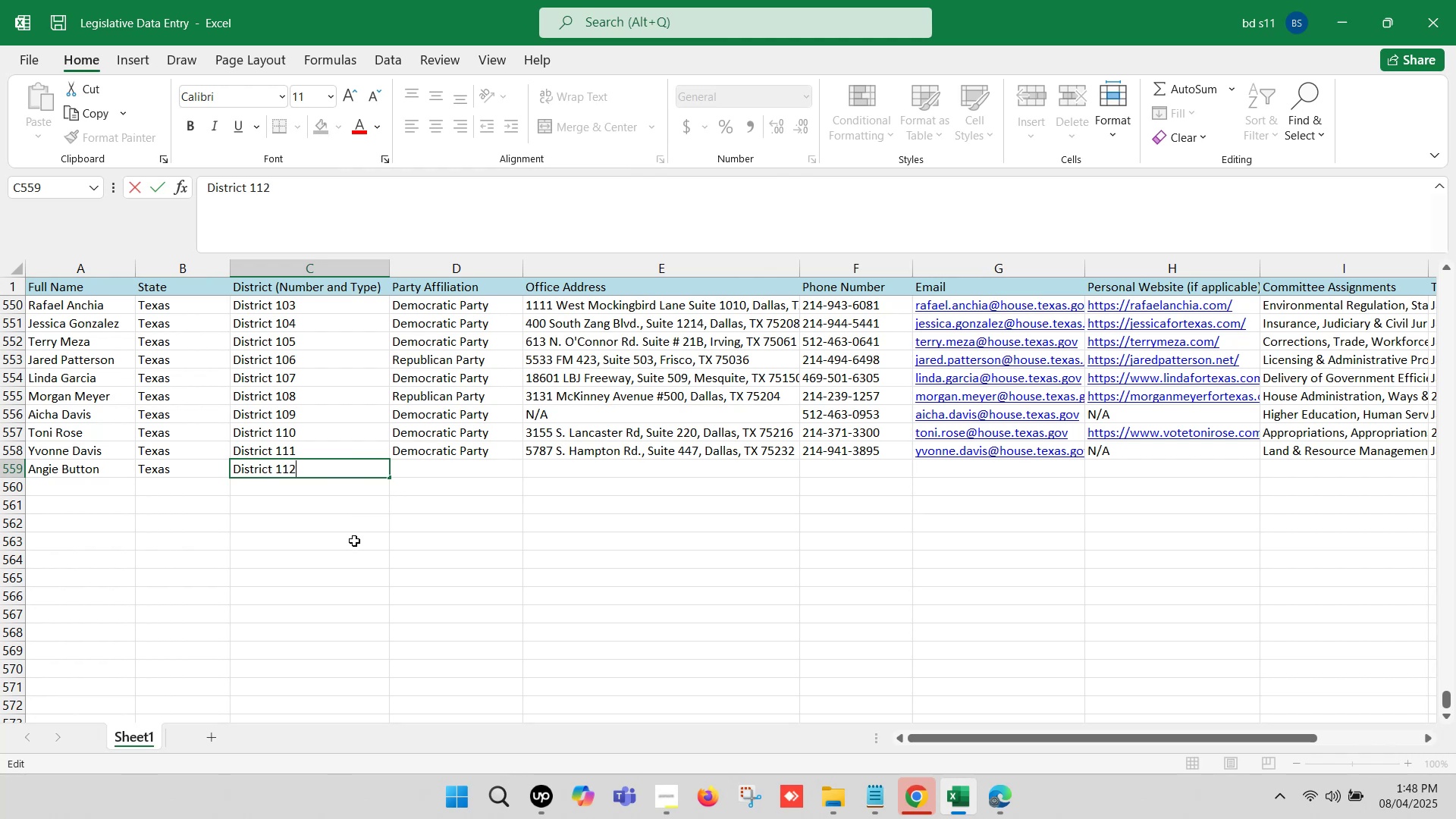 
left_click([353, 541])
 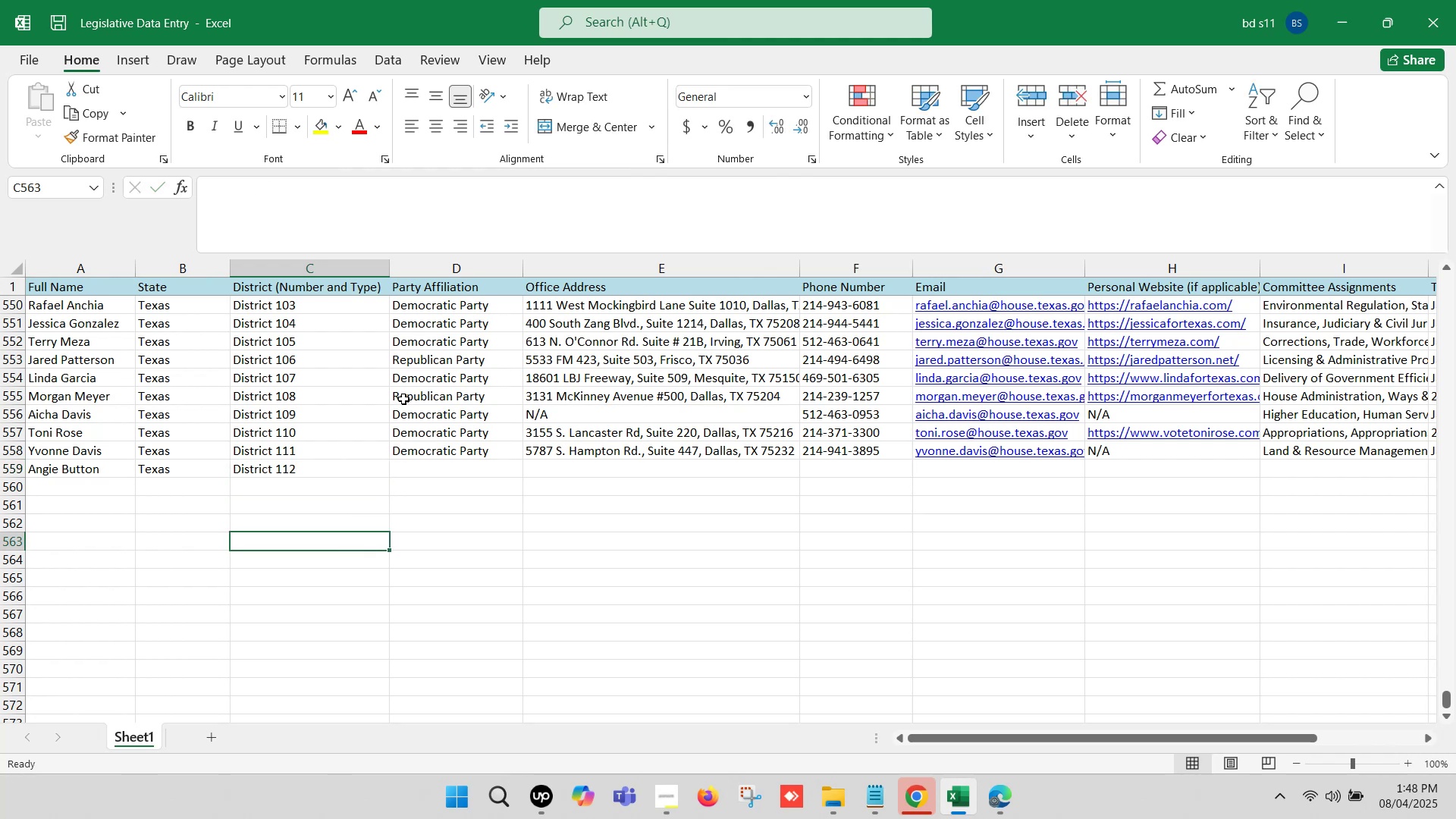 
left_click([403, 397])
 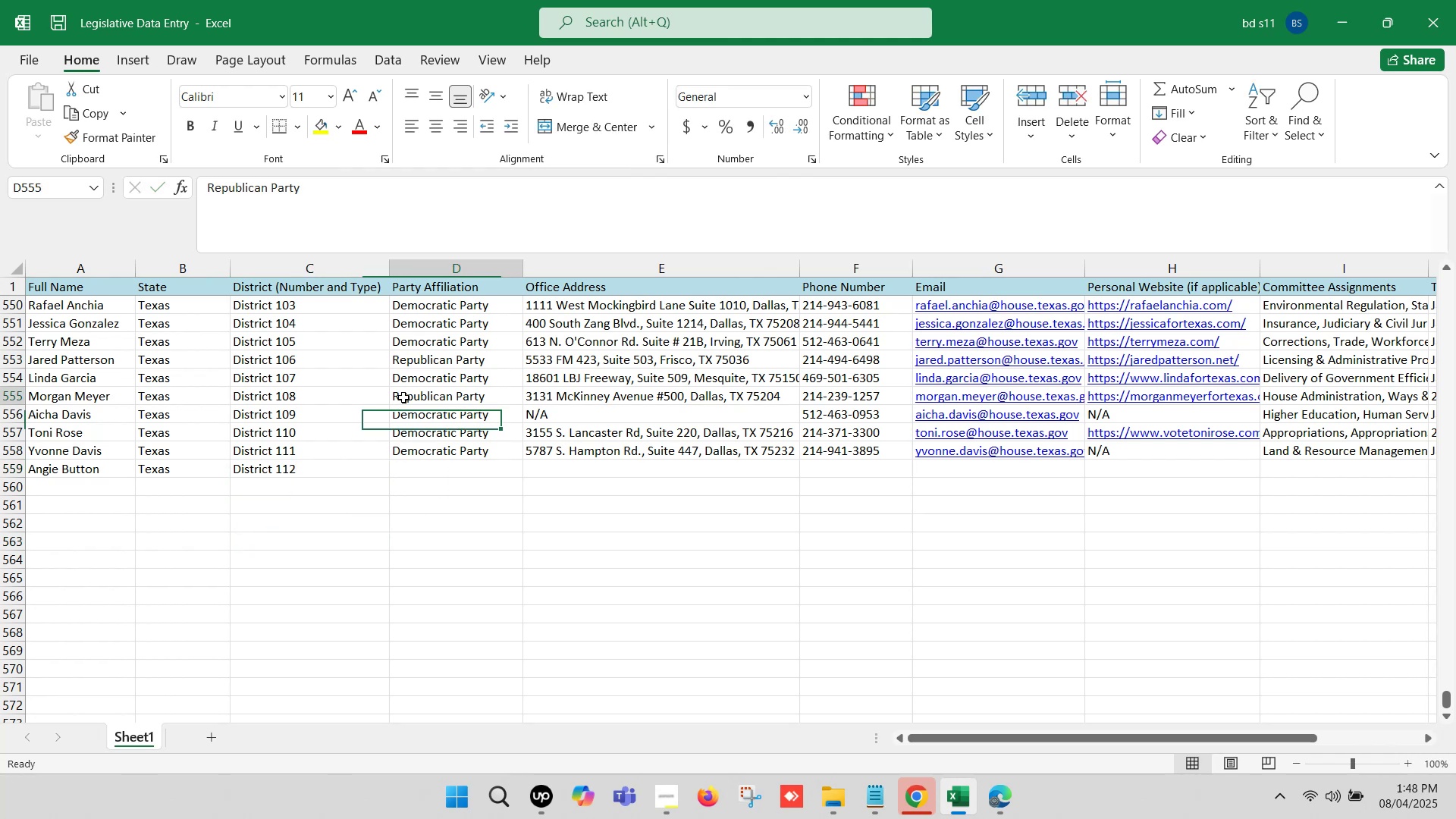 
key(Control+ControlLeft)
 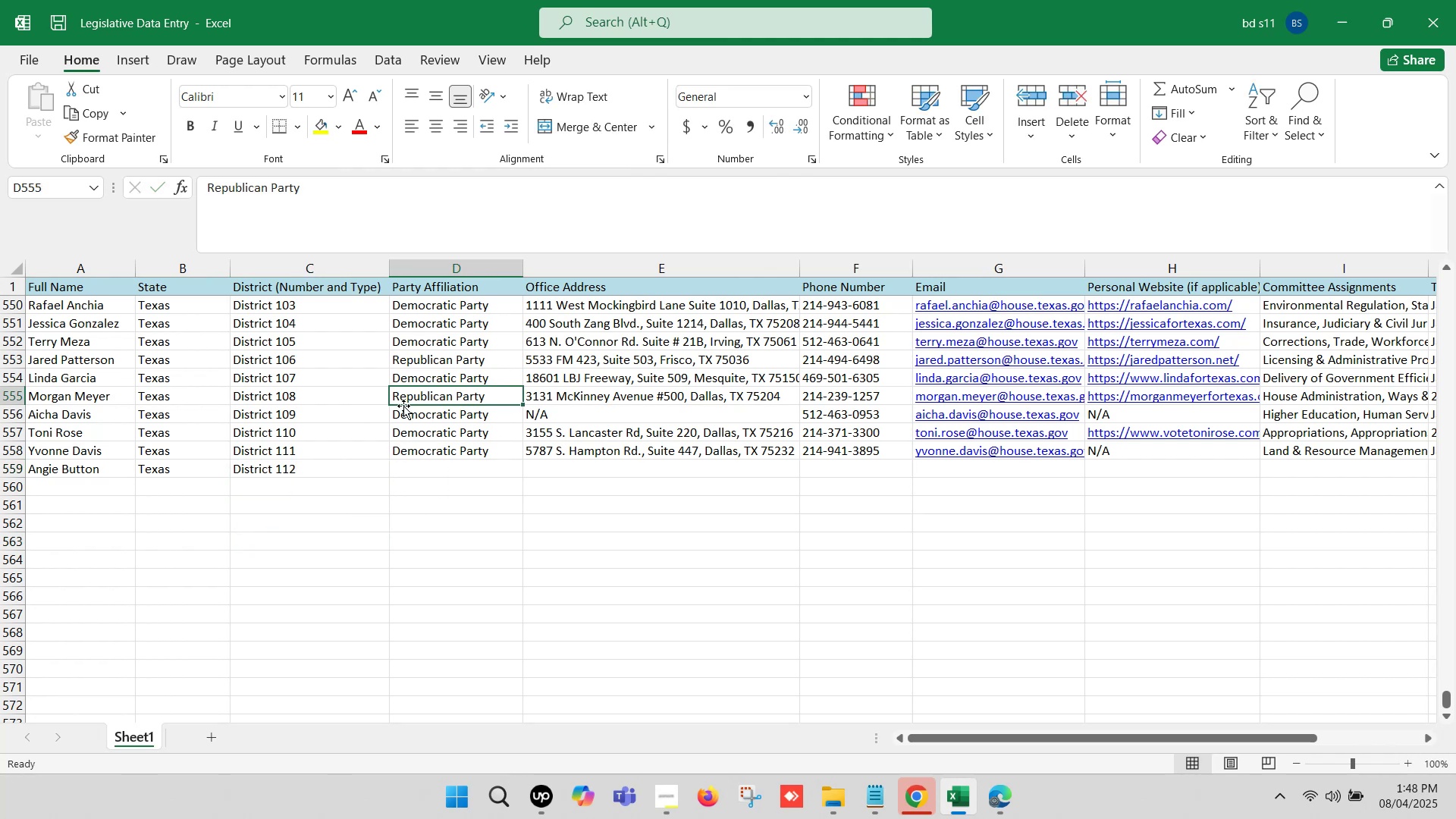 
key(Control+C)
 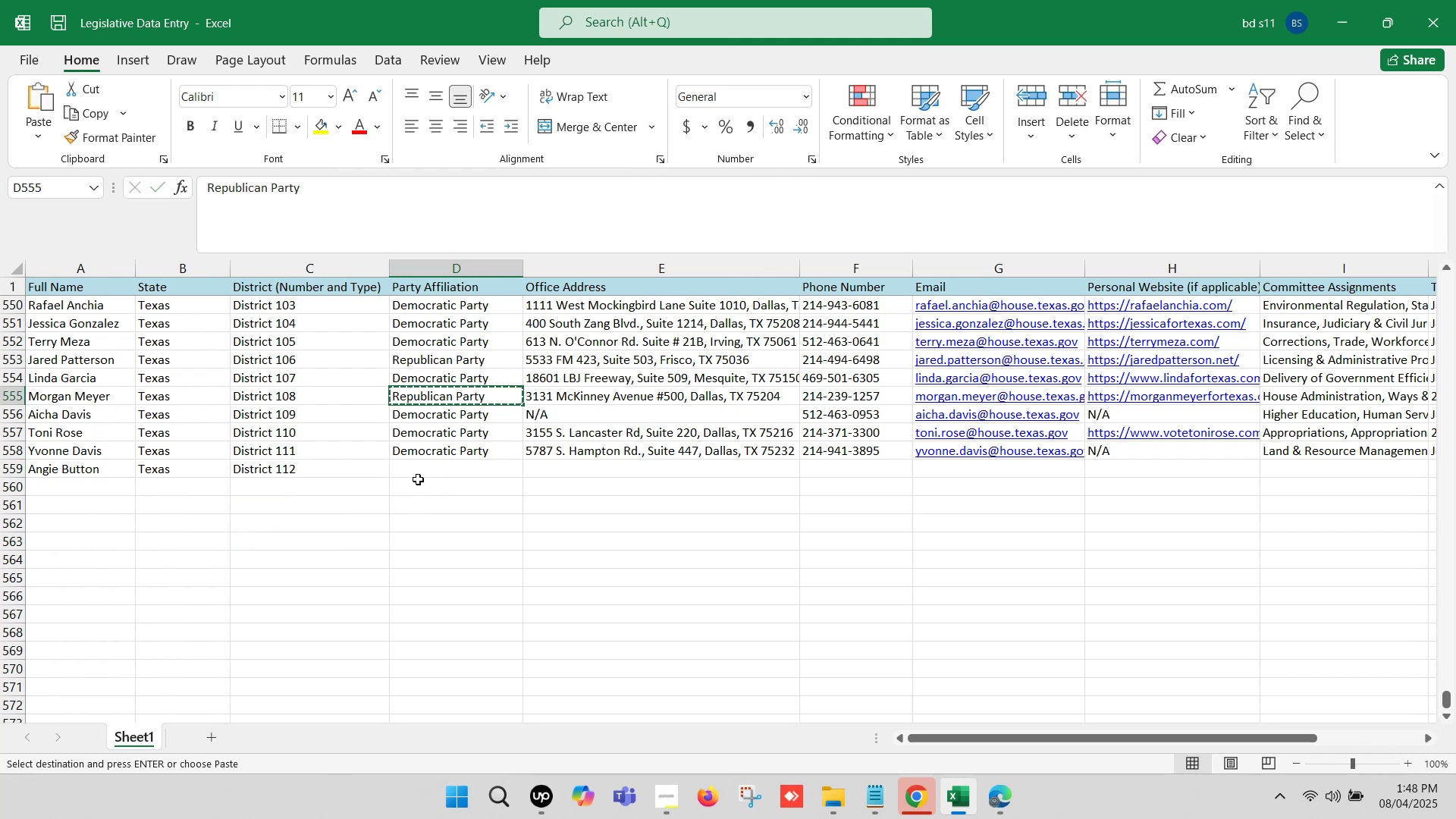 
left_click([417, 472])
 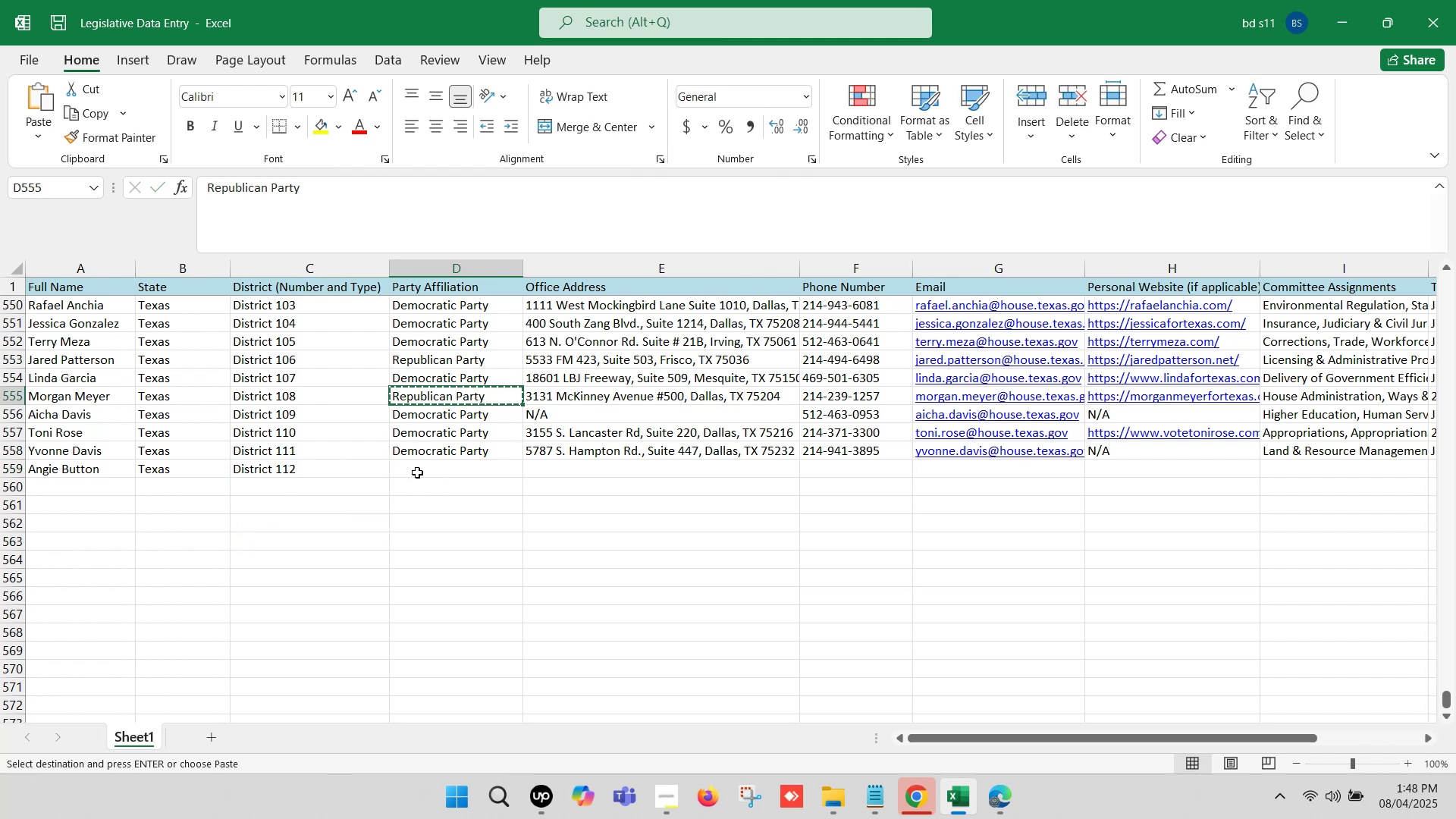 
key(Control+ControlLeft)
 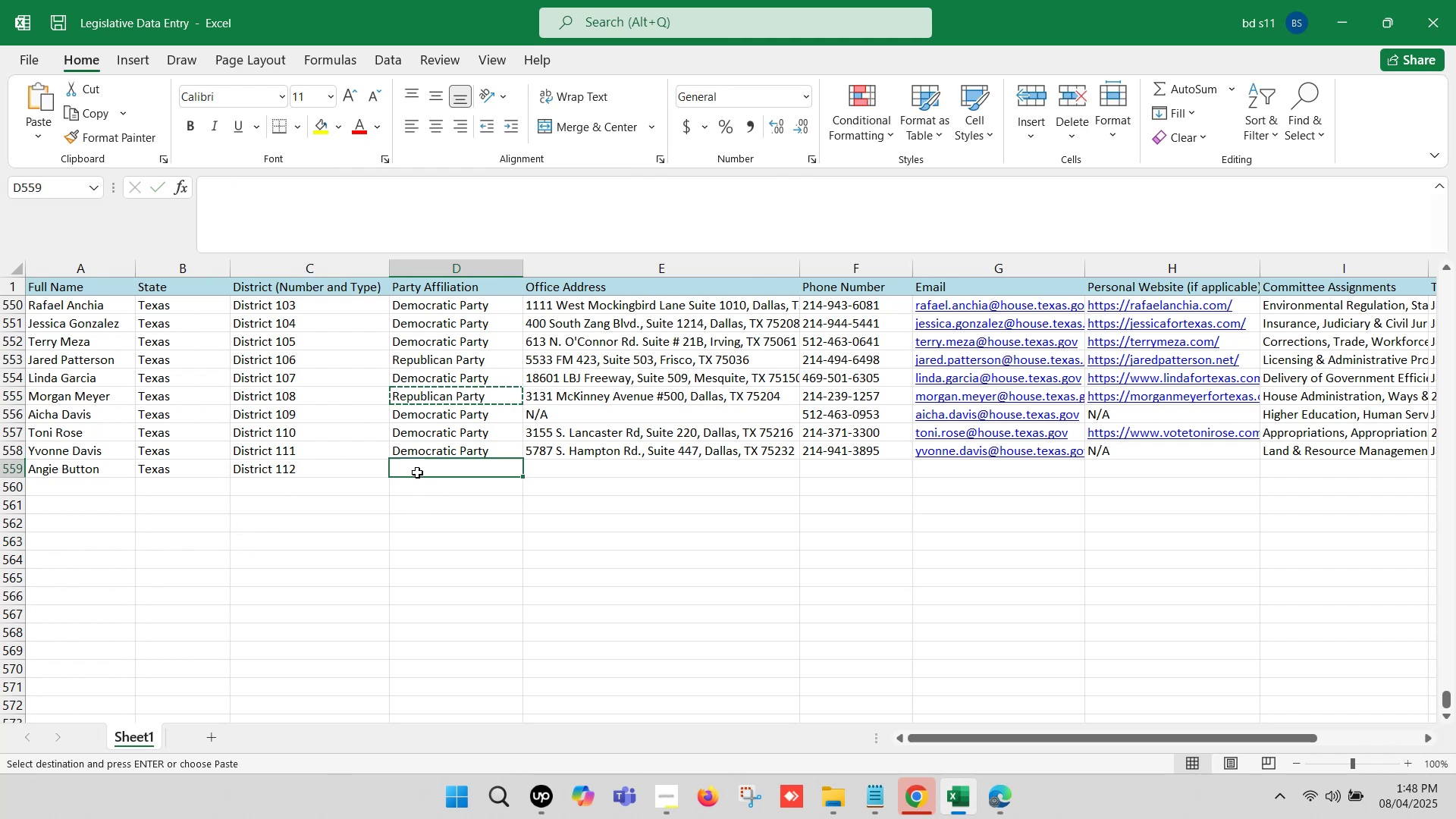 
key(Control+V)
 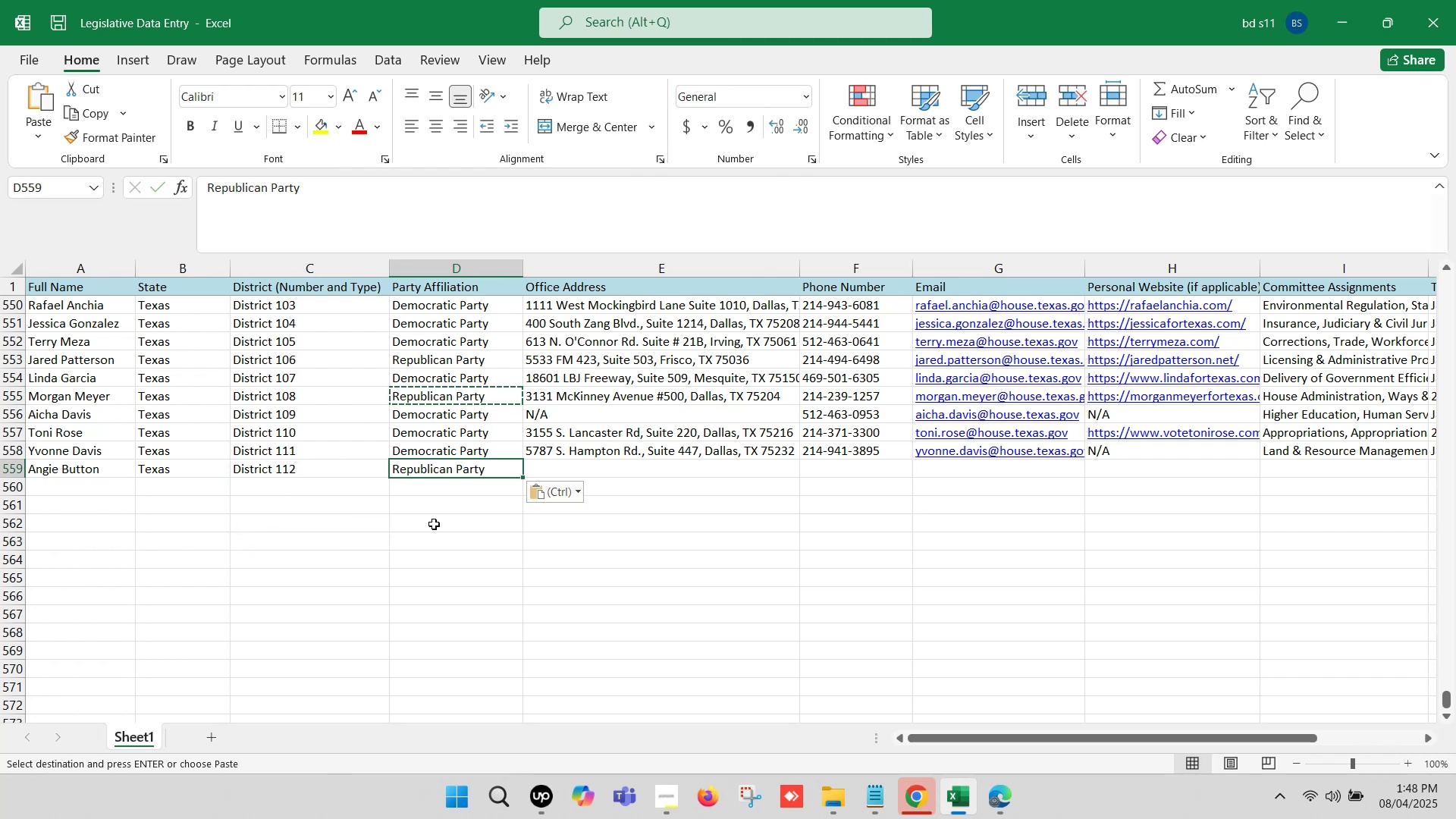 
left_click([435, 536])
 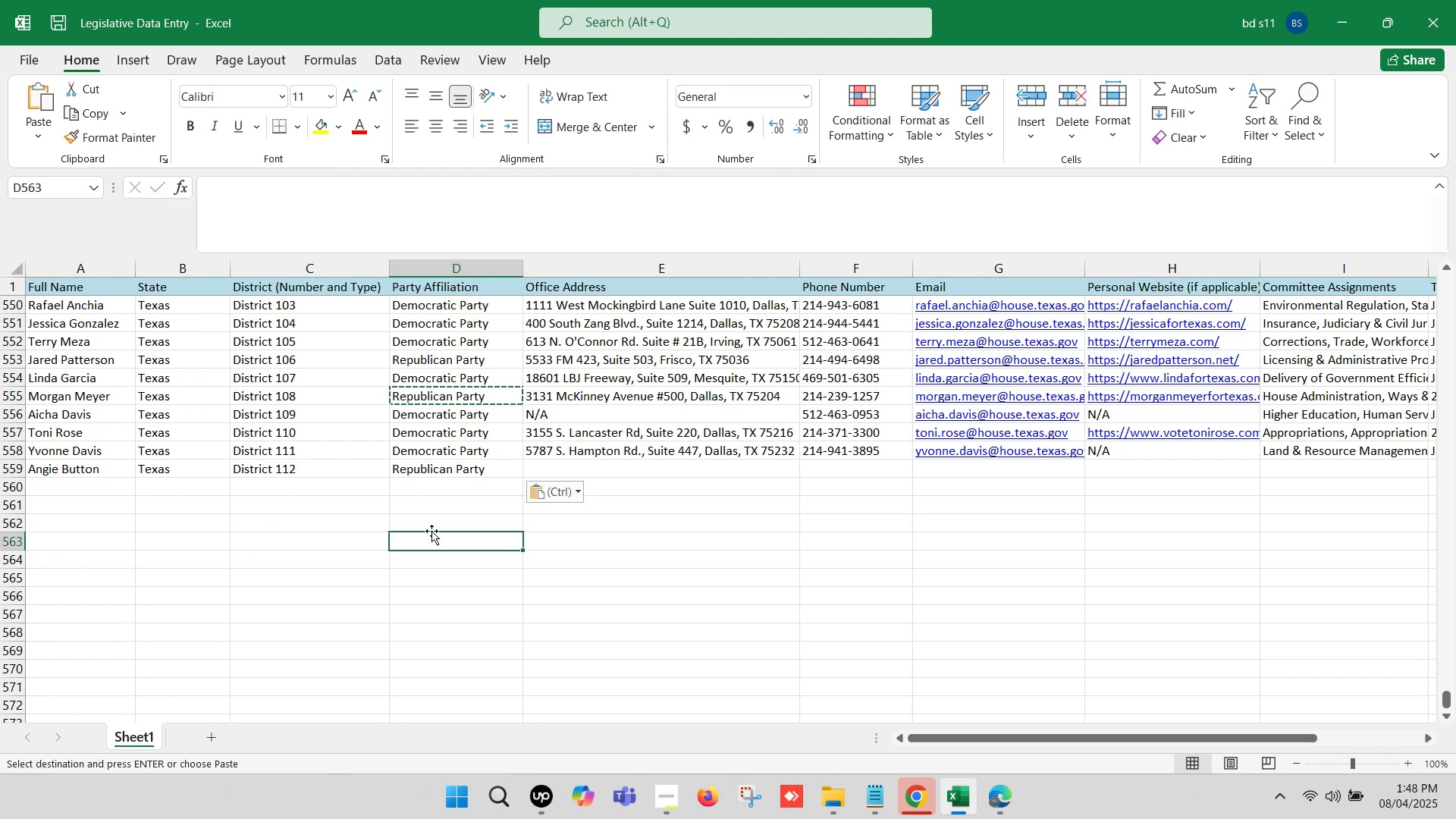 
key(Control+S)
 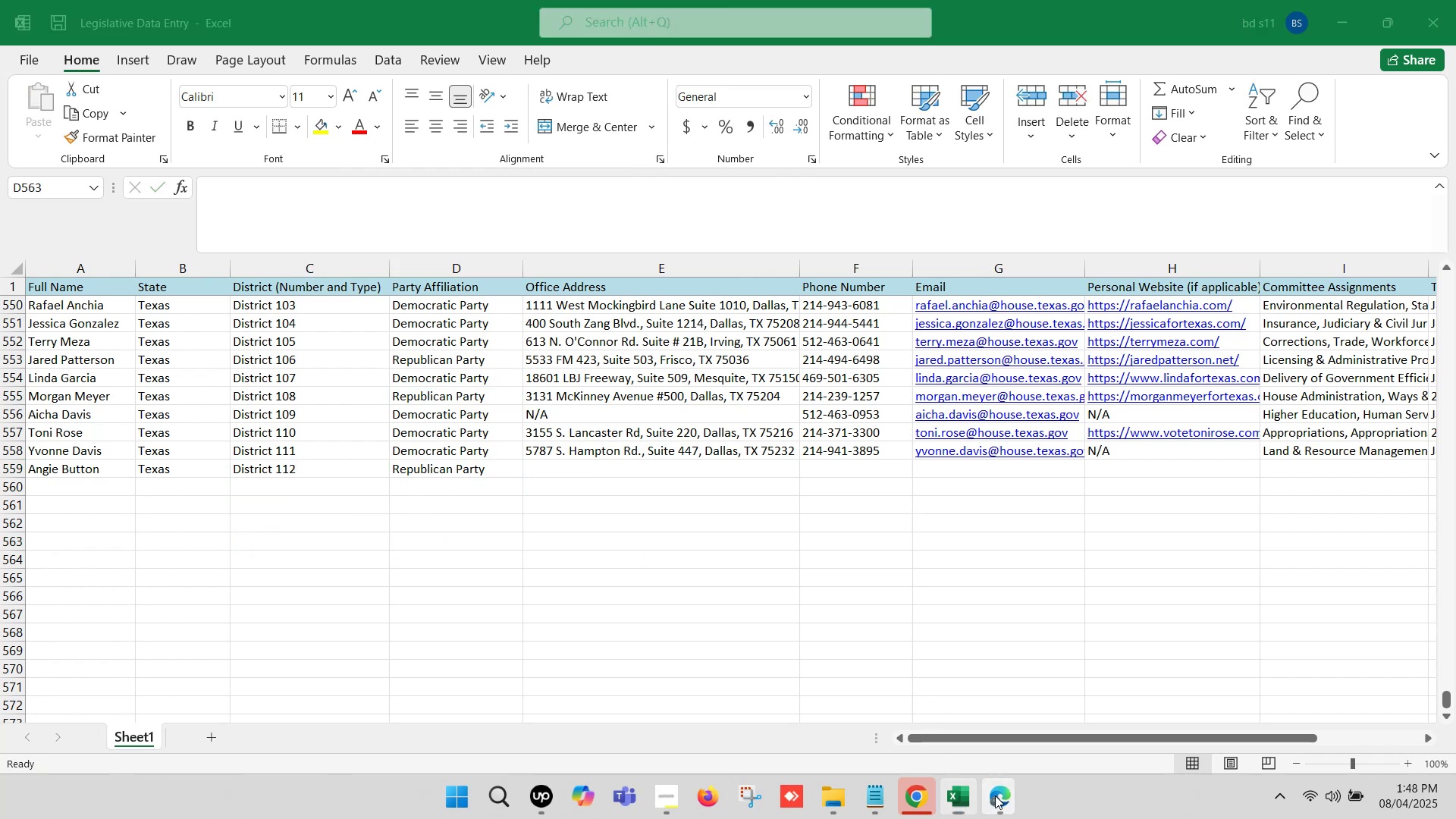 
left_click([860, 718])
 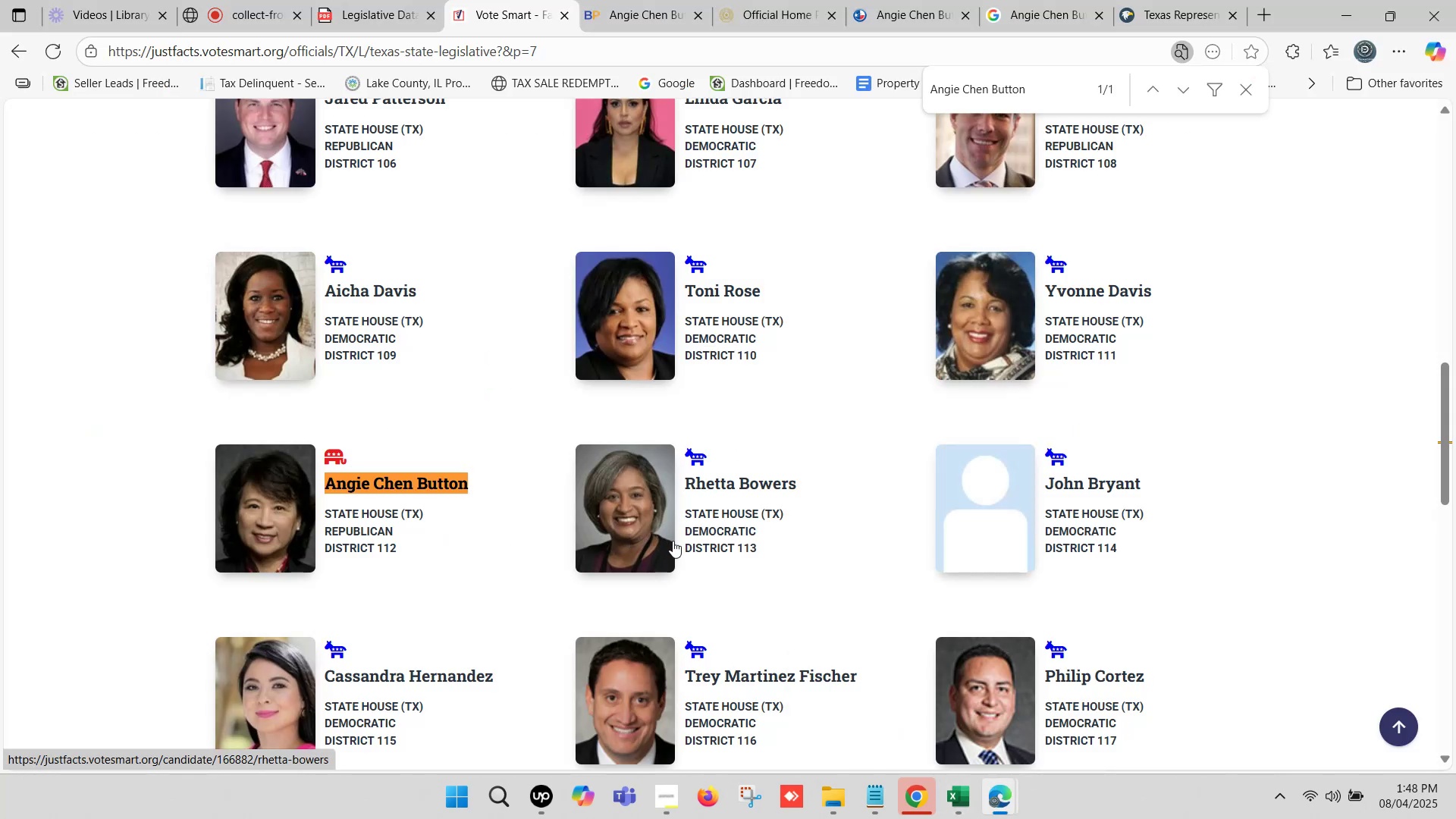 
left_click([1197, 0])
 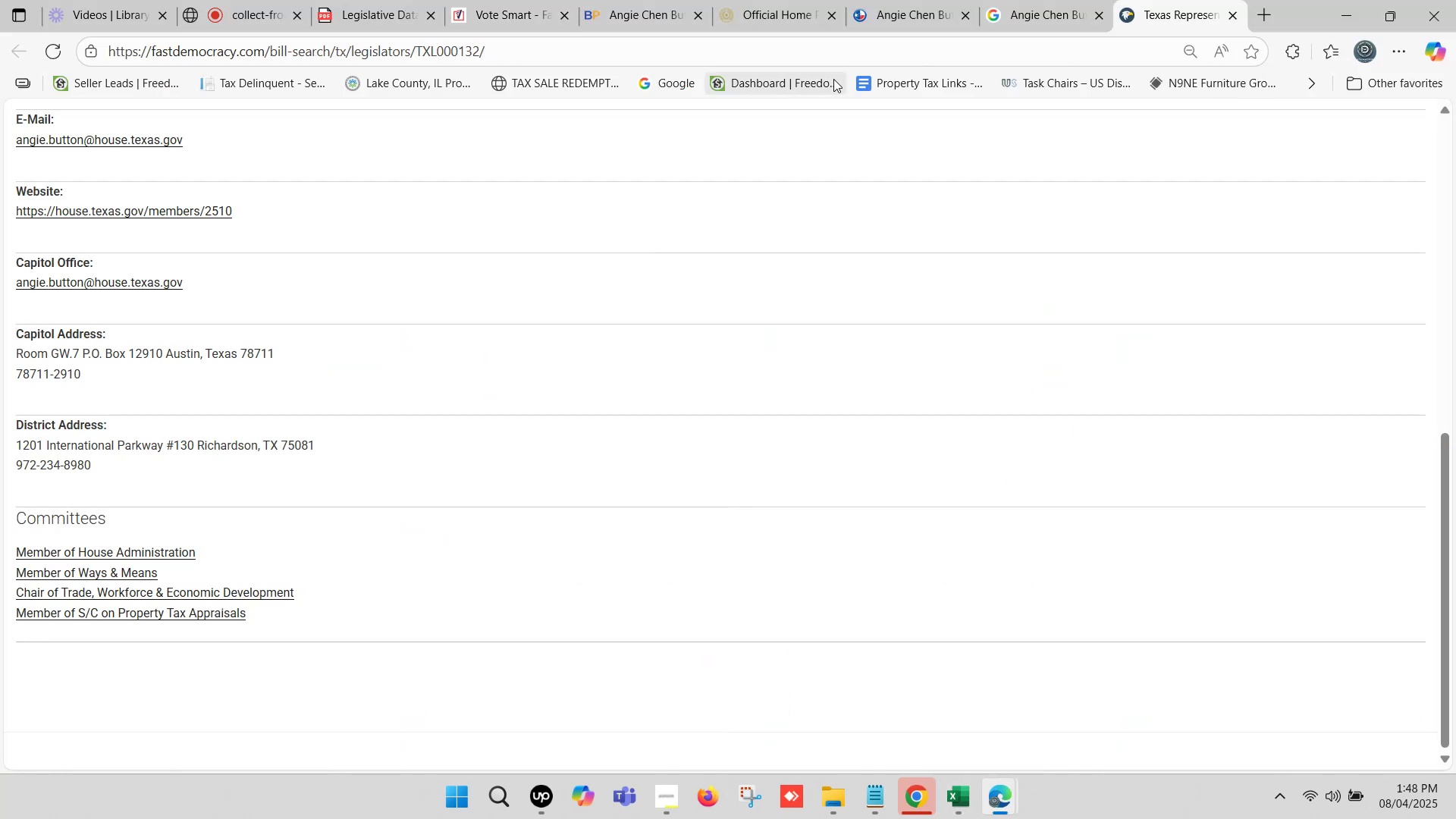 
left_click([879, 0])
 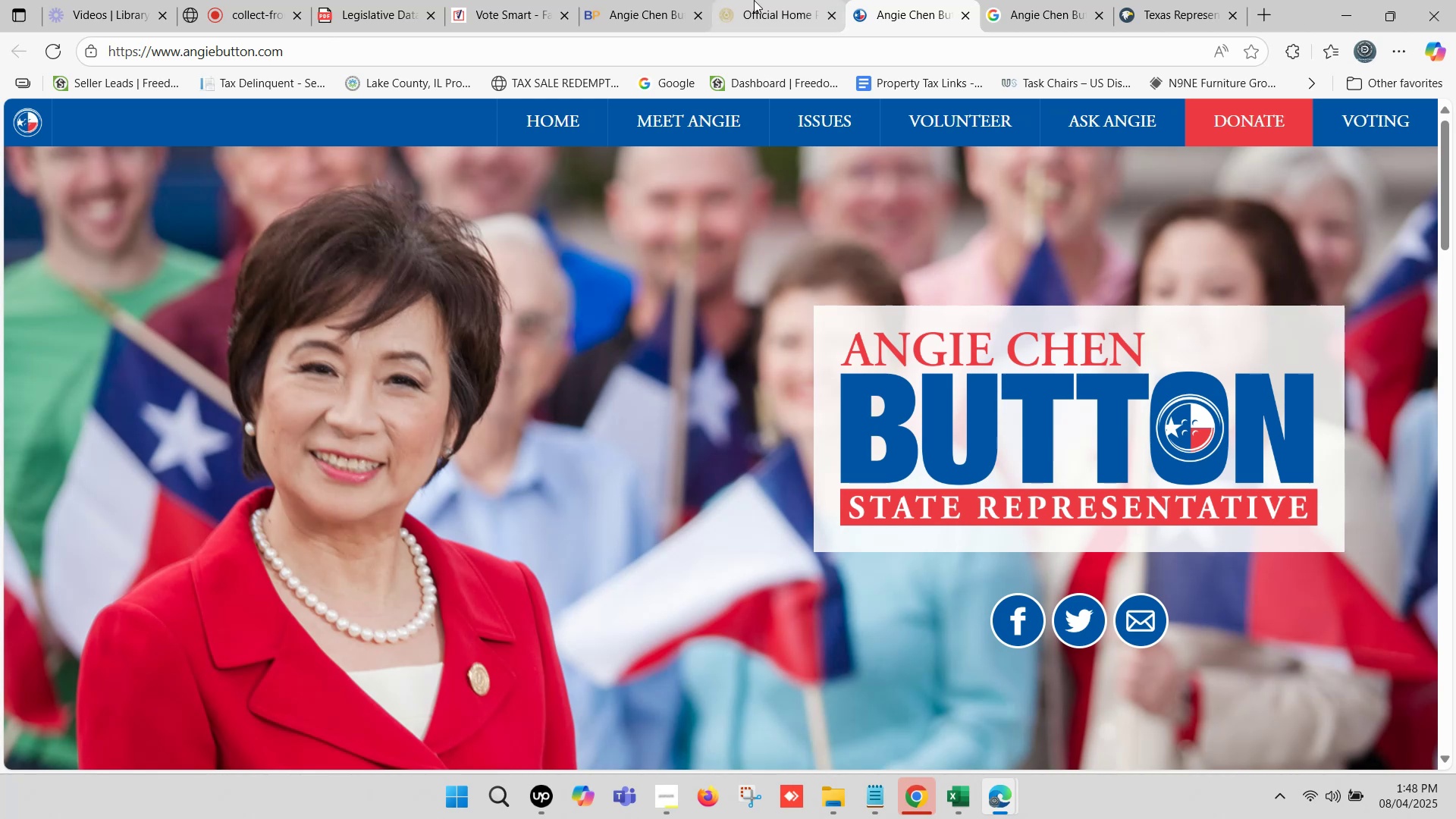 
left_click([736, 0])
 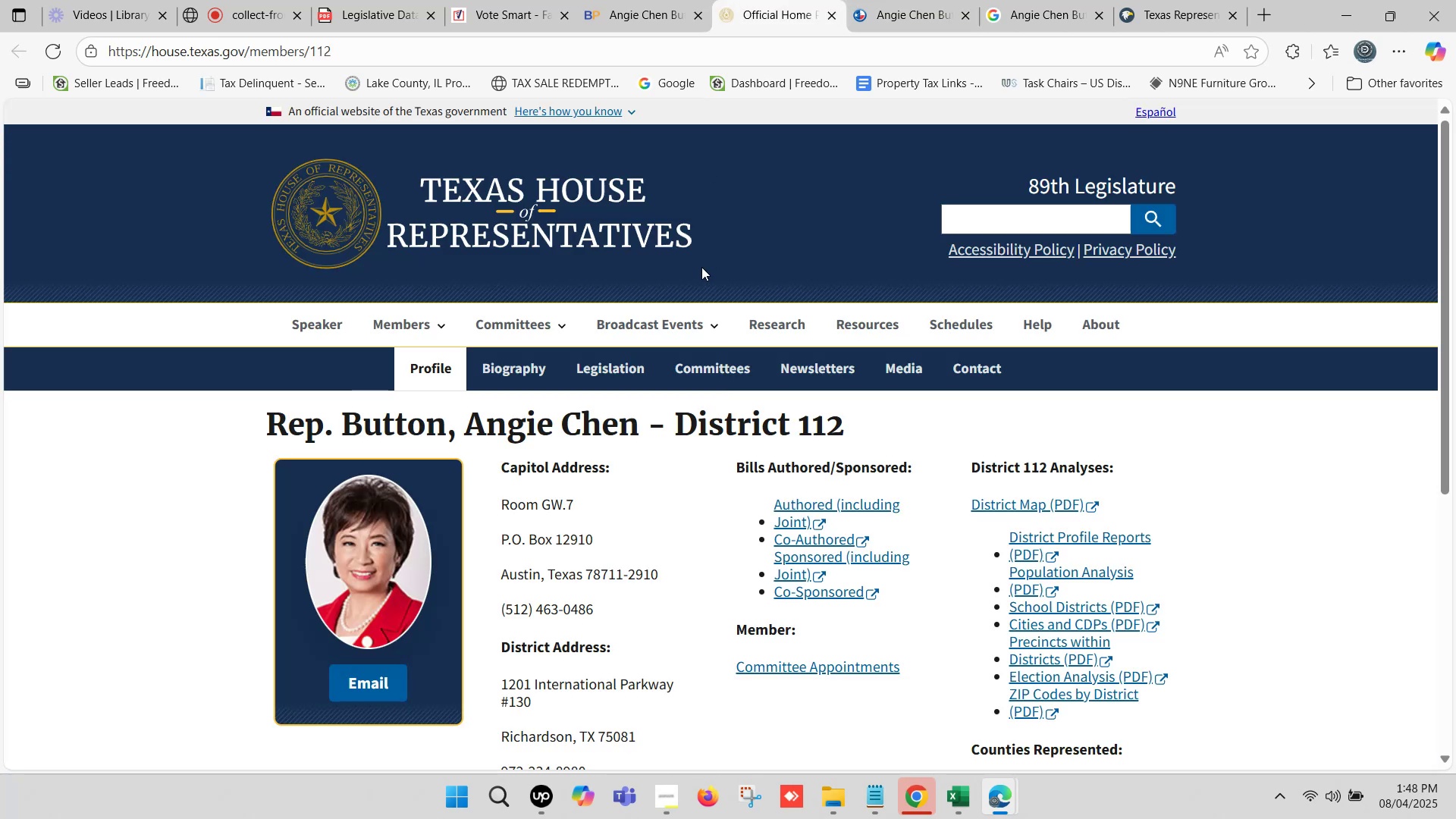 
scroll: coordinate [682, 284], scroll_direction: down, amount: 2.0
 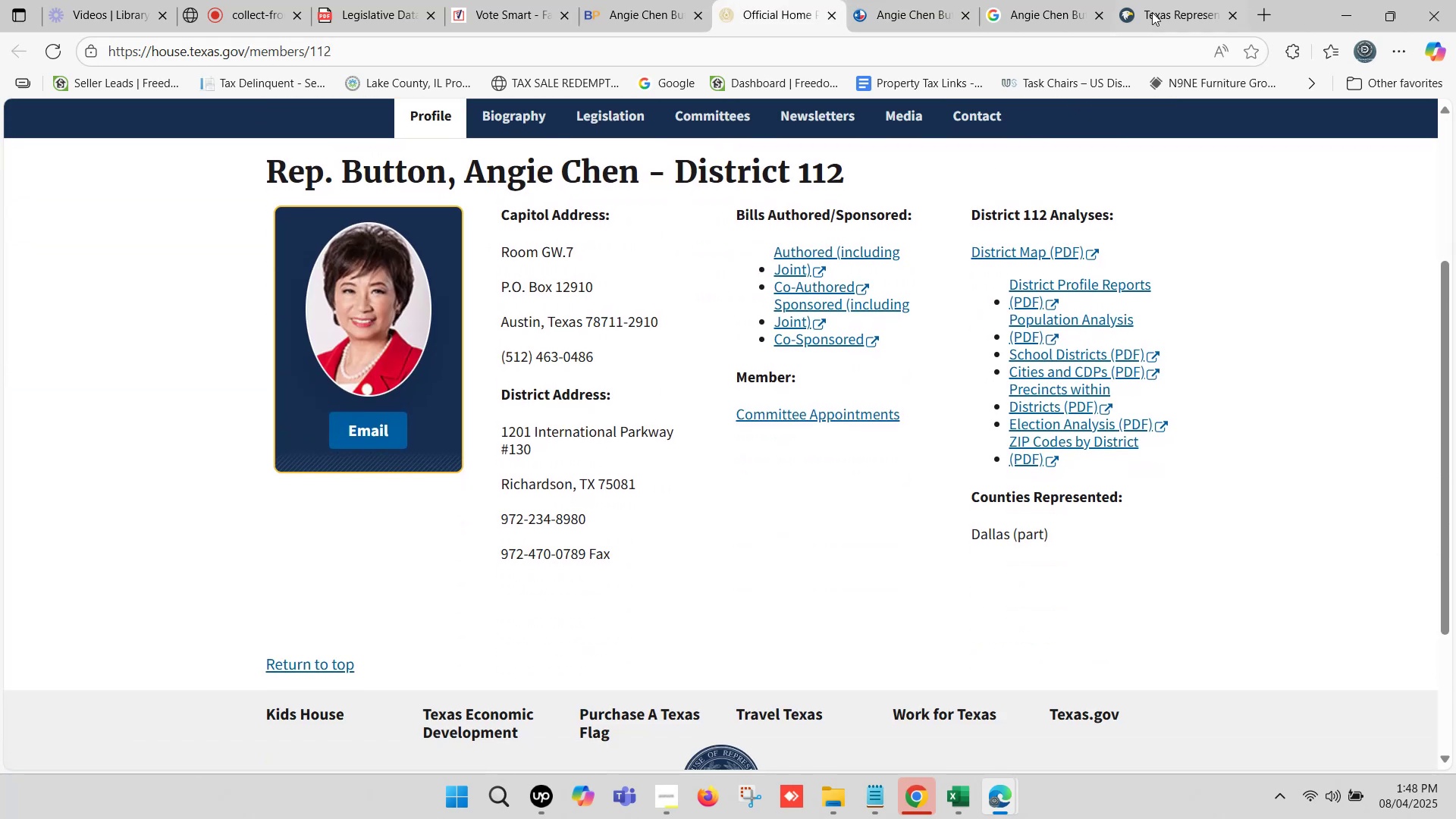 
left_click([1166, 0])
 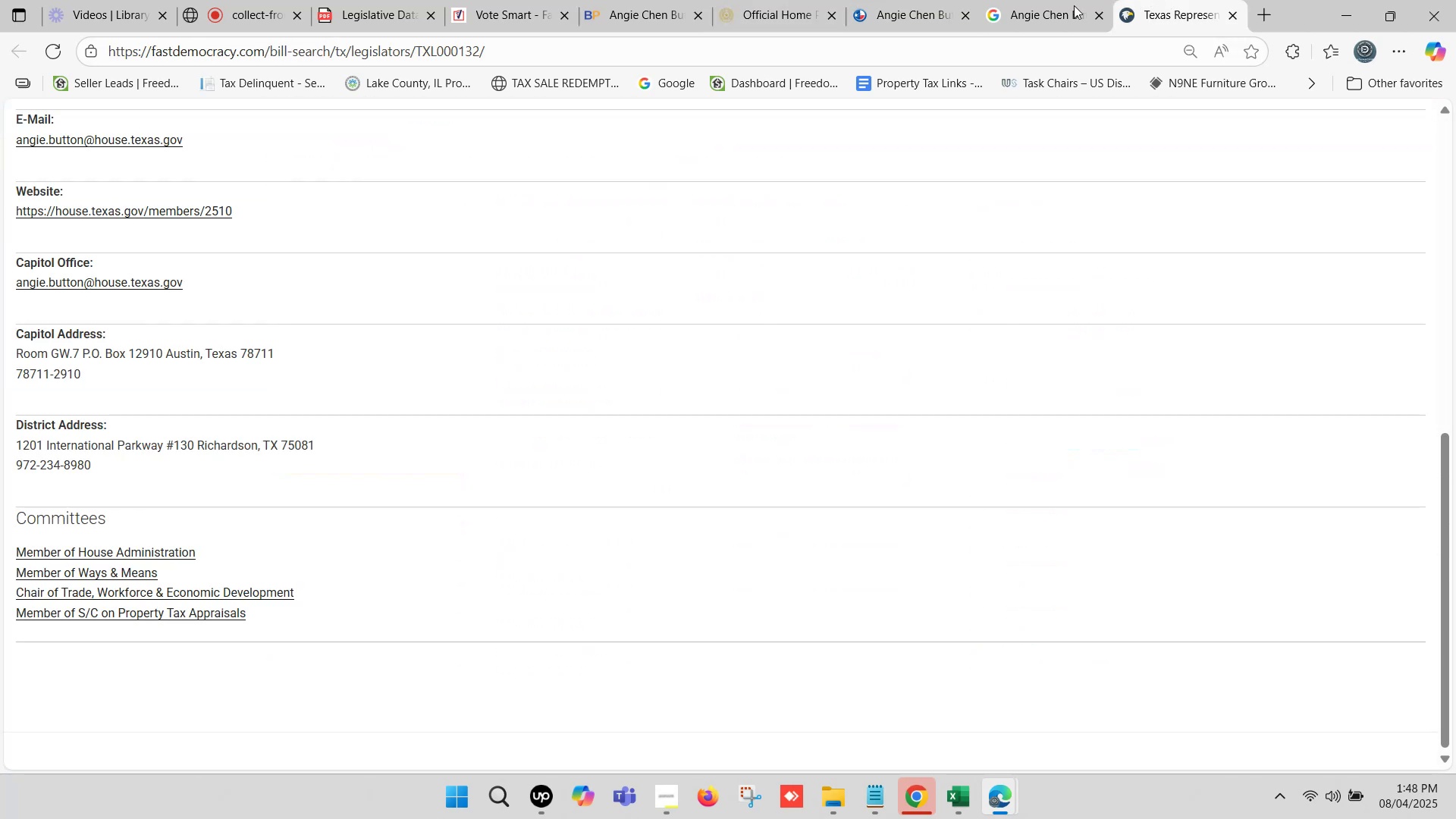 
left_click([802, 0])
 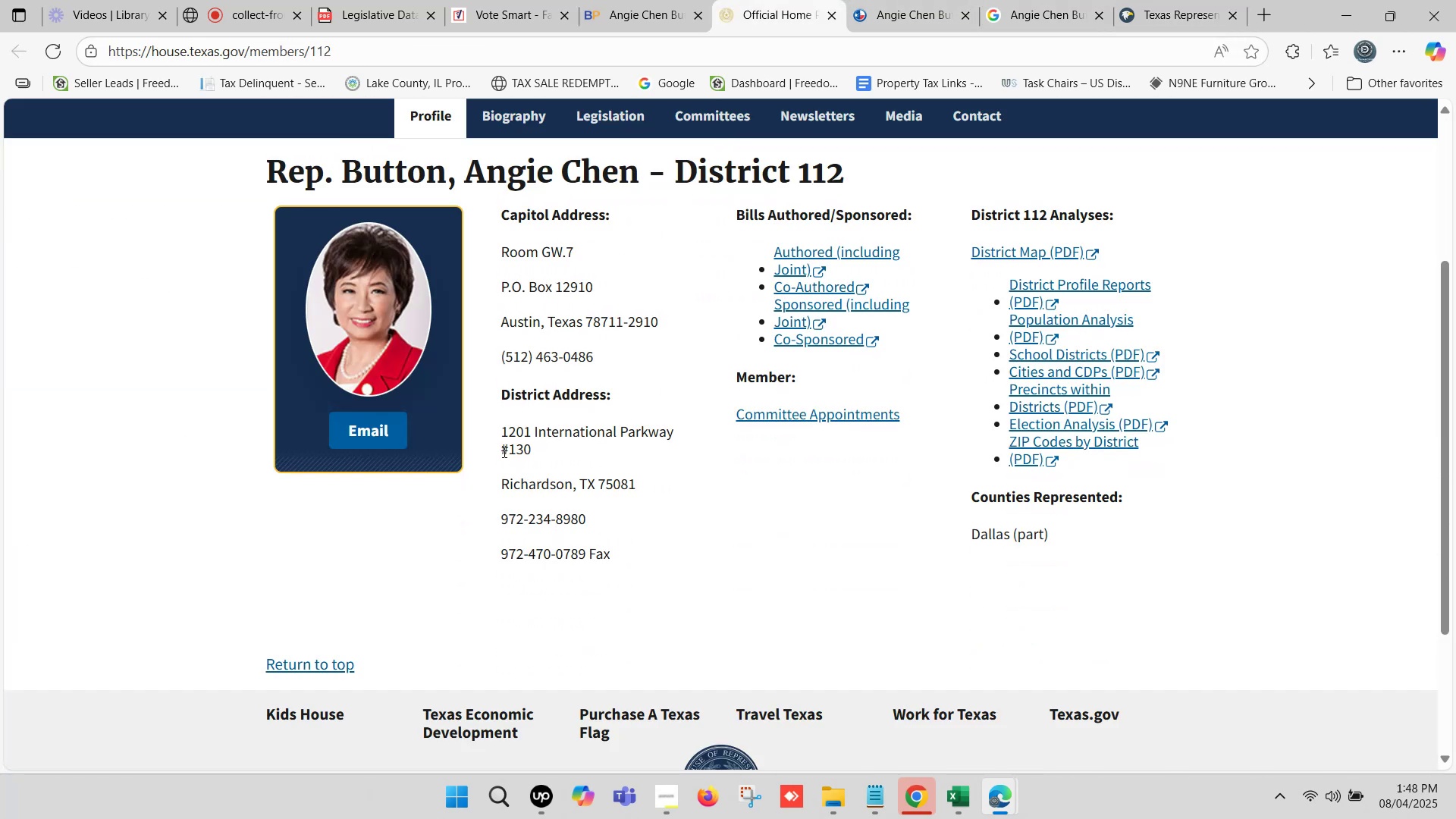 
left_click_drag(start_coordinate=[499, 432], to_coordinate=[633, 491])
 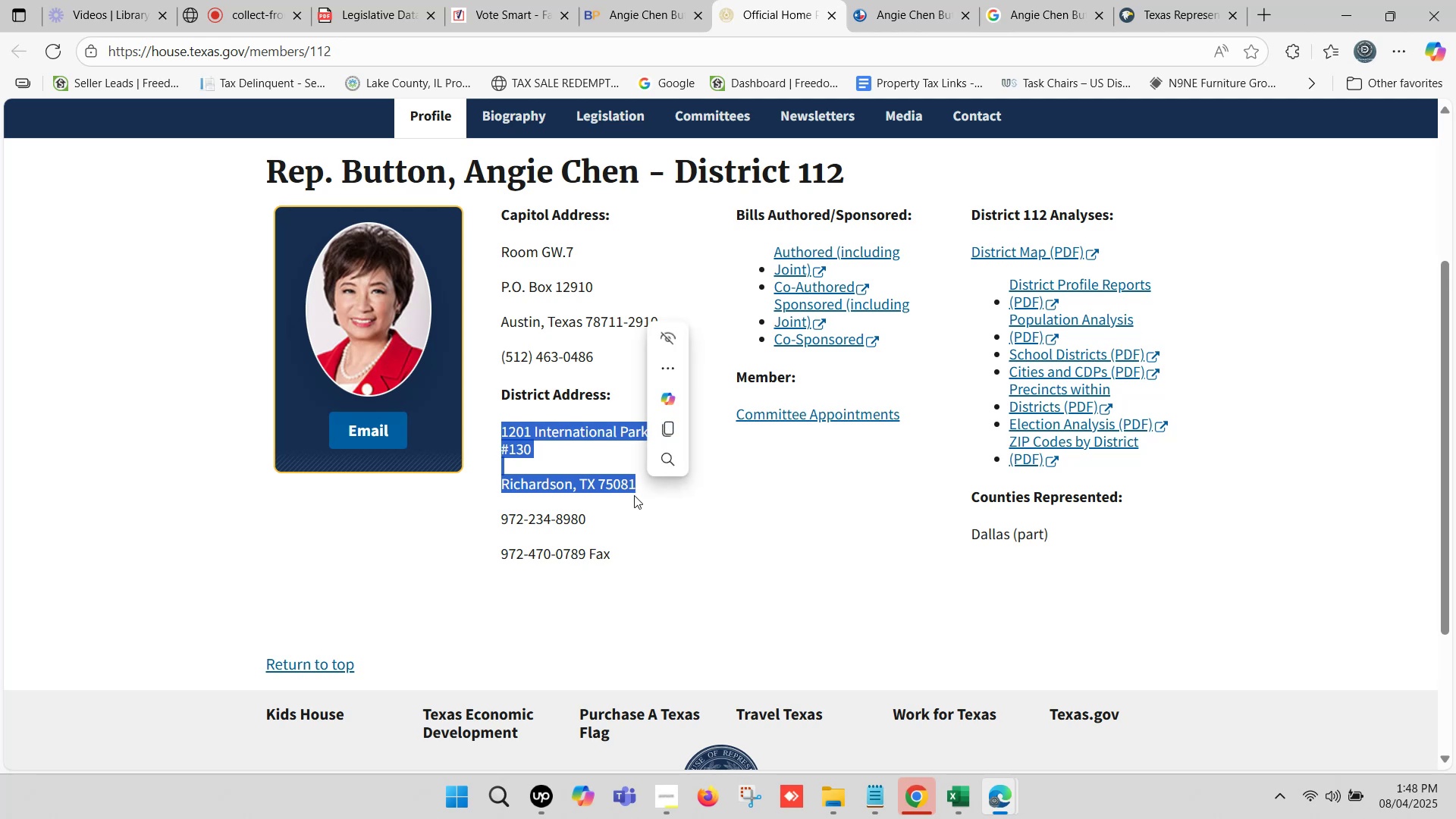 
key(Control+C)
 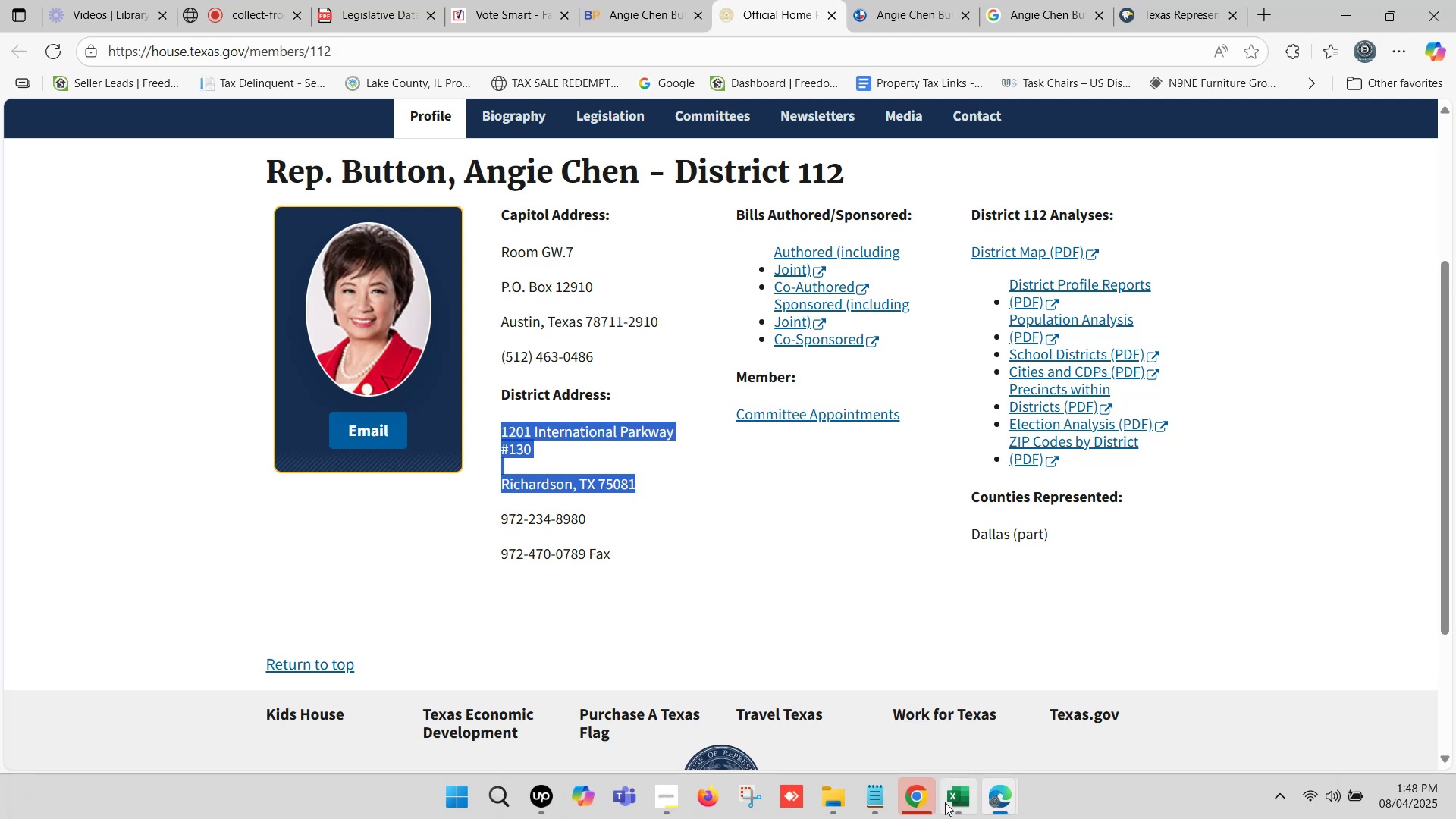 
left_click([949, 808])
 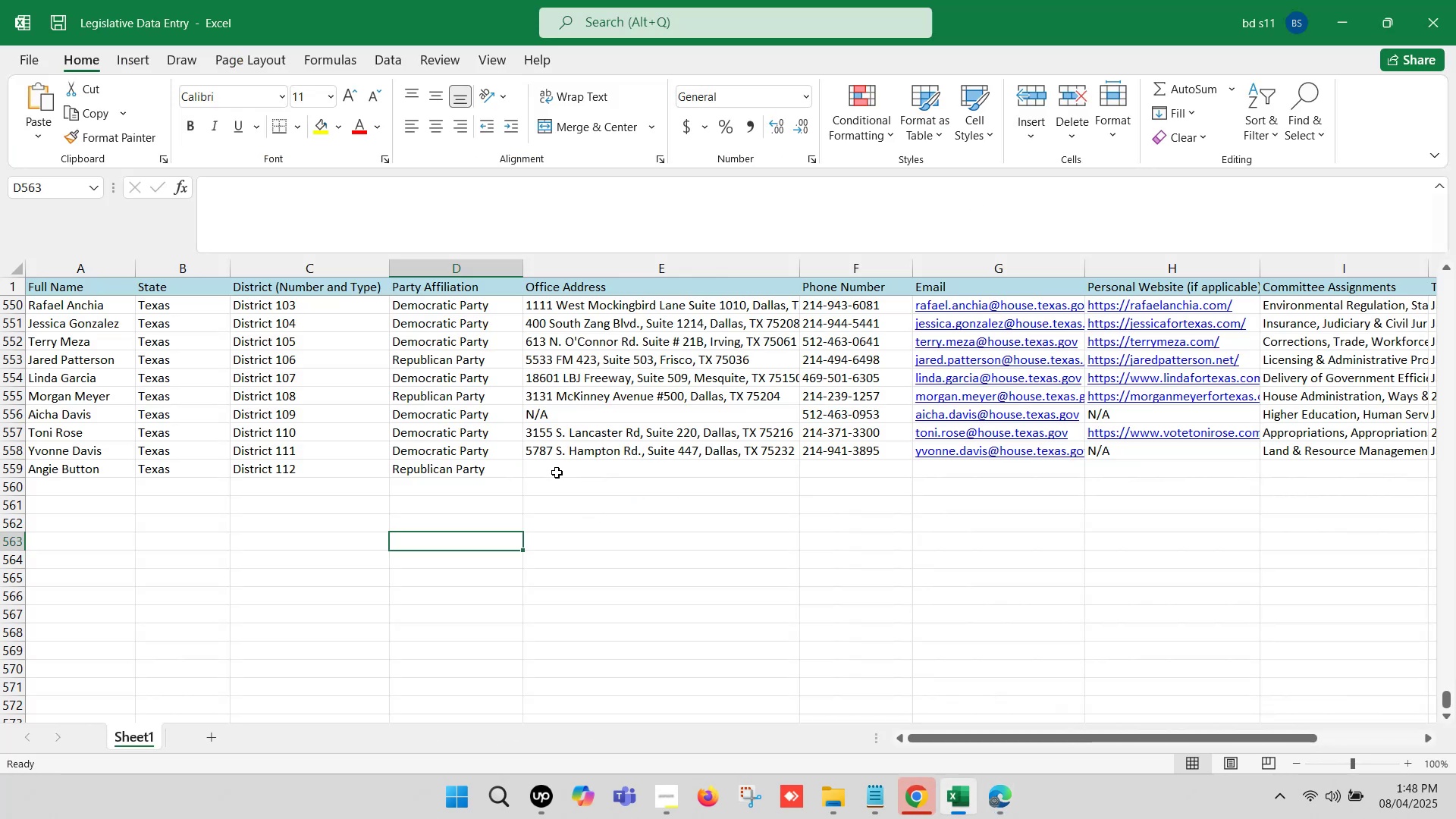 
double_click([556, 468])
 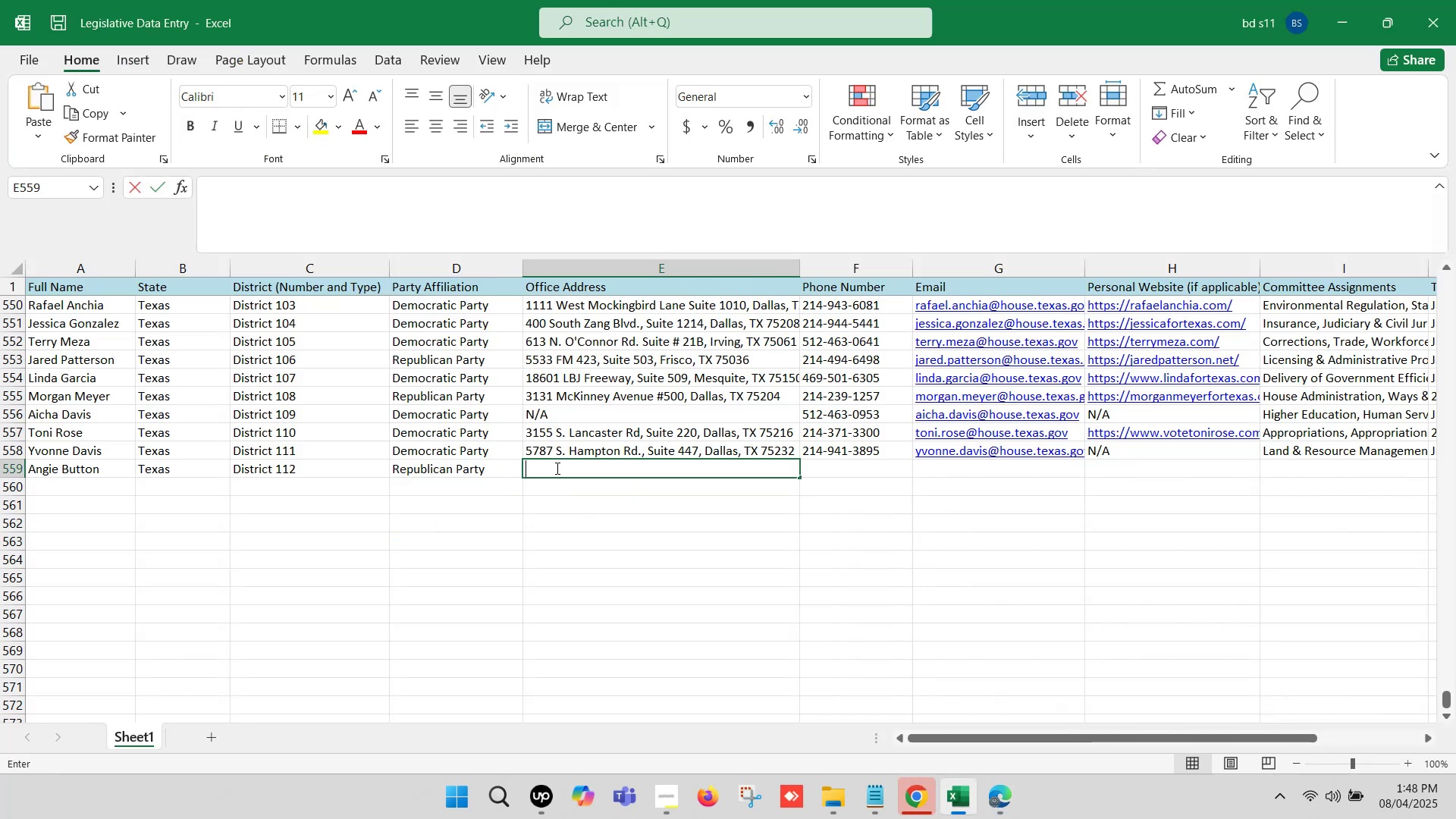 
key(Control+ControlLeft)
 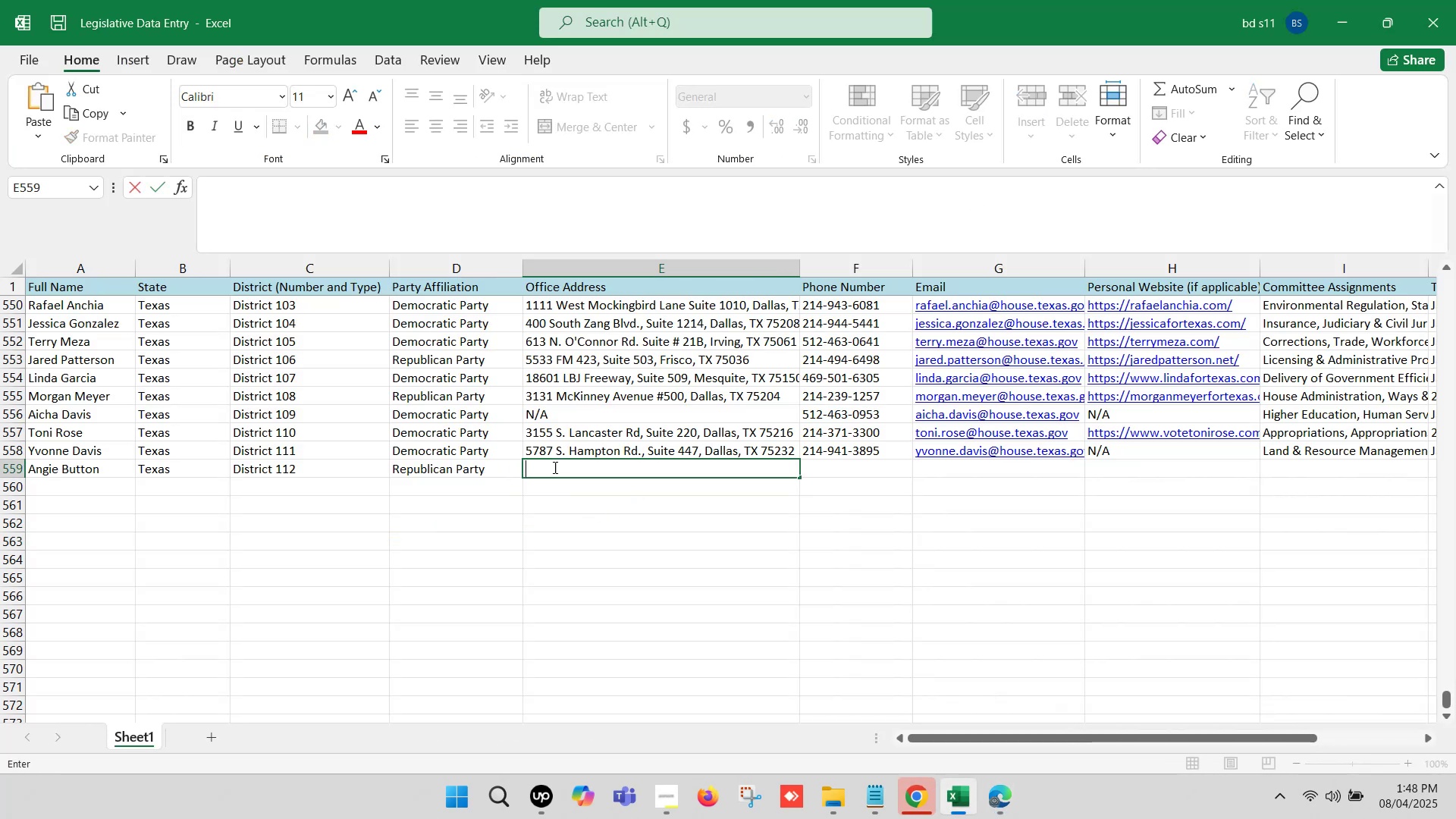 
key(Control+V)
 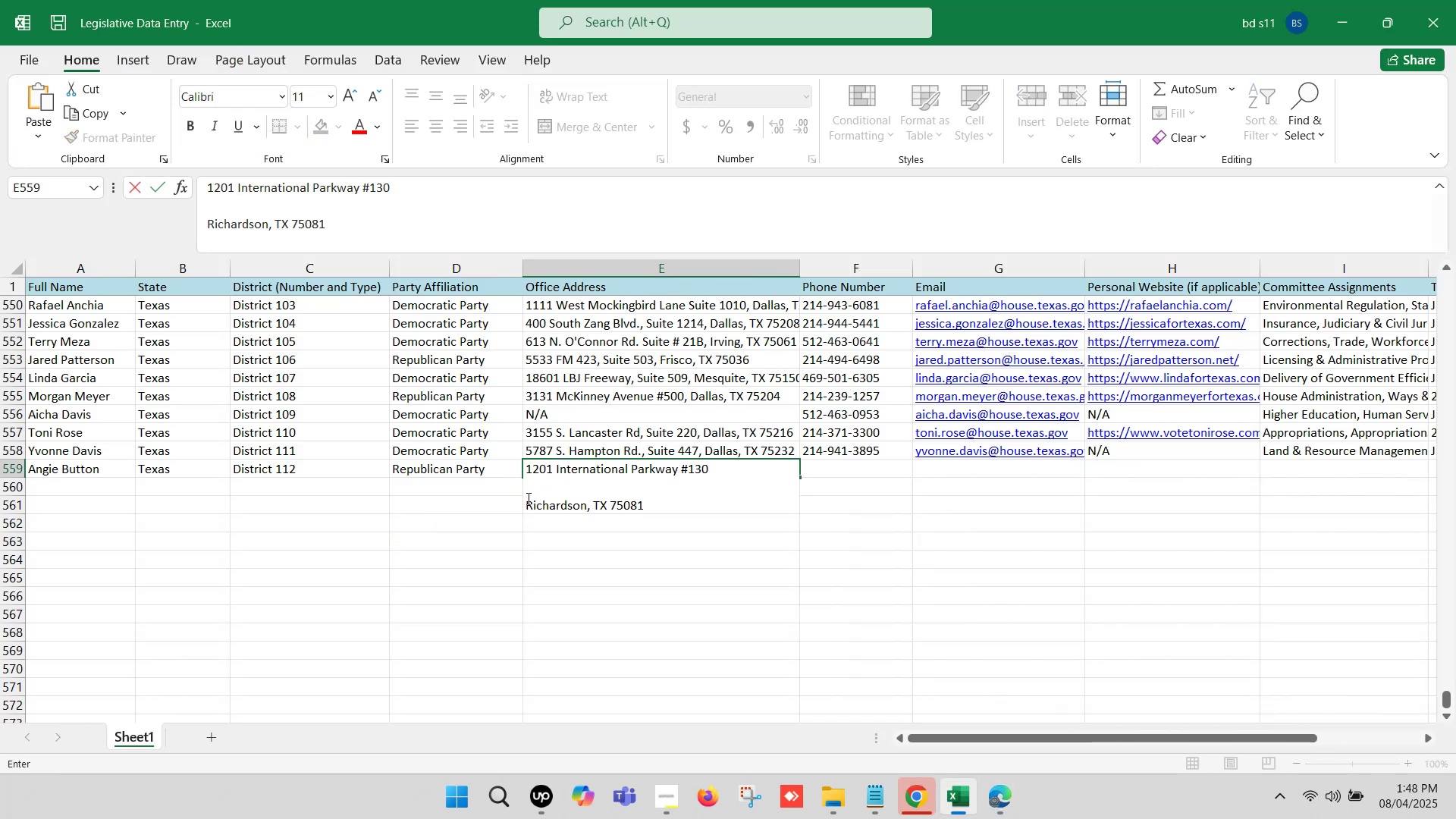 
left_click([526, 498])
 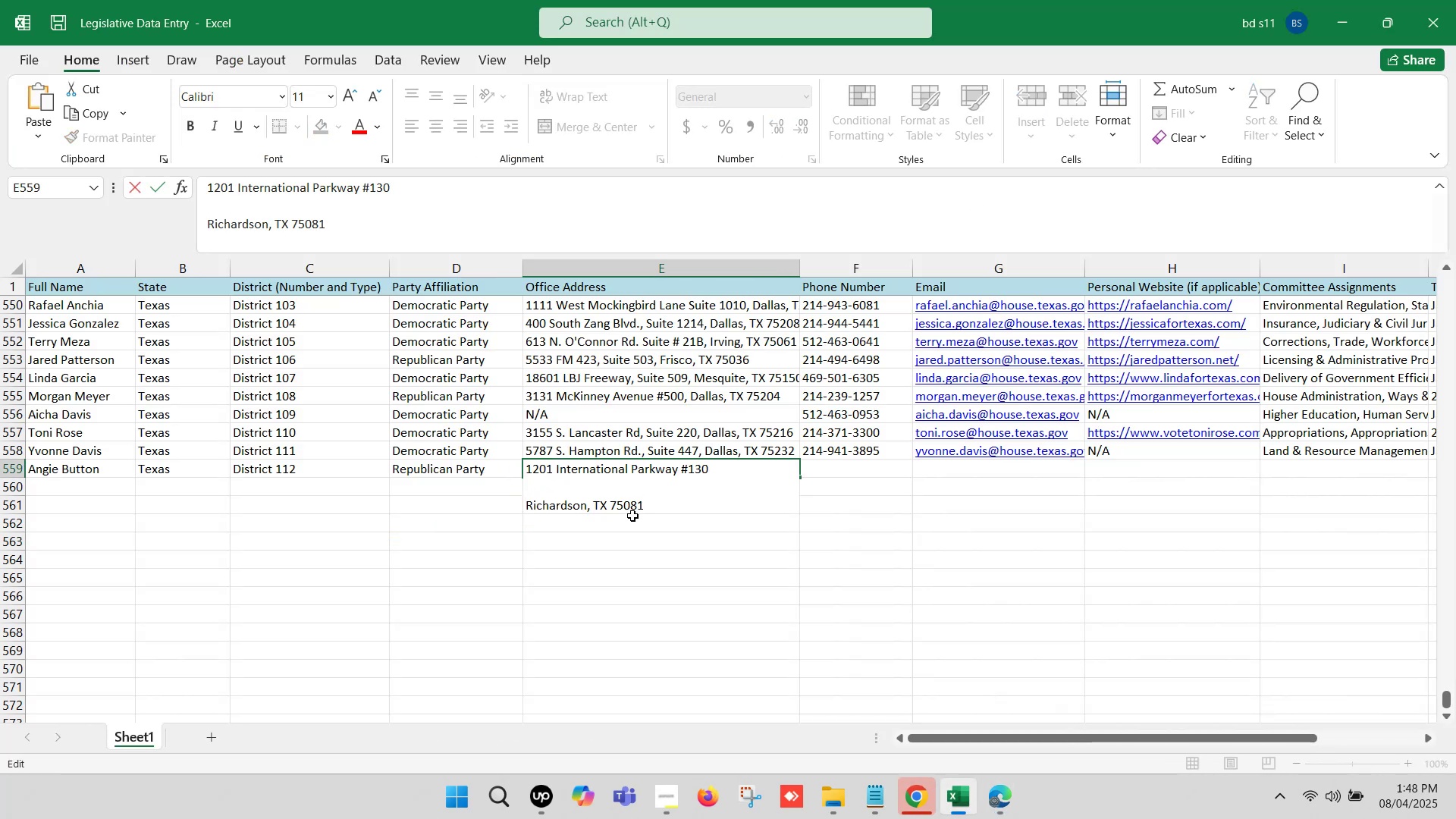 
key(Backspace)
 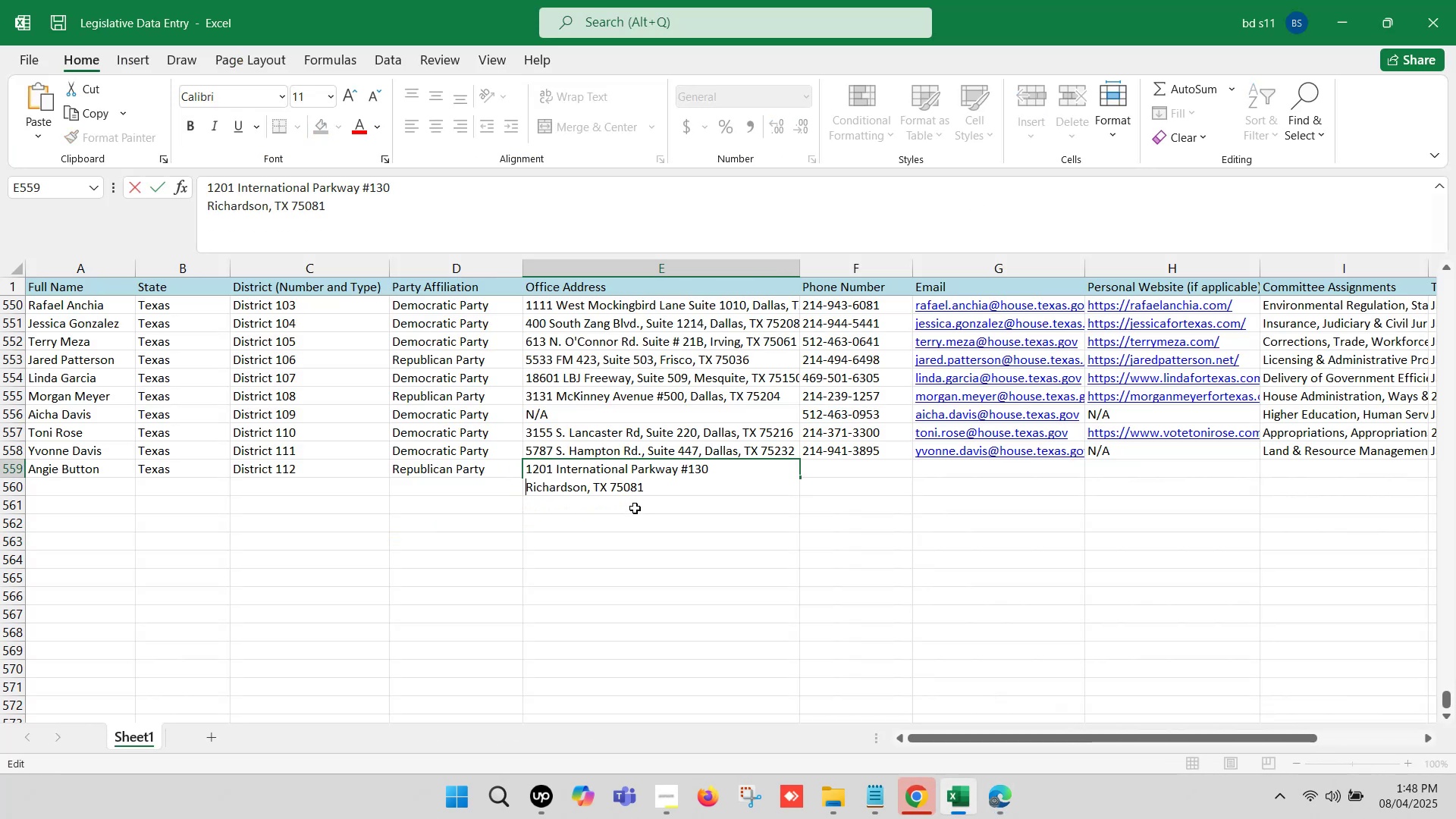 
key(Backspace)
 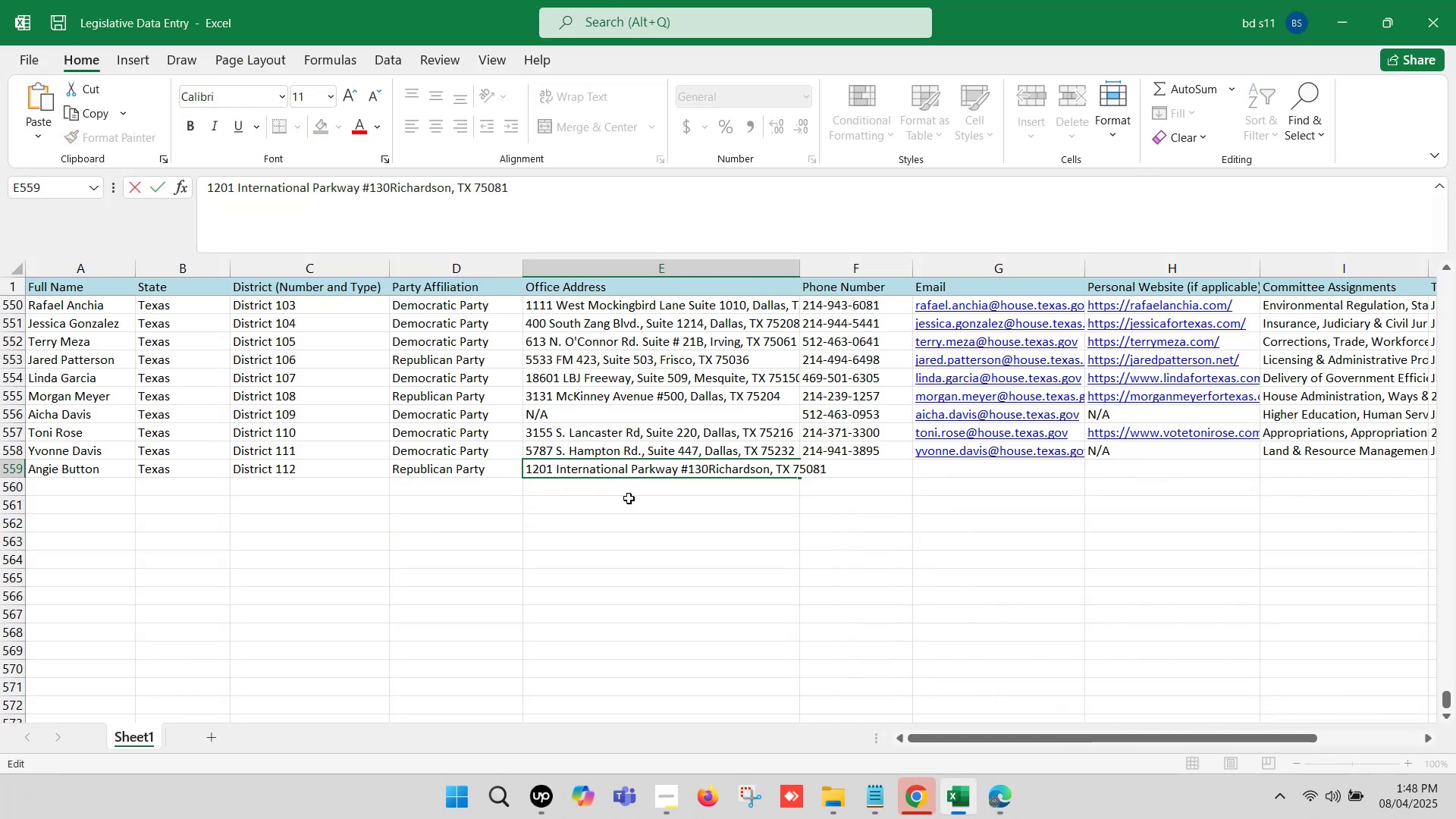 
key(Comma)
 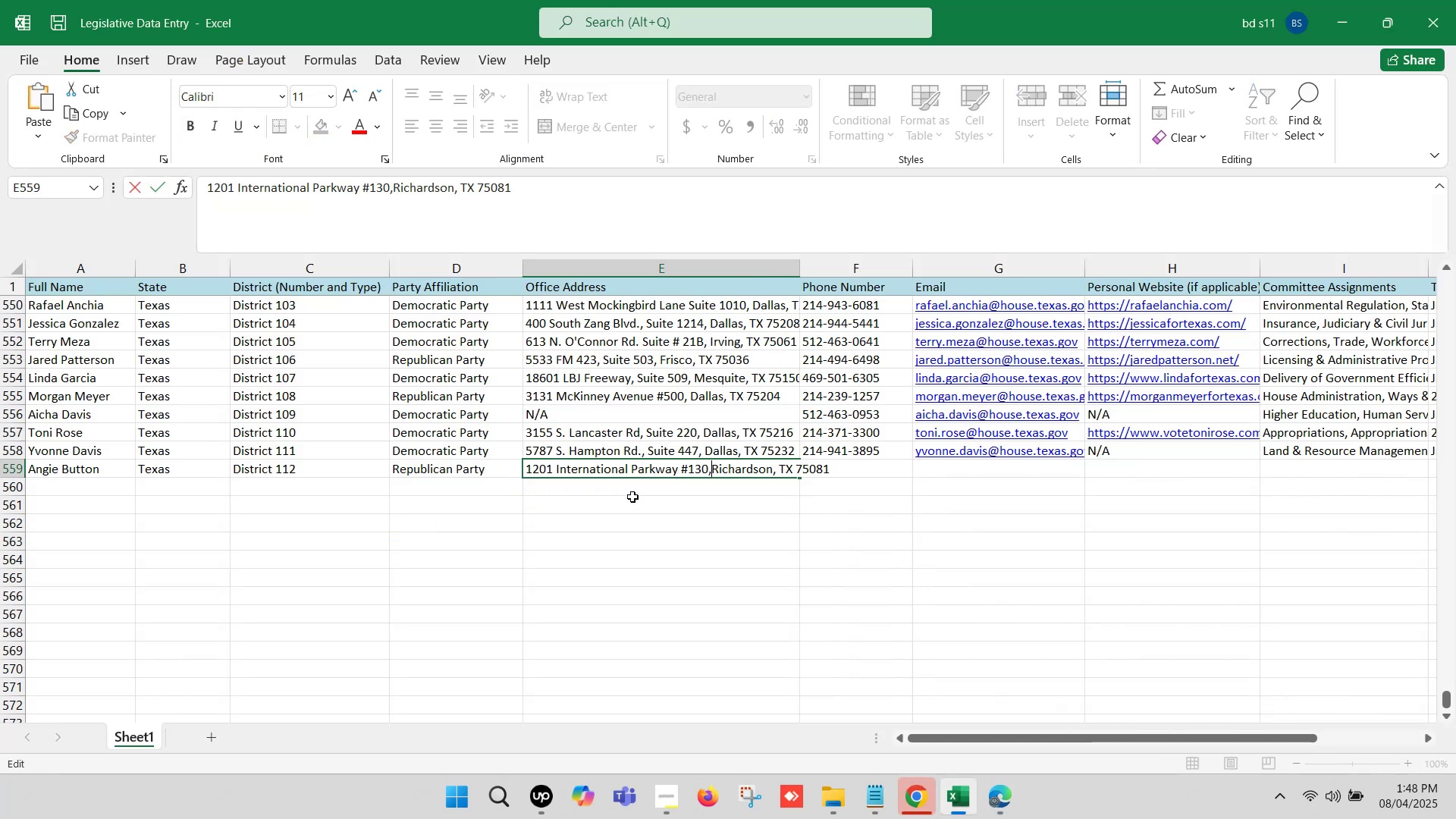 
key(Space)
 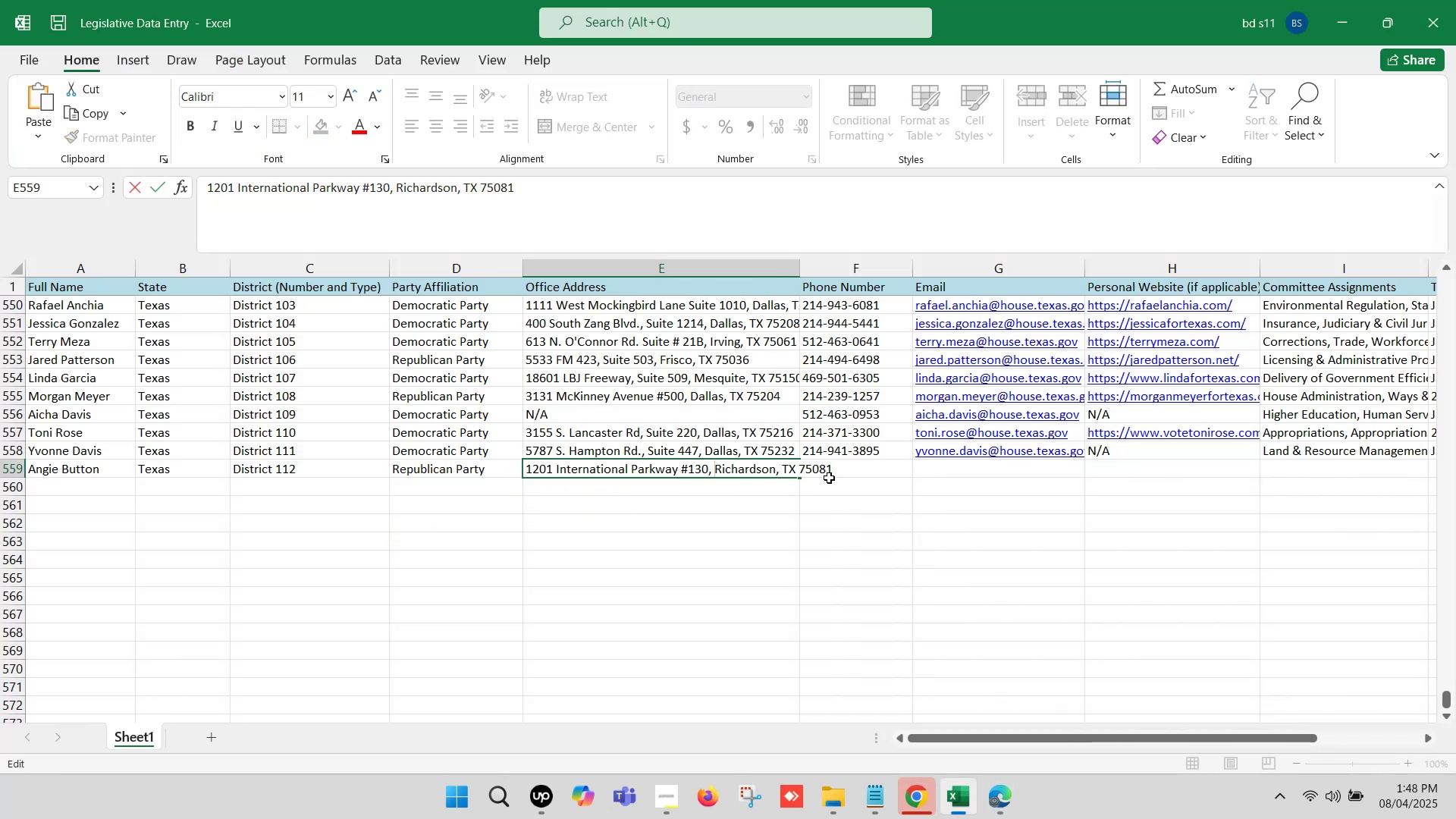 
left_click([791, 521])
 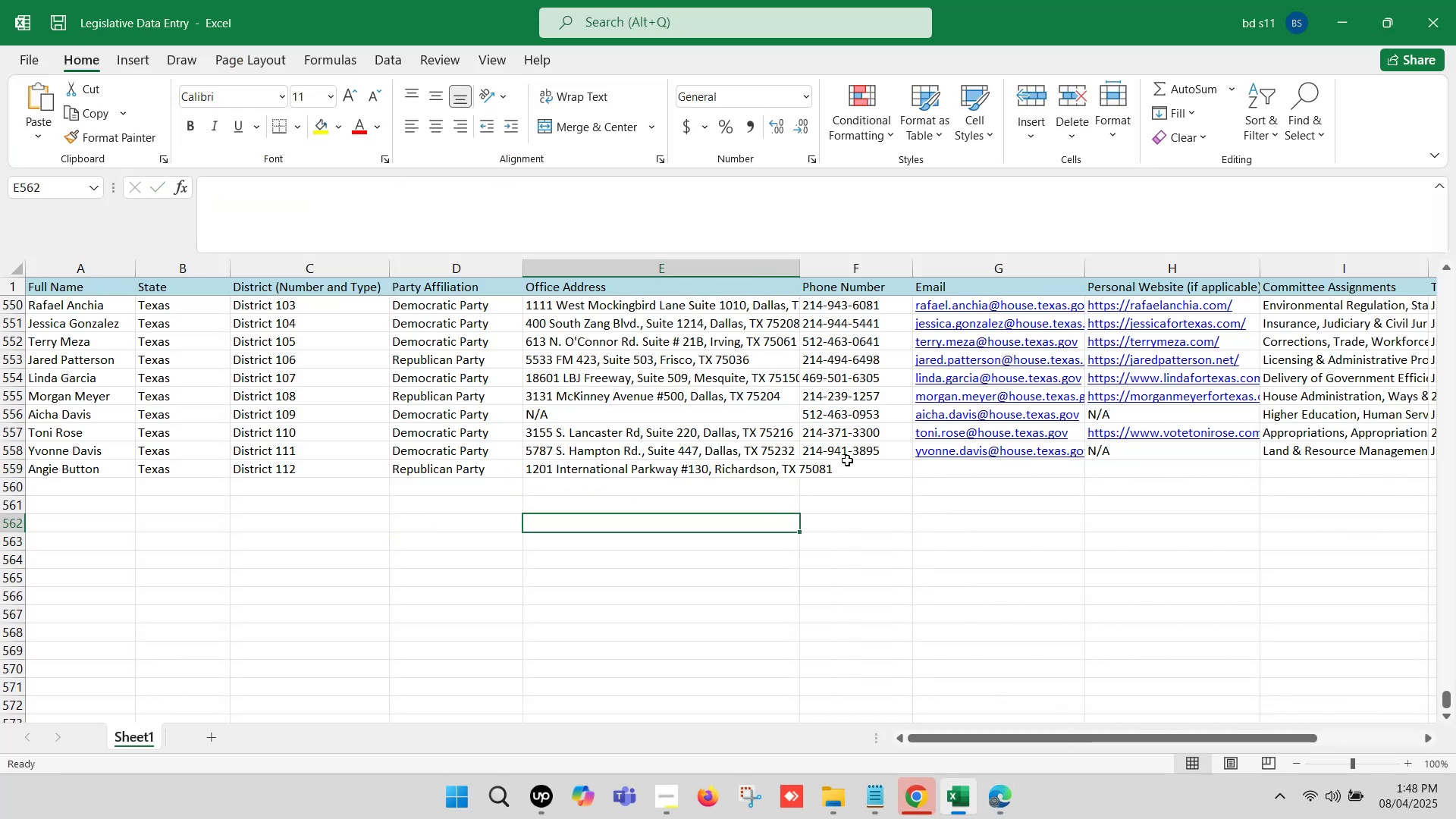 
left_click([847, 460])
 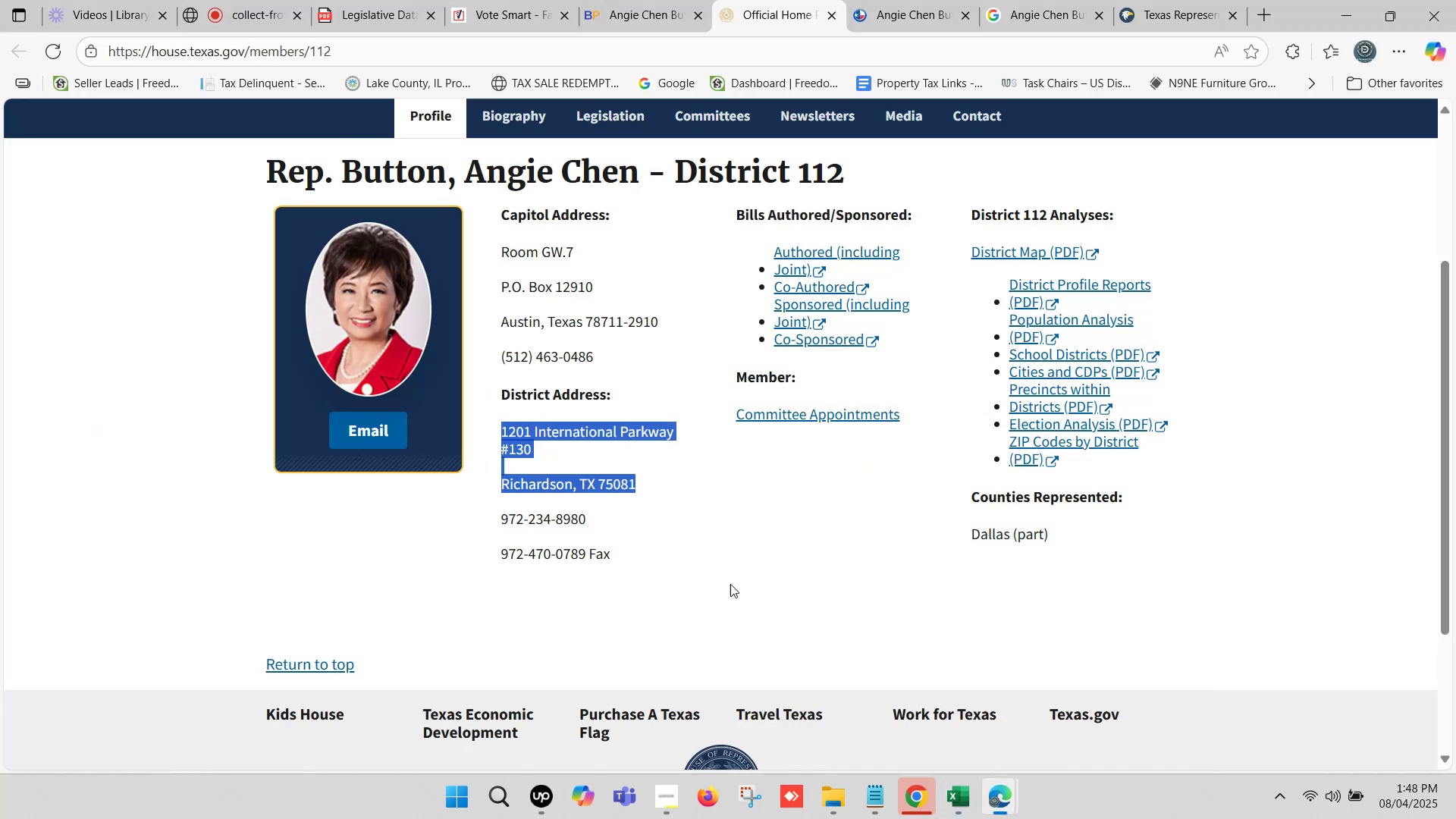 
left_click_drag(start_coordinate=[598, 519], to_coordinate=[503, 516])
 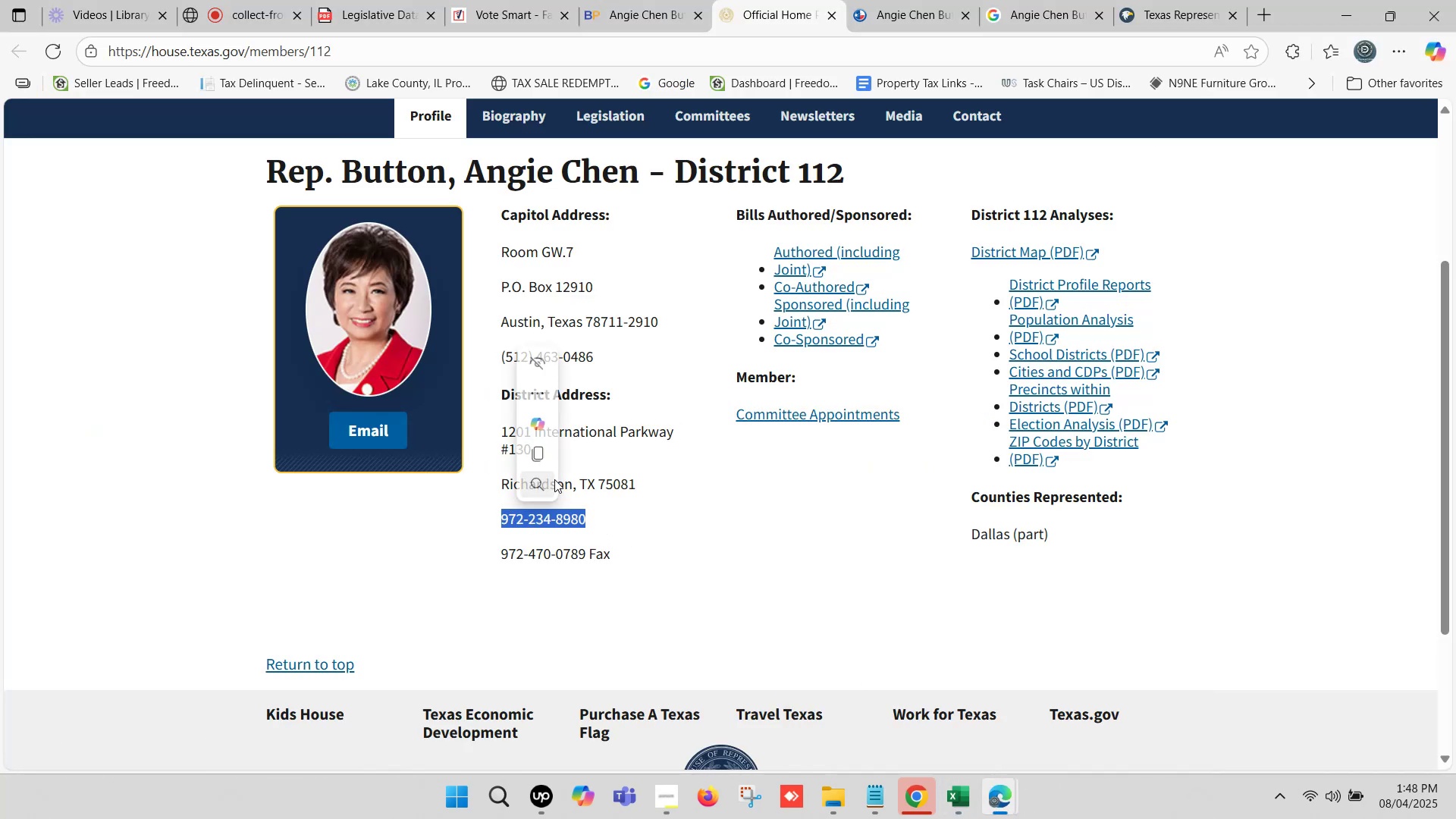 
key(Control+C)
 